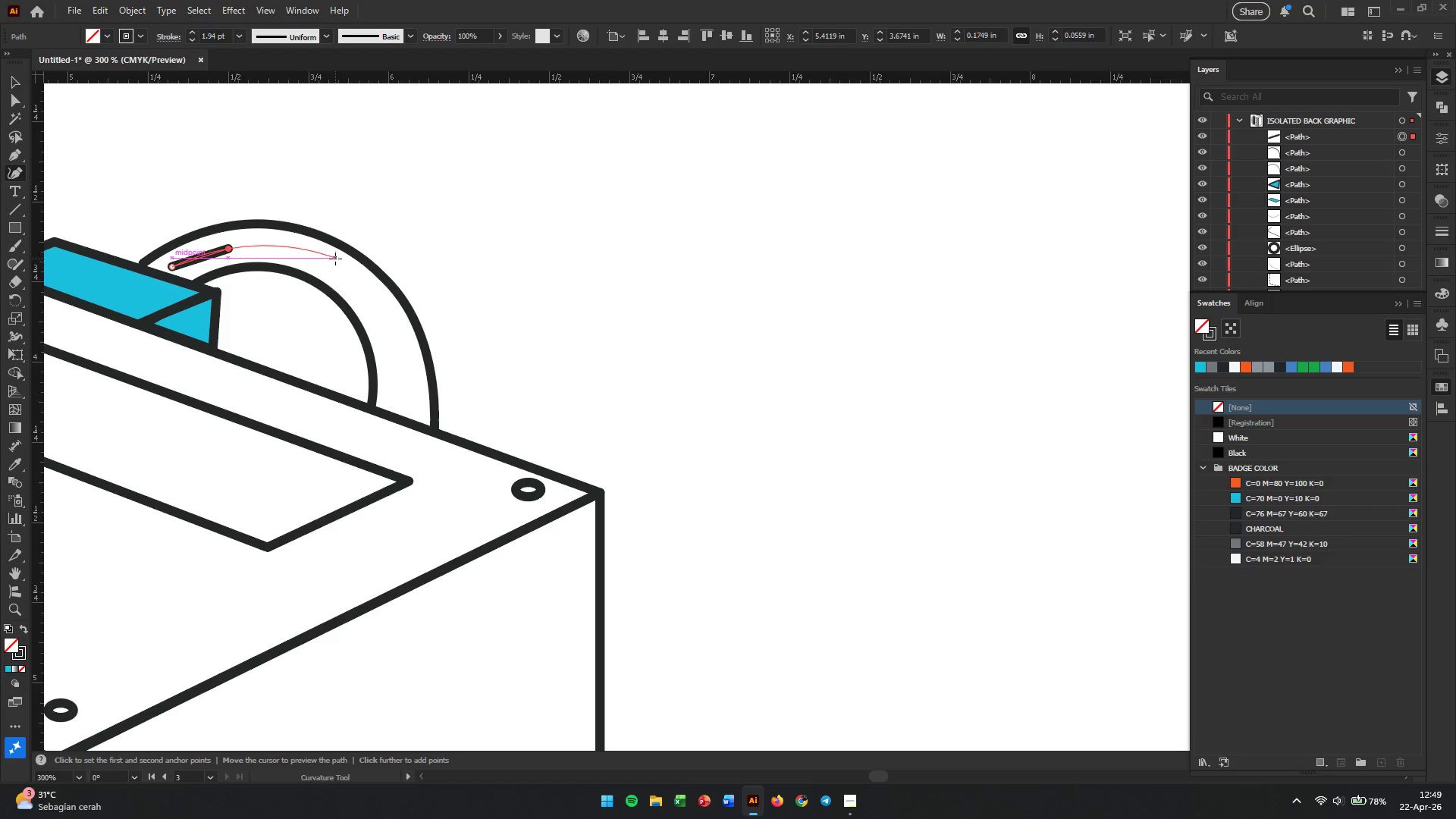 
left_click([335, 268])
 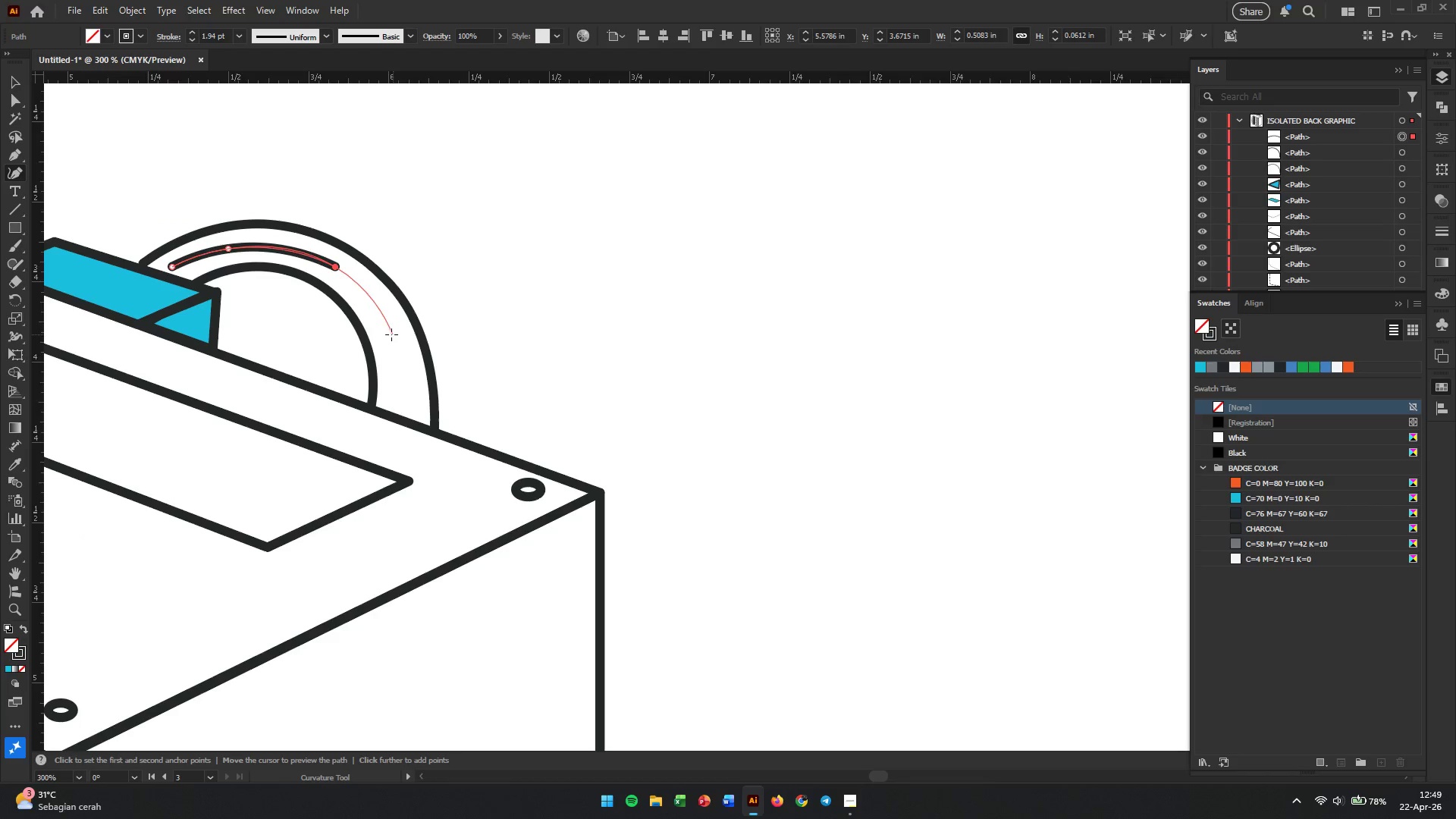 
left_click([384, 336])
 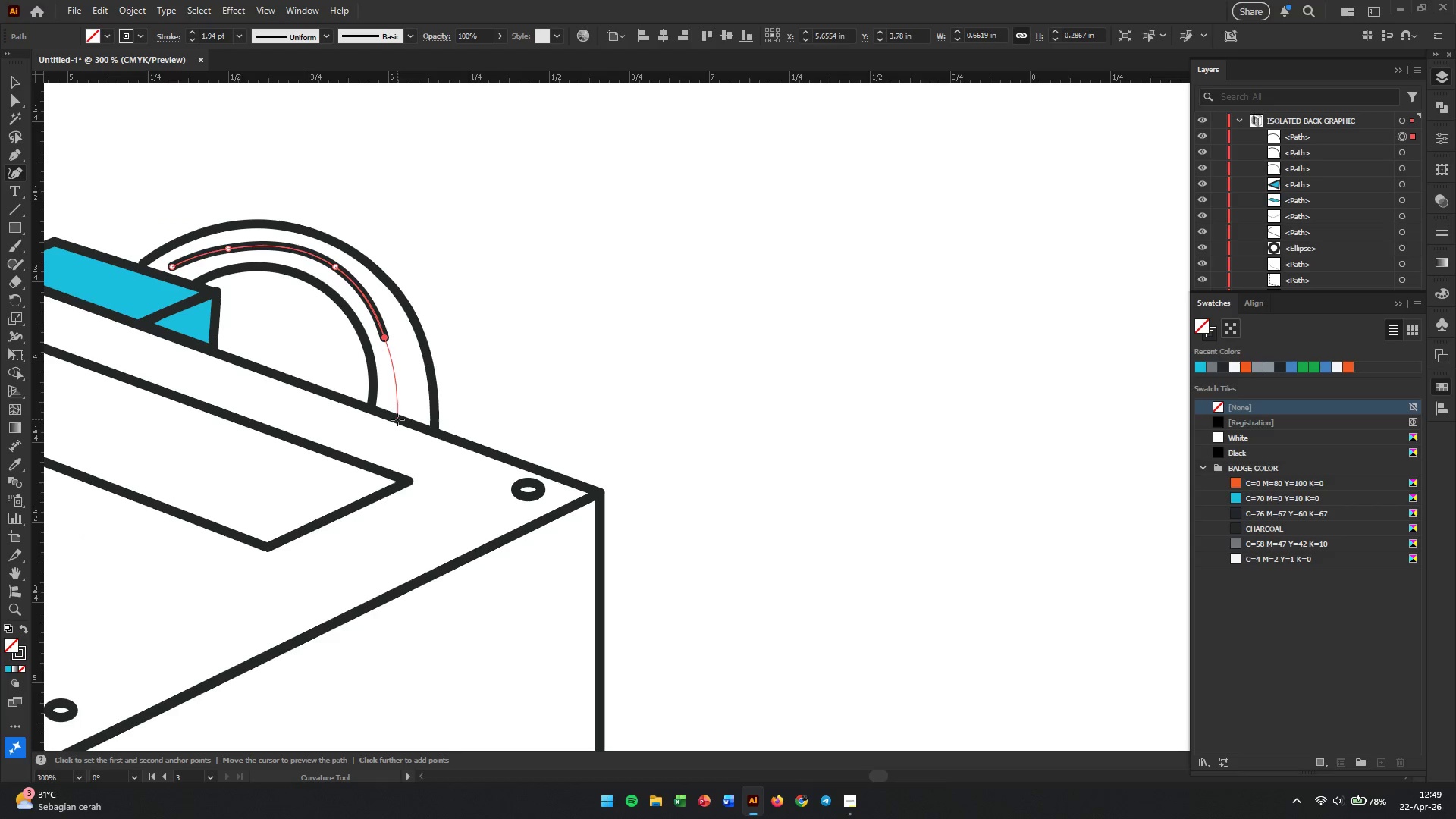 
left_click([397, 419])
 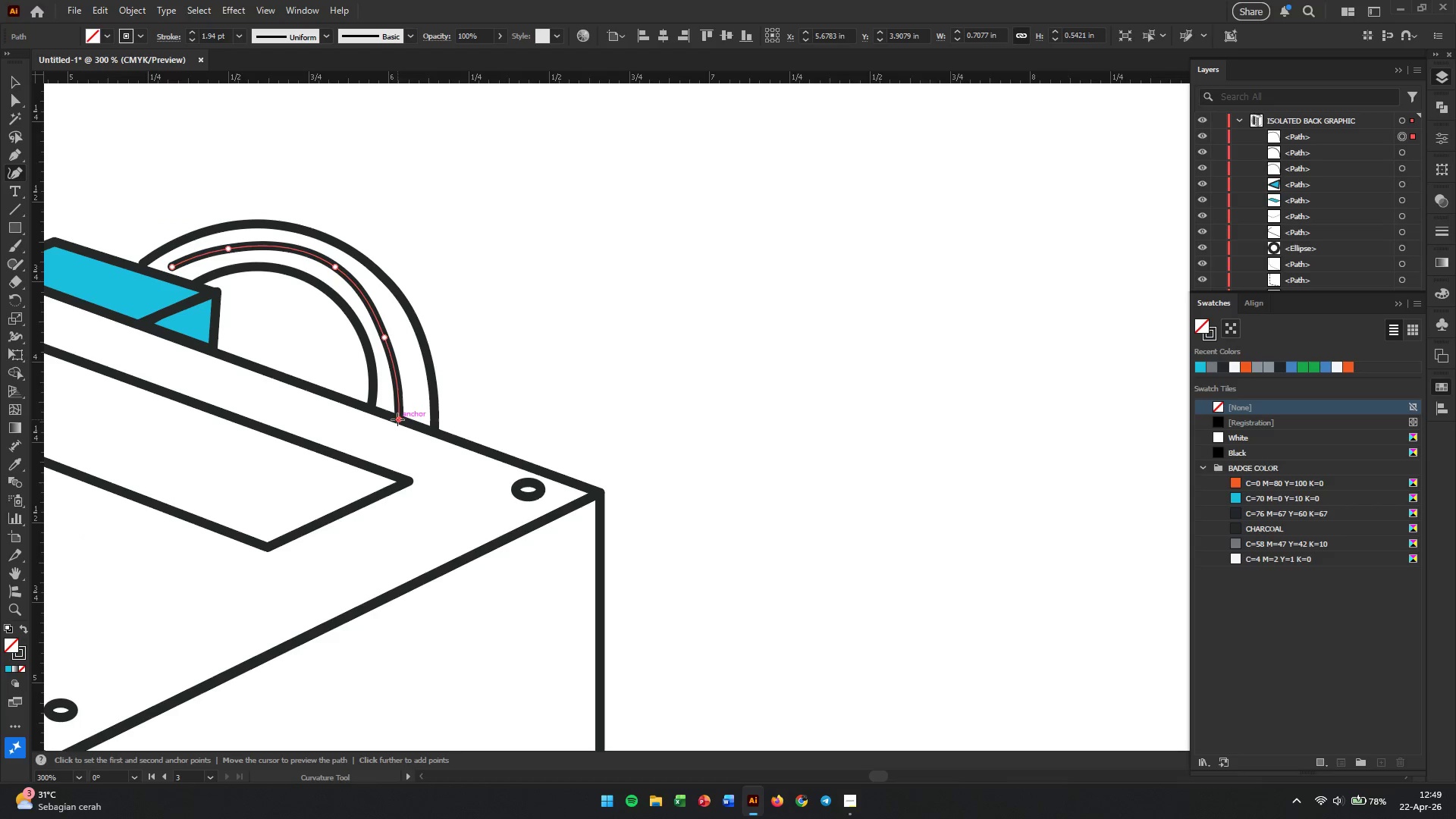 
key(Escape)
 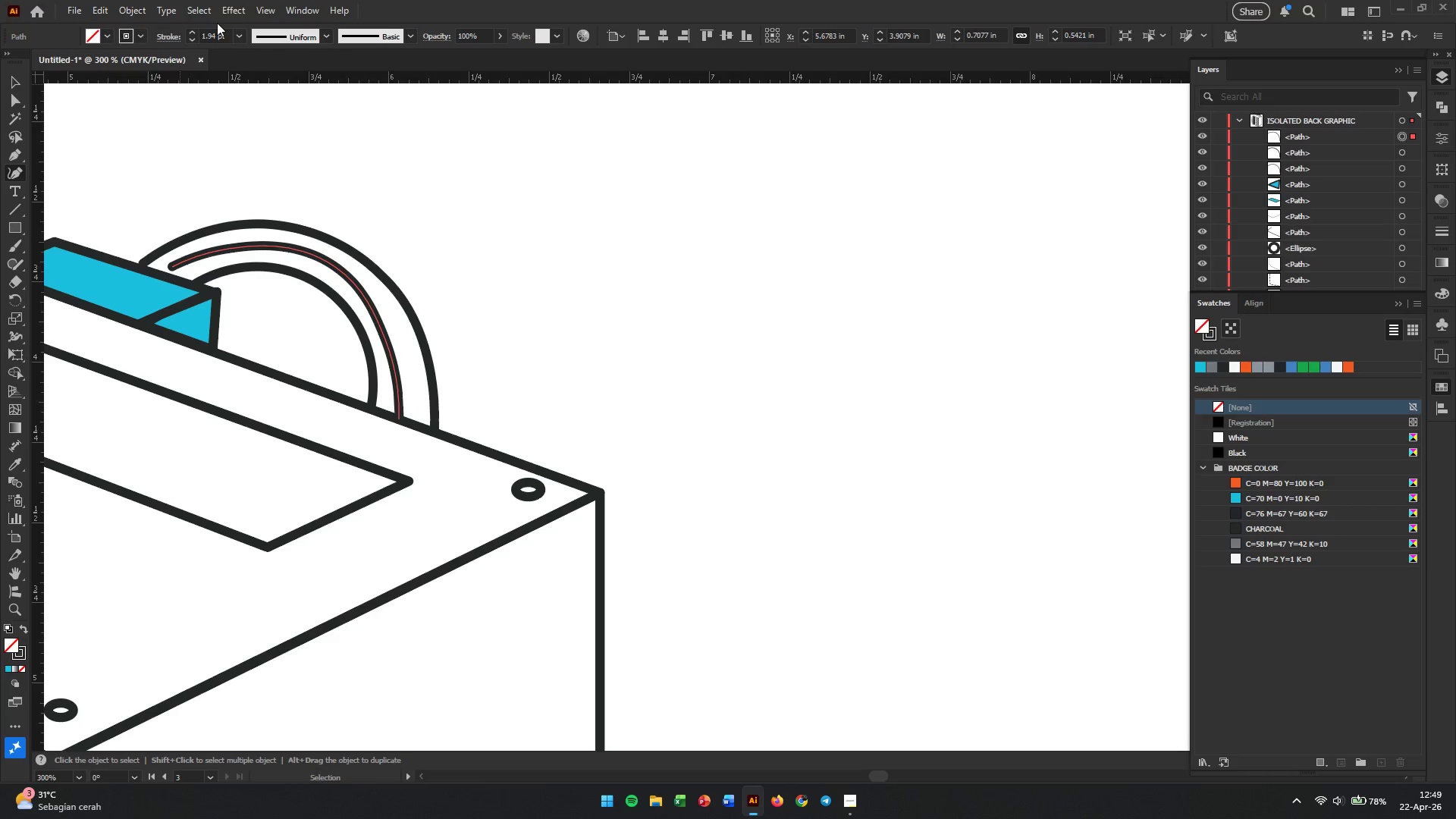 
double_click([208, 37])
 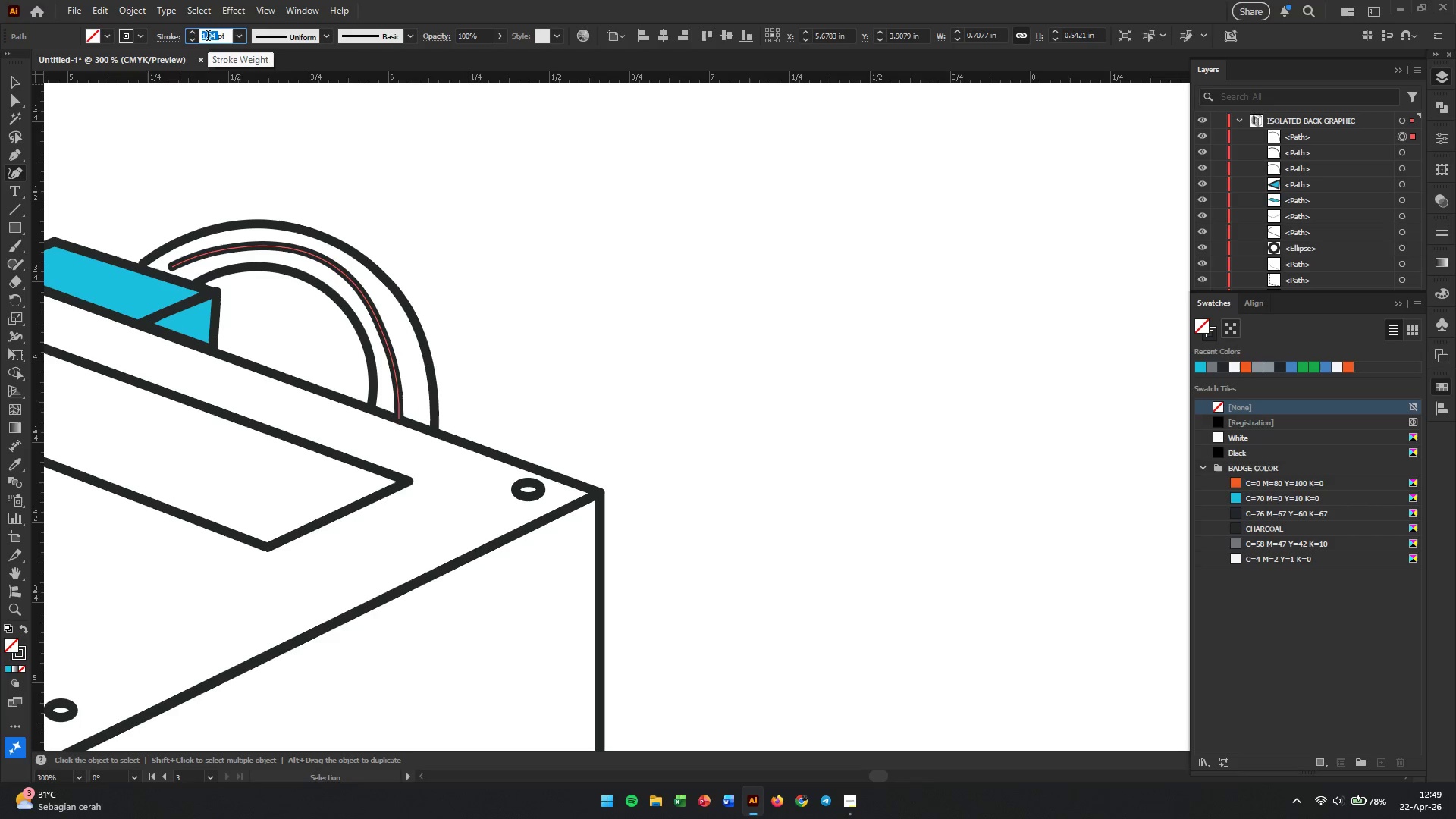 
key(Numpad1)
 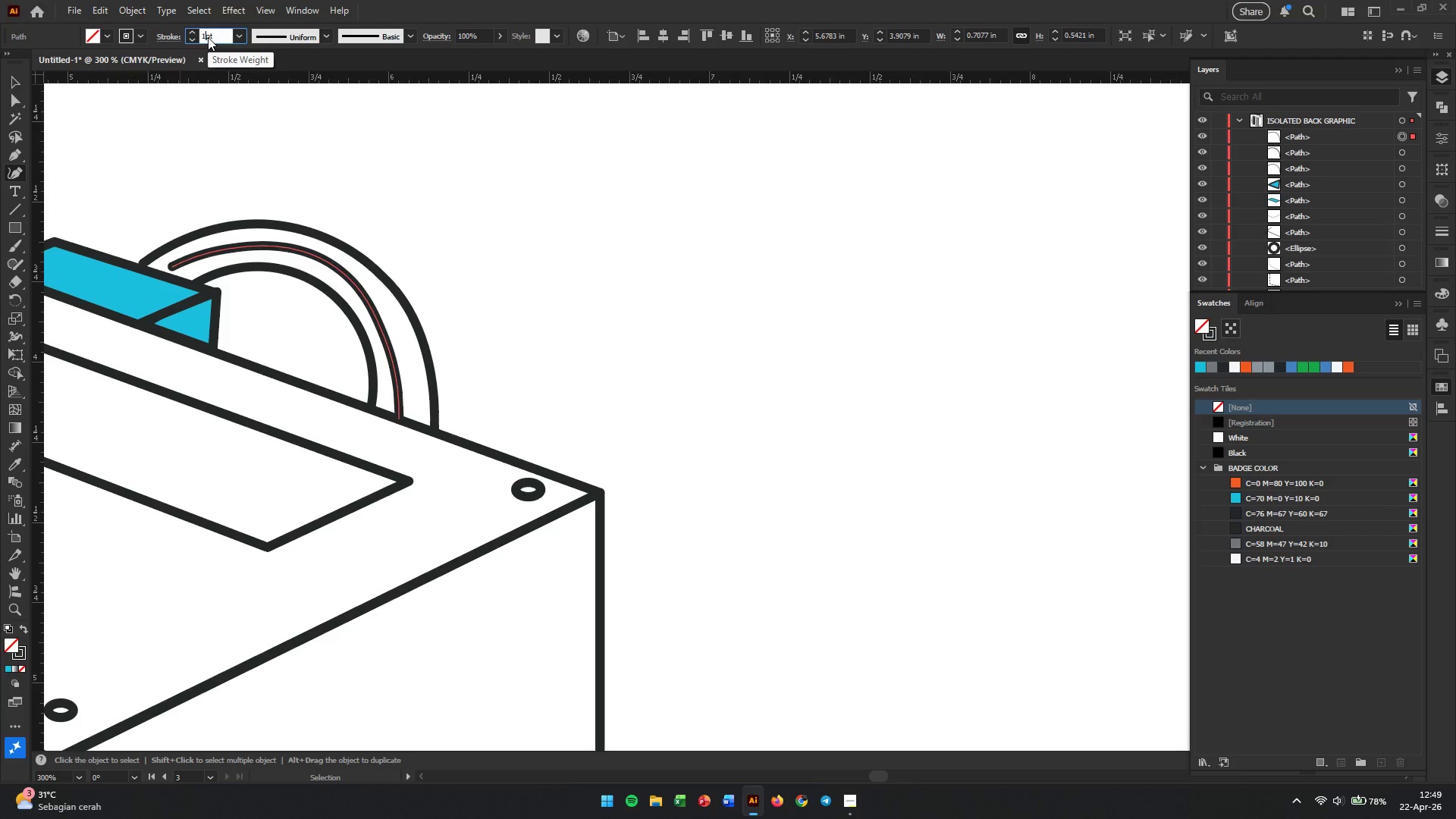 
key(Enter)
 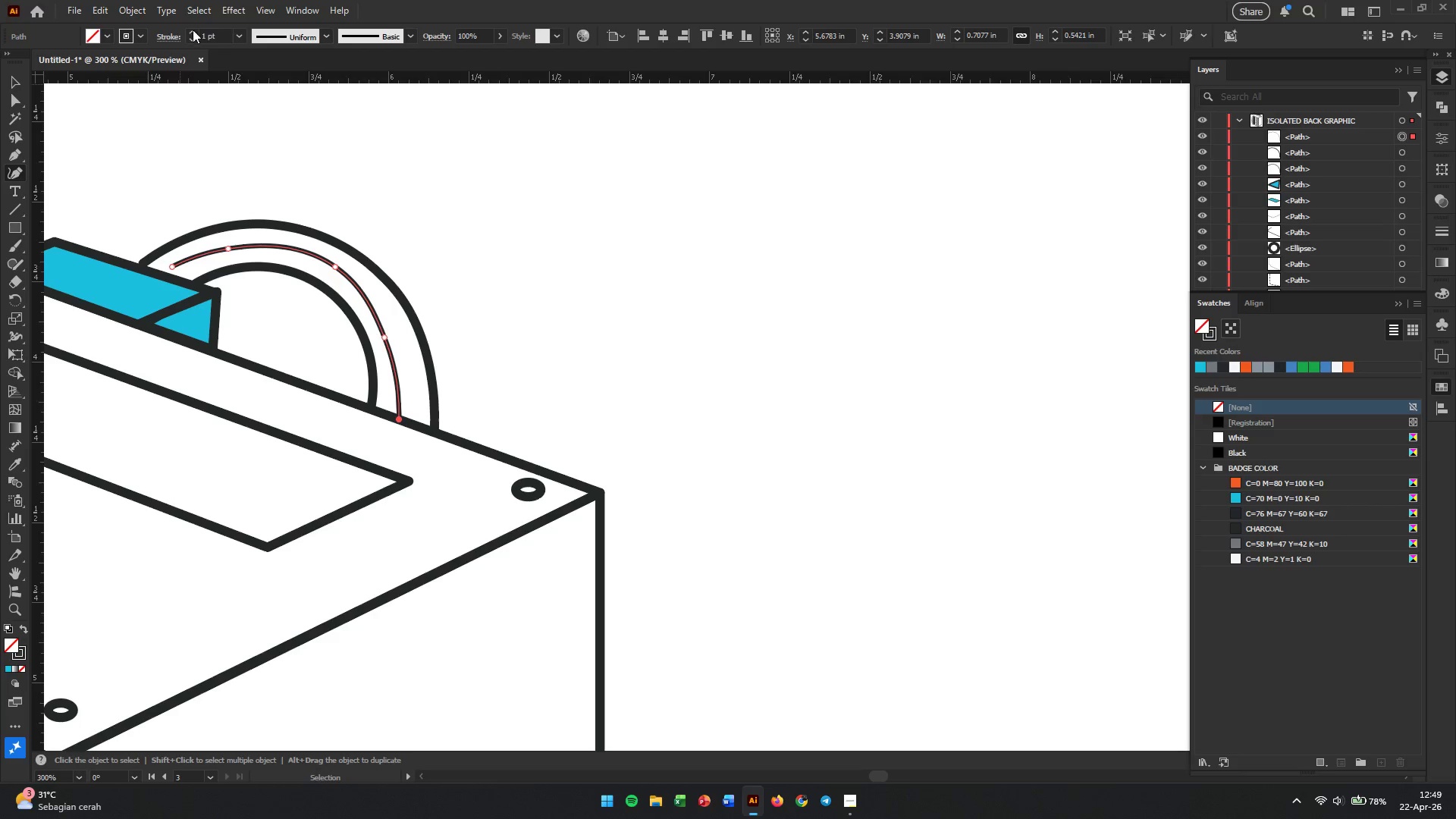 
left_click([163, 36])
 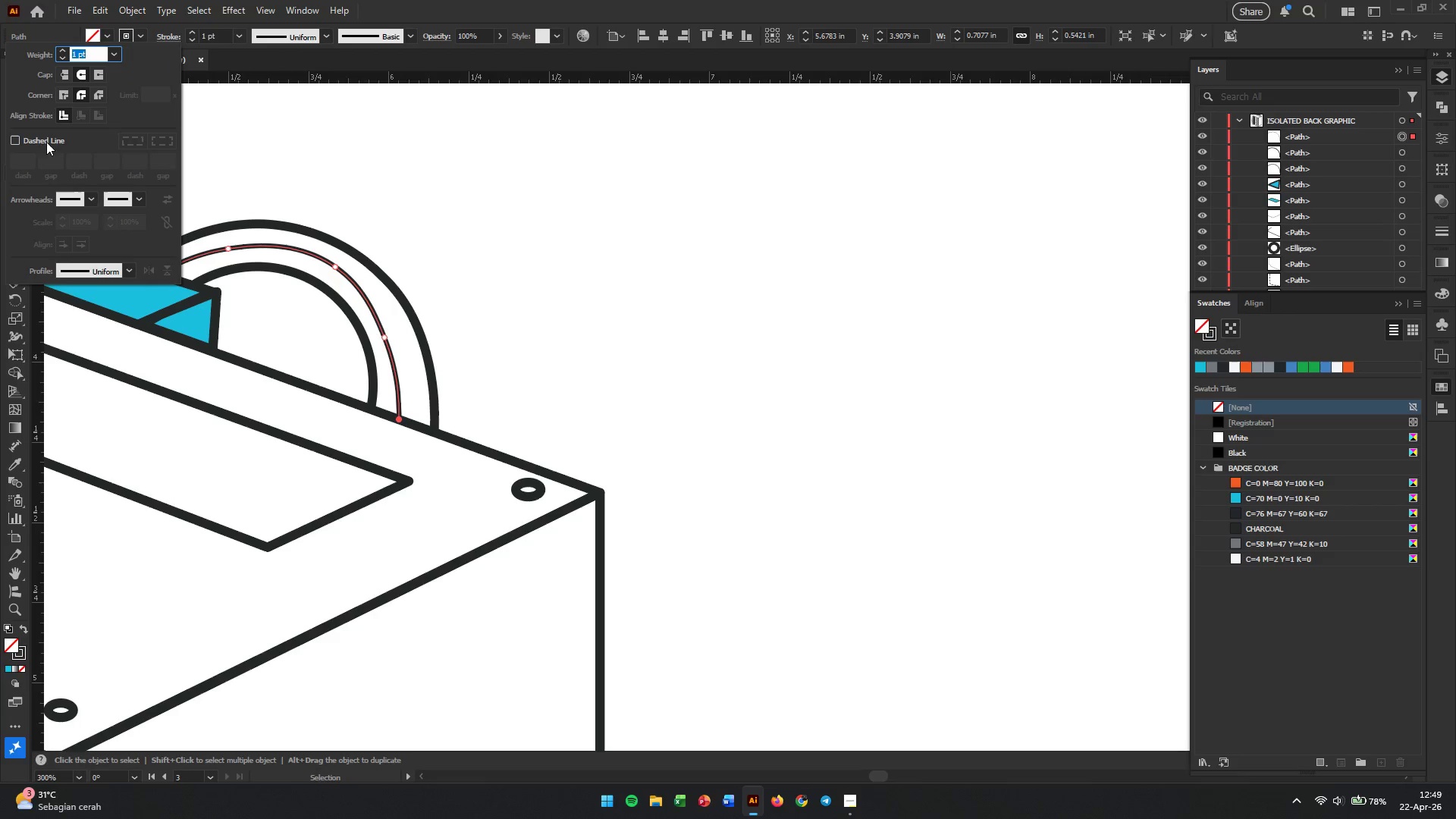 
left_click([39, 138])
 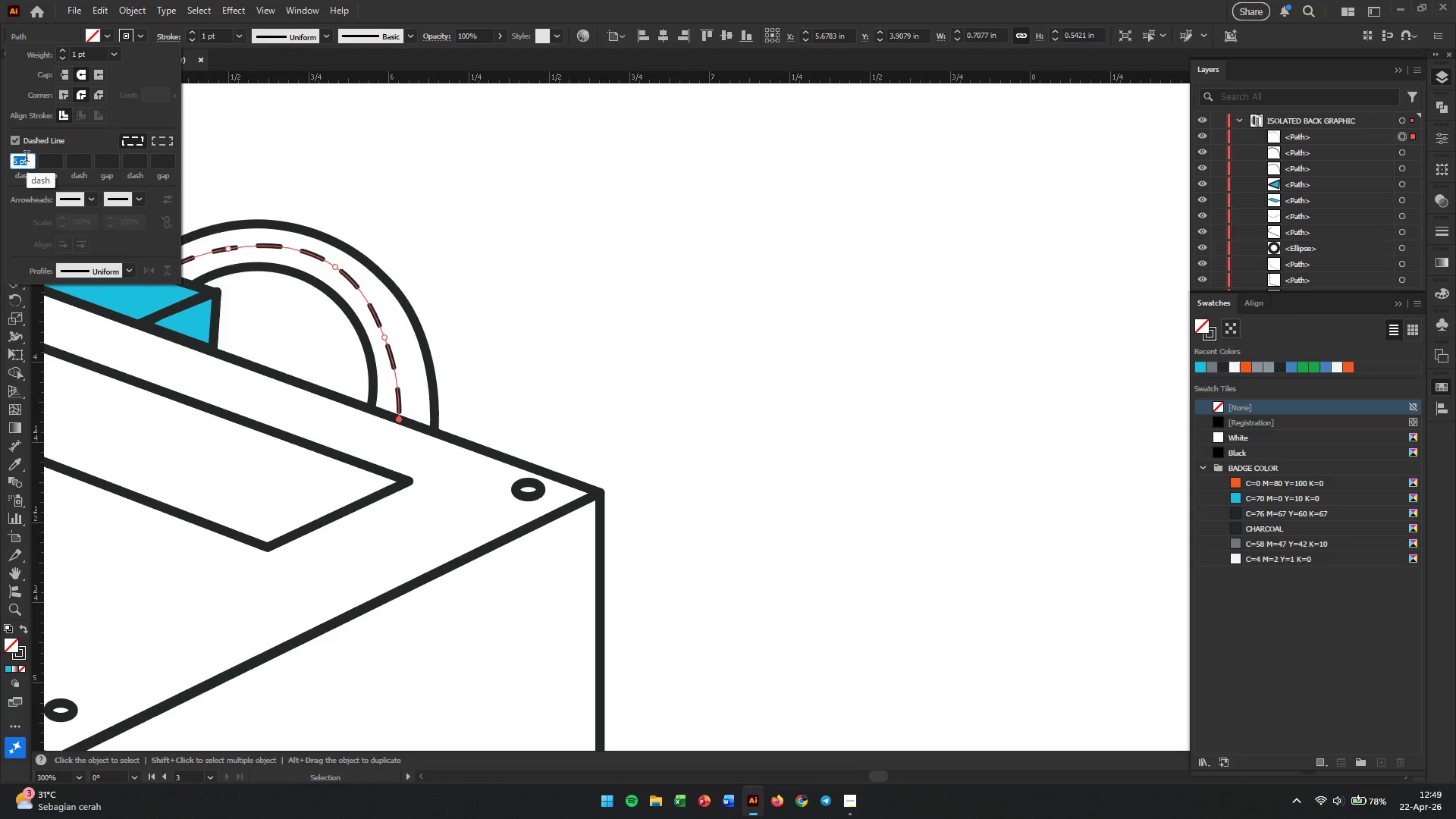 
key(Numpad3)
 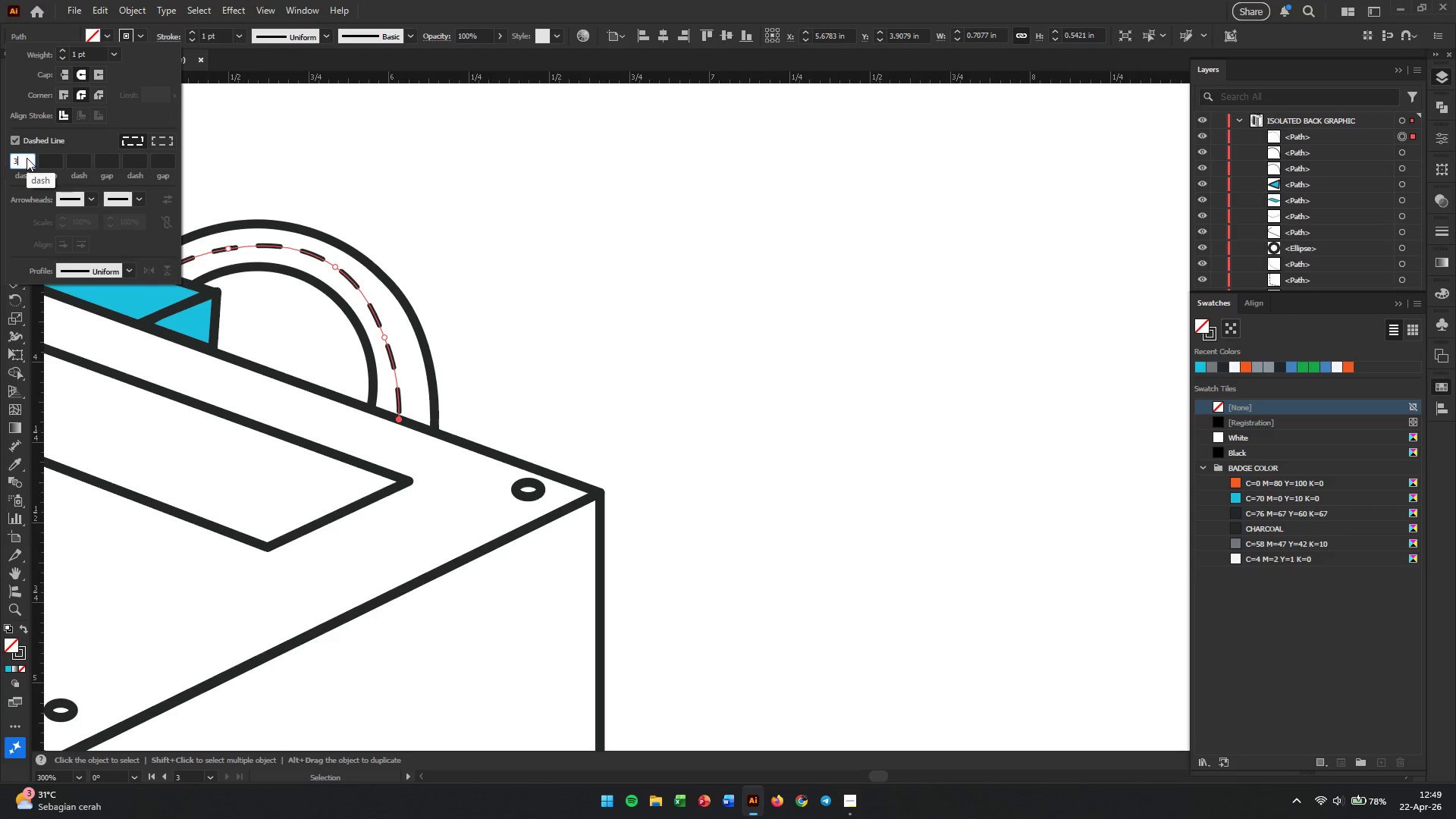 
key(Enter)
 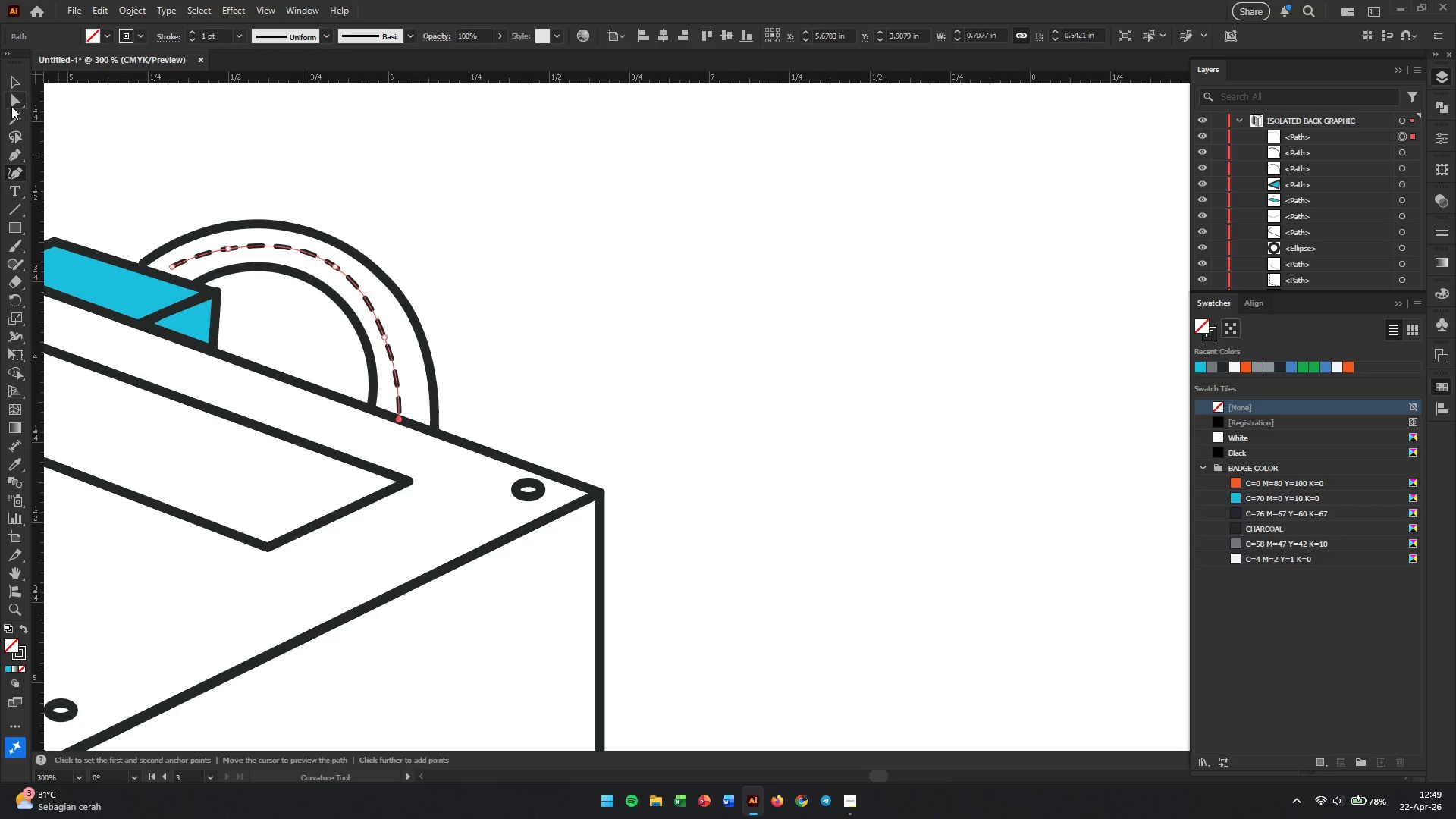 
left_click([16, 82])
 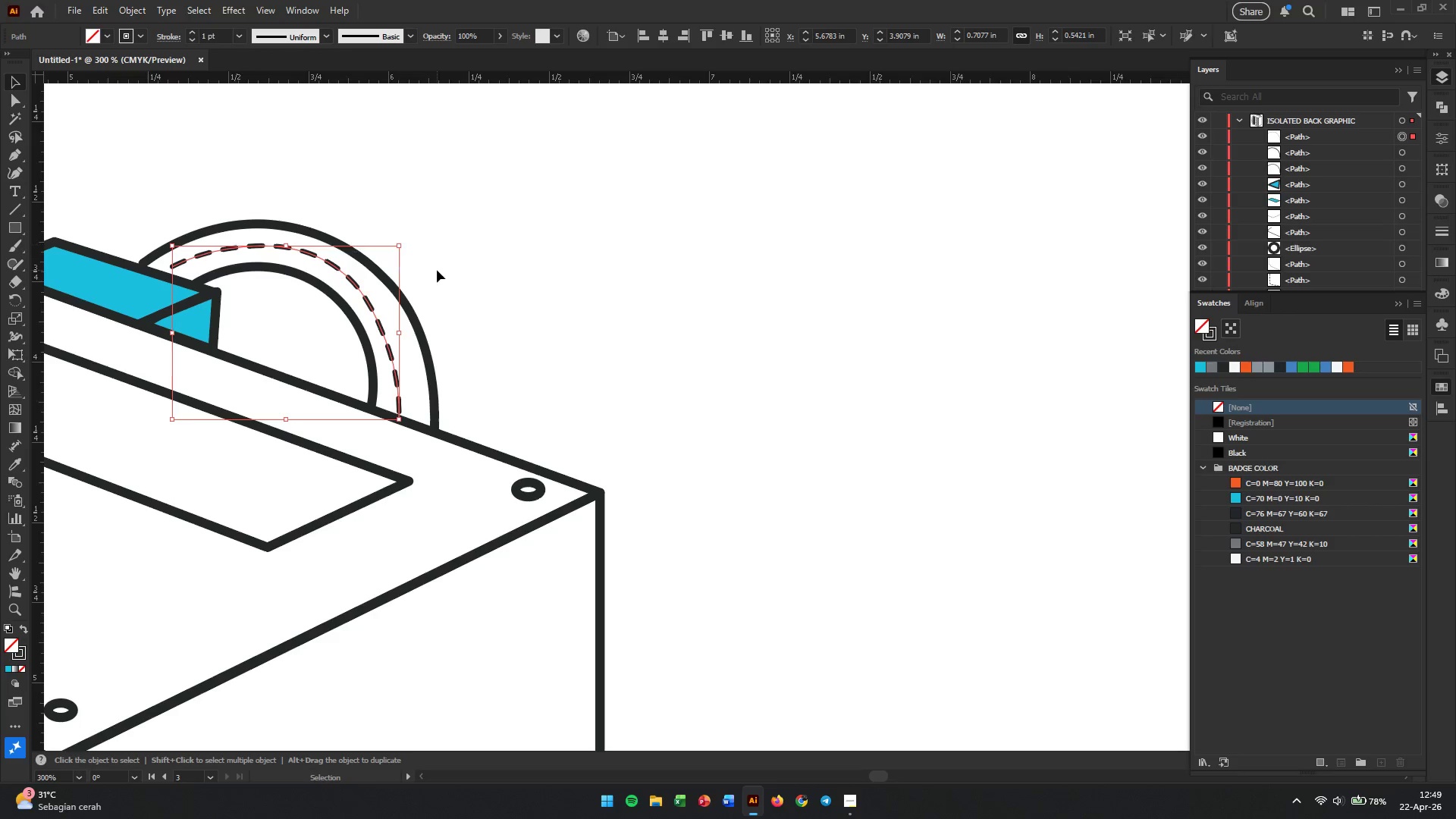 
left_click([442, 272])
 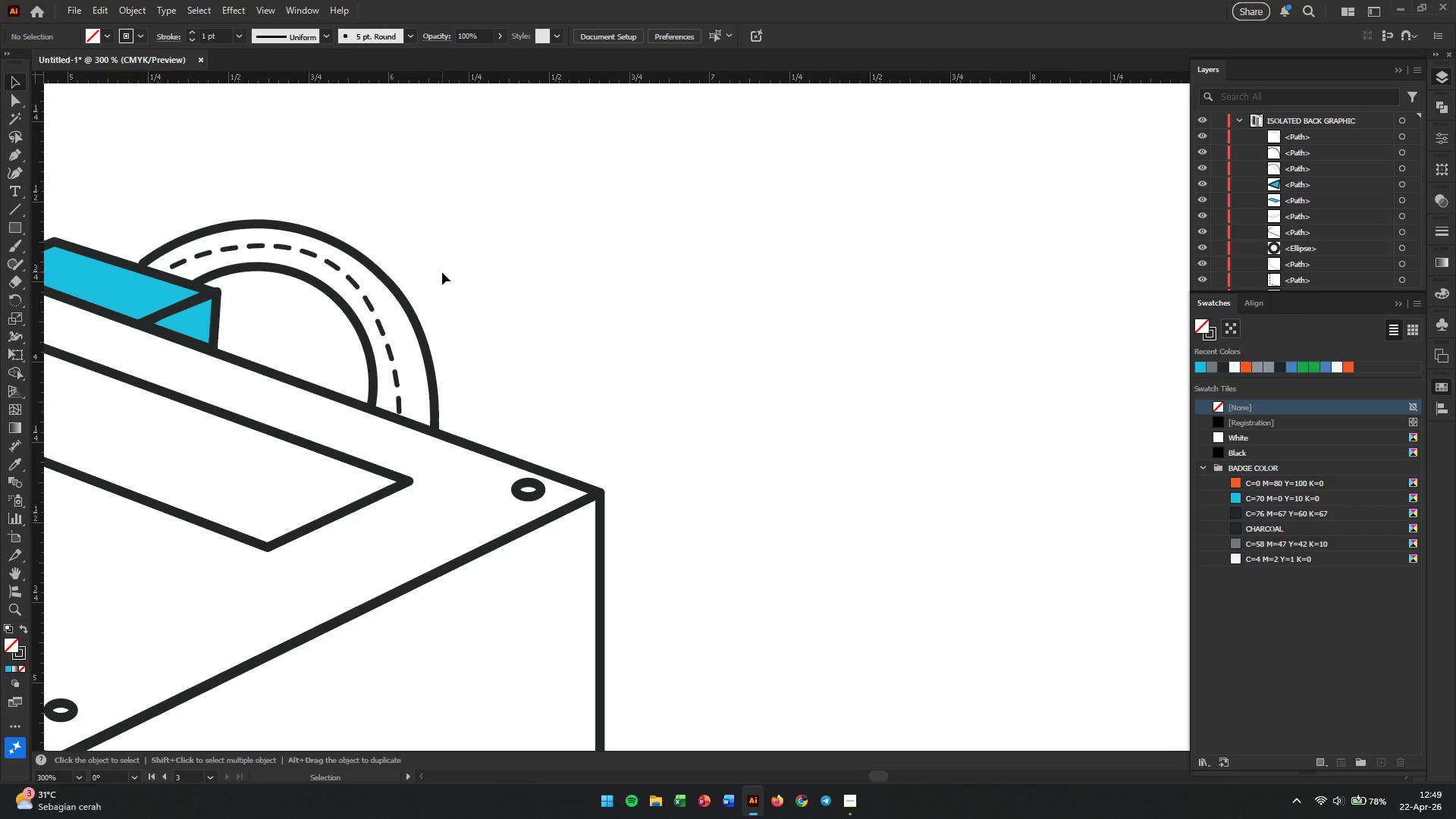 
hold_key(key=AltLeft, duration=1.31)
scroll: coordinate [538, 308], scroll_direction: down, amount: 4.0
 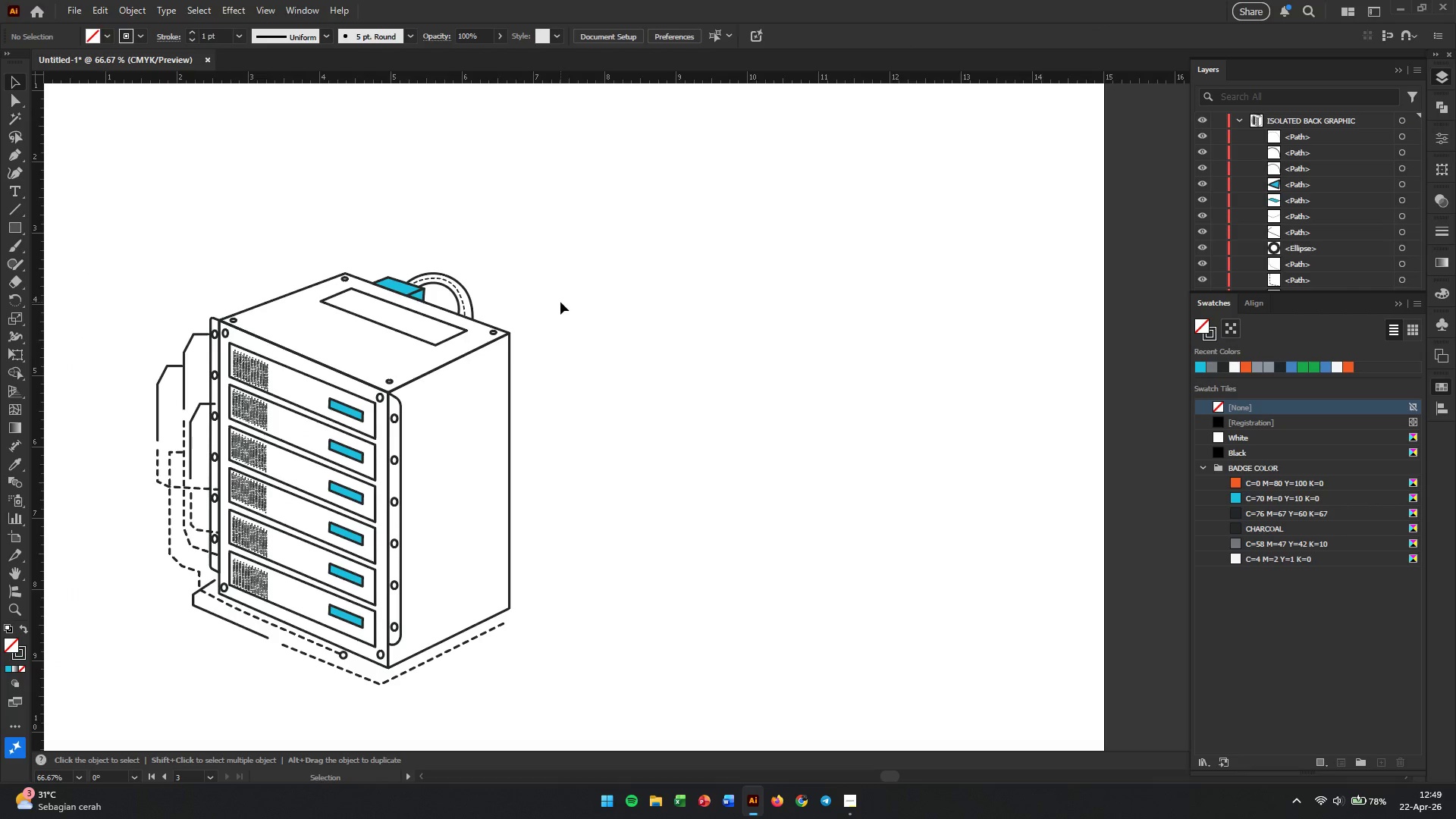 
left_click([560, 302])
 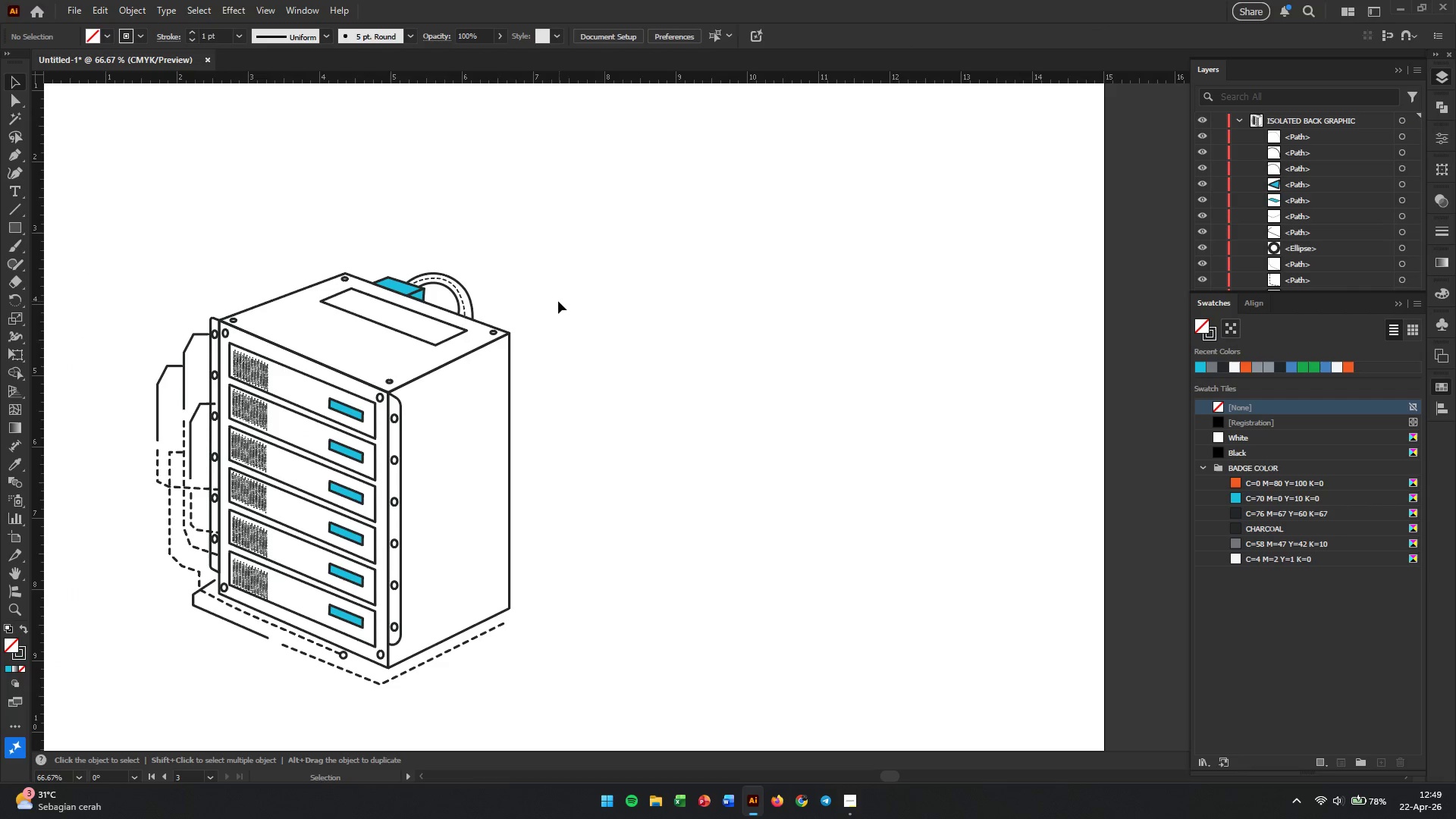 
wait(5.81)
 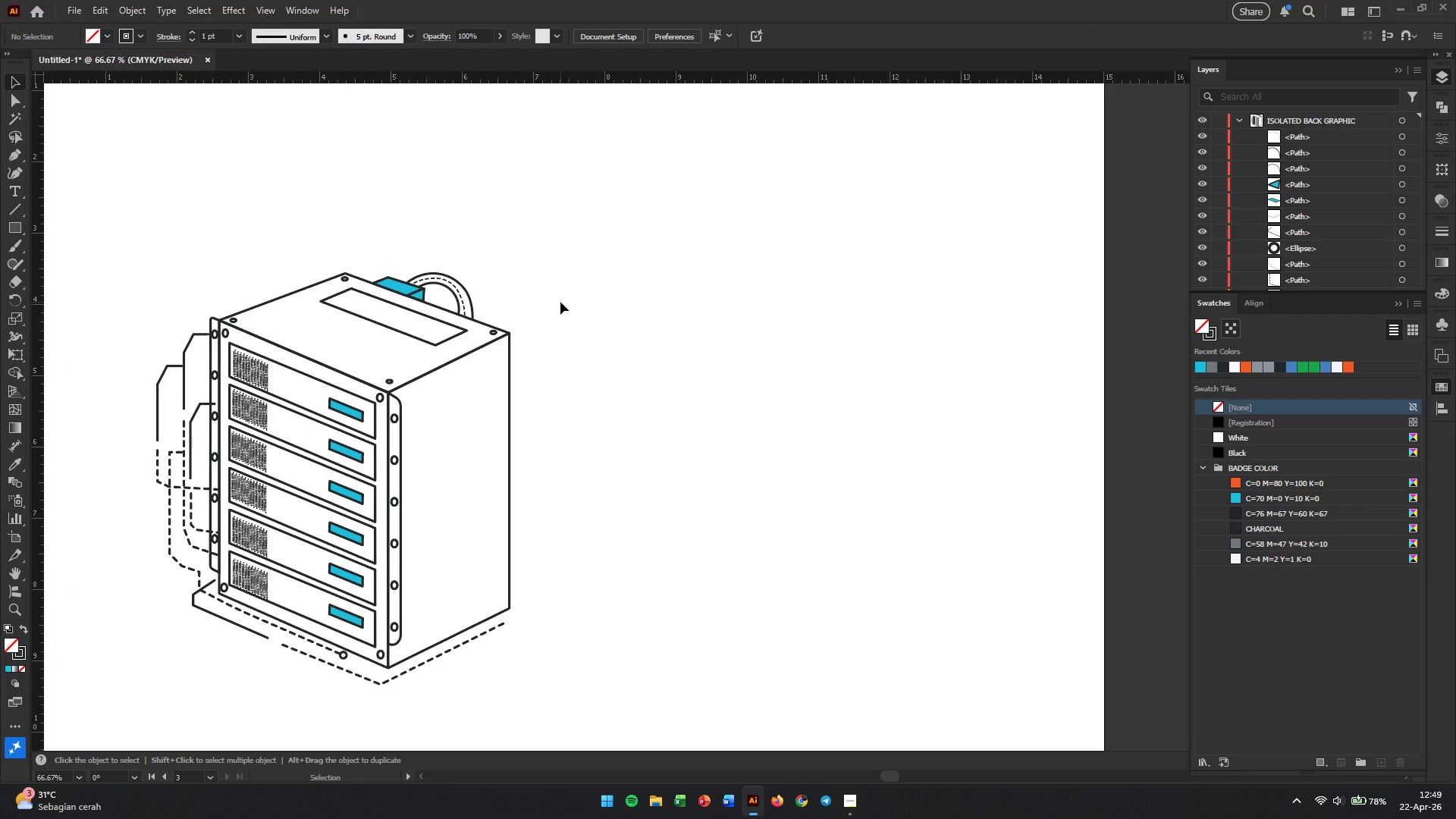 
left_click([326, 381])
 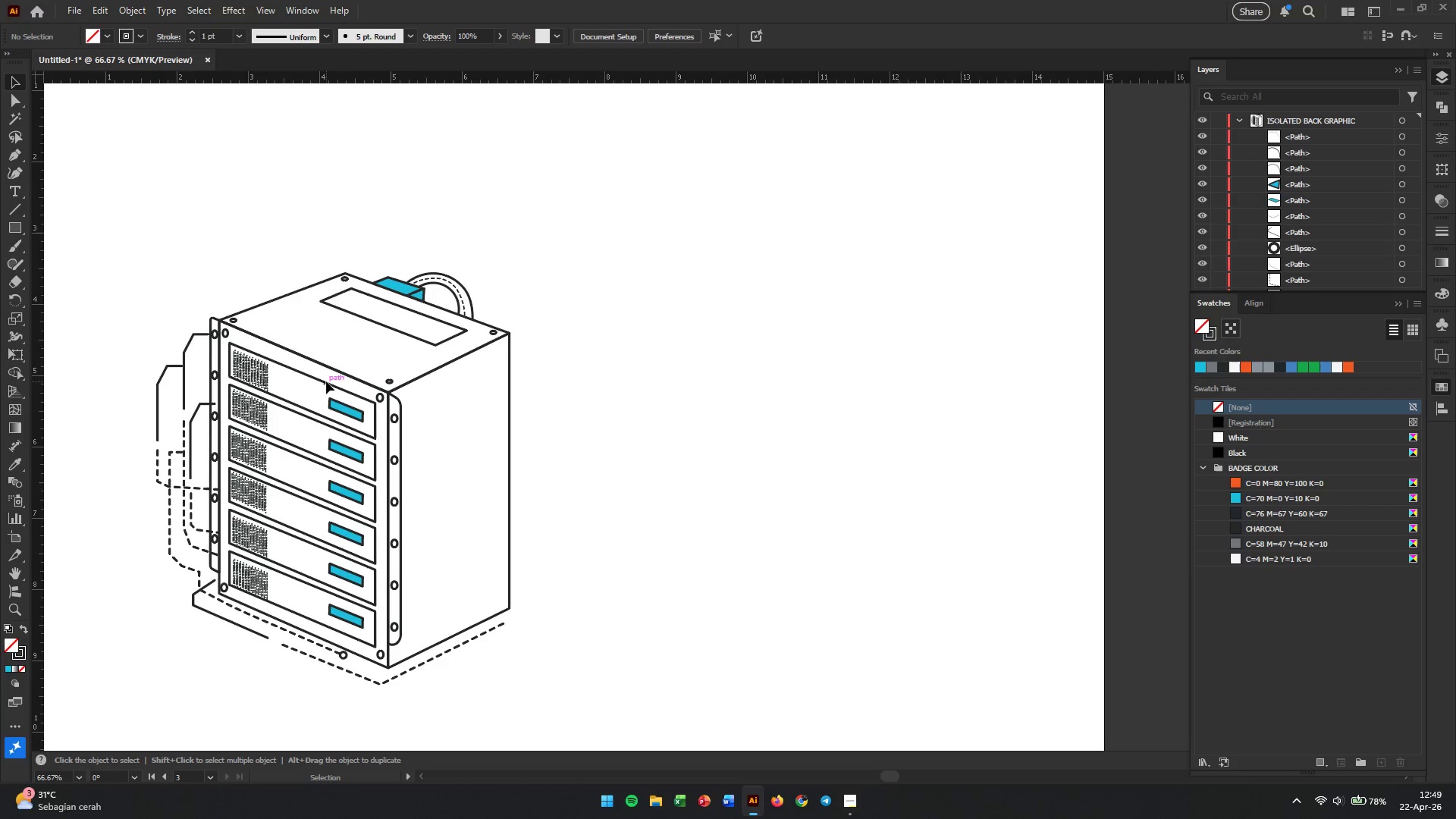 
left_click([326, 381])
 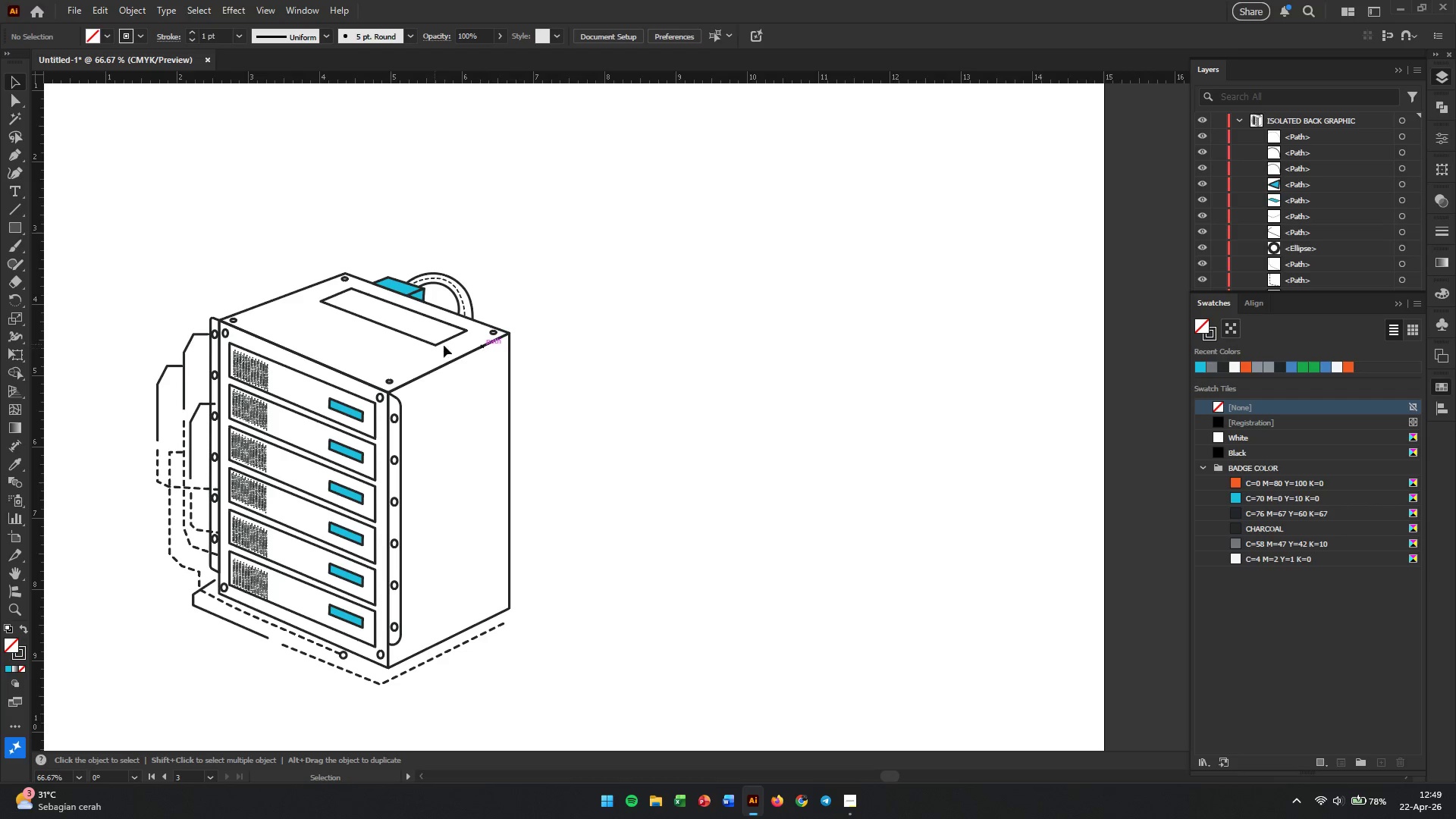 
wait(7.02)
 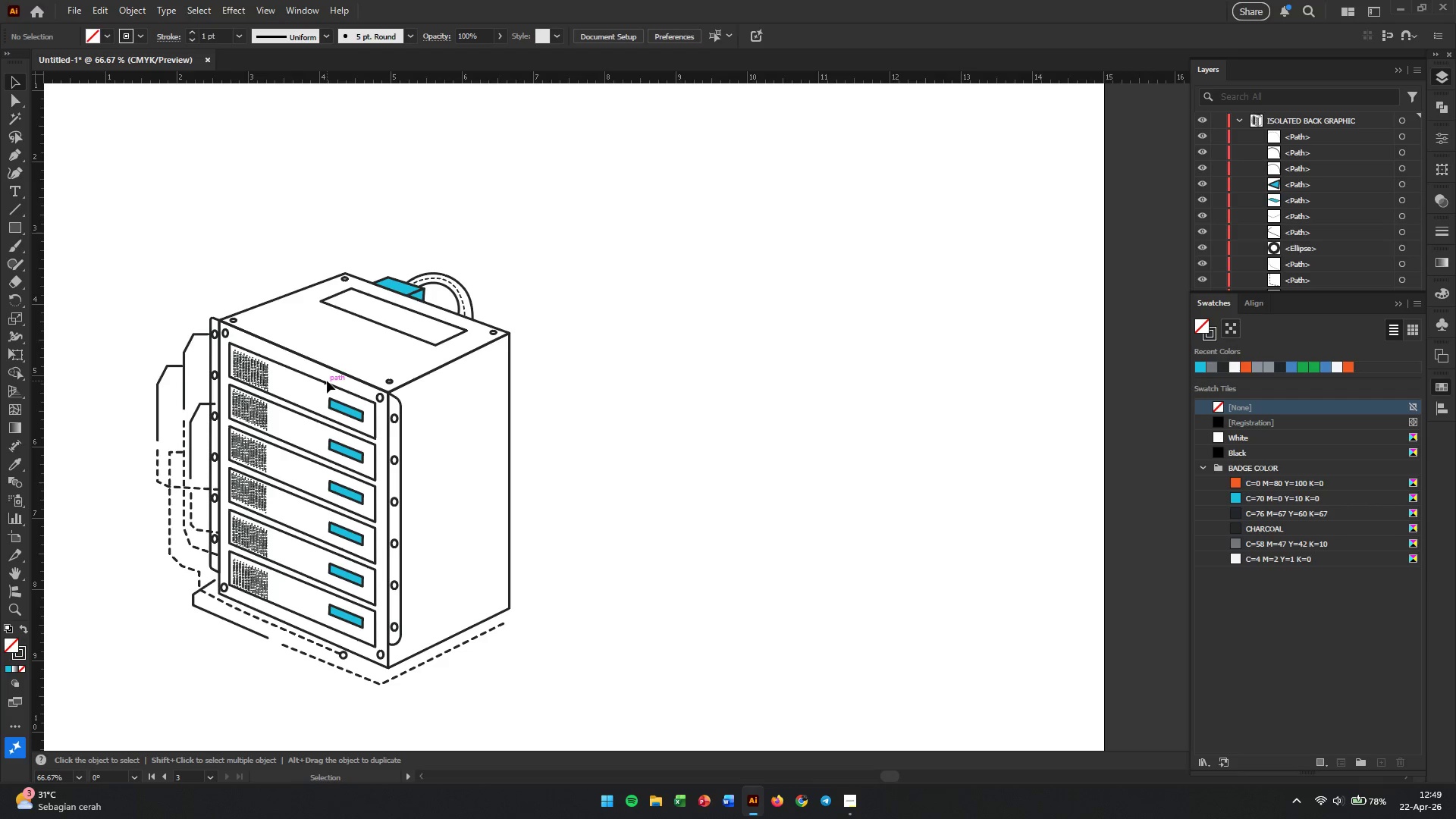 
left_click([9, 153])
 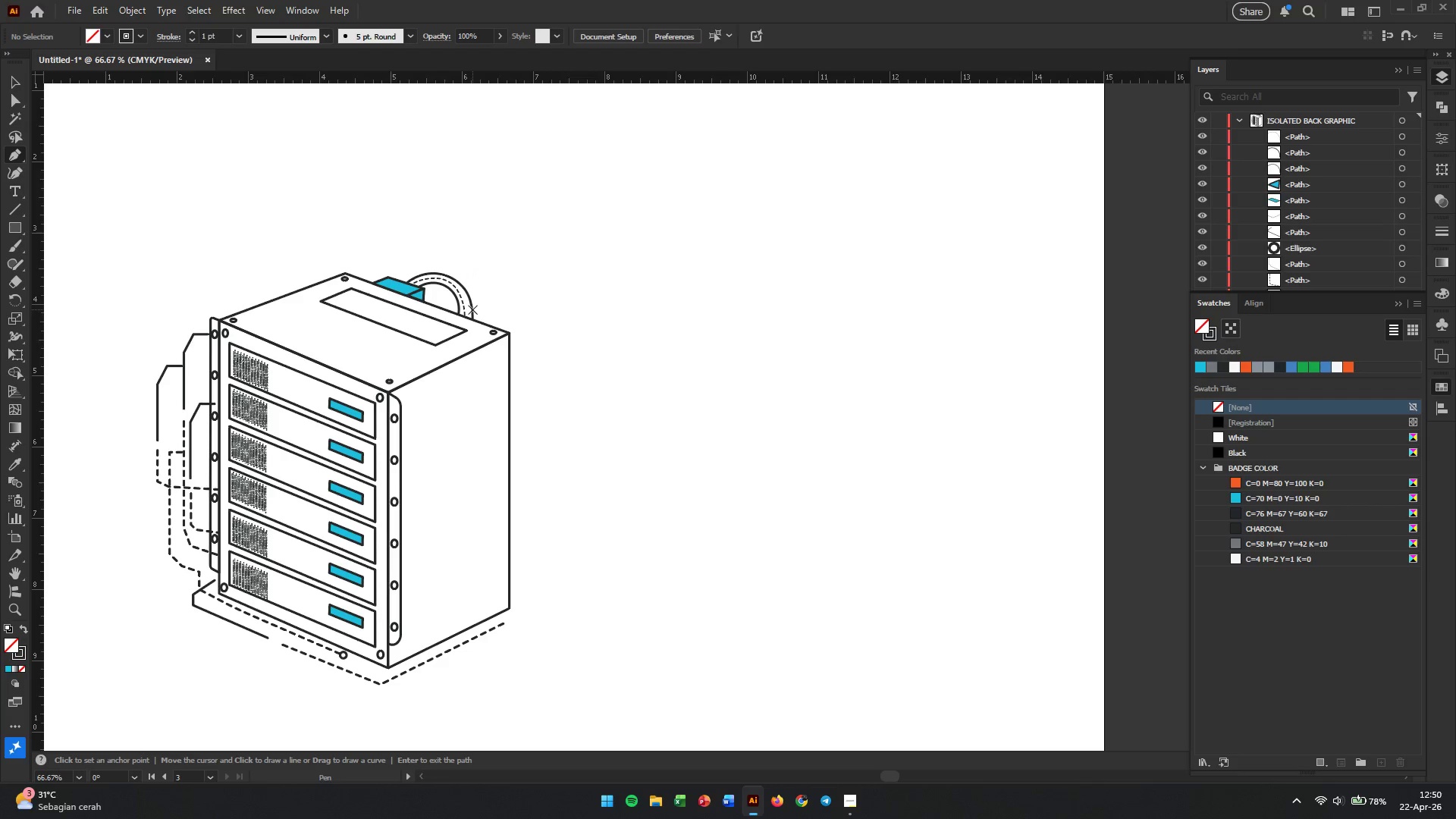 
wait(7.03)
 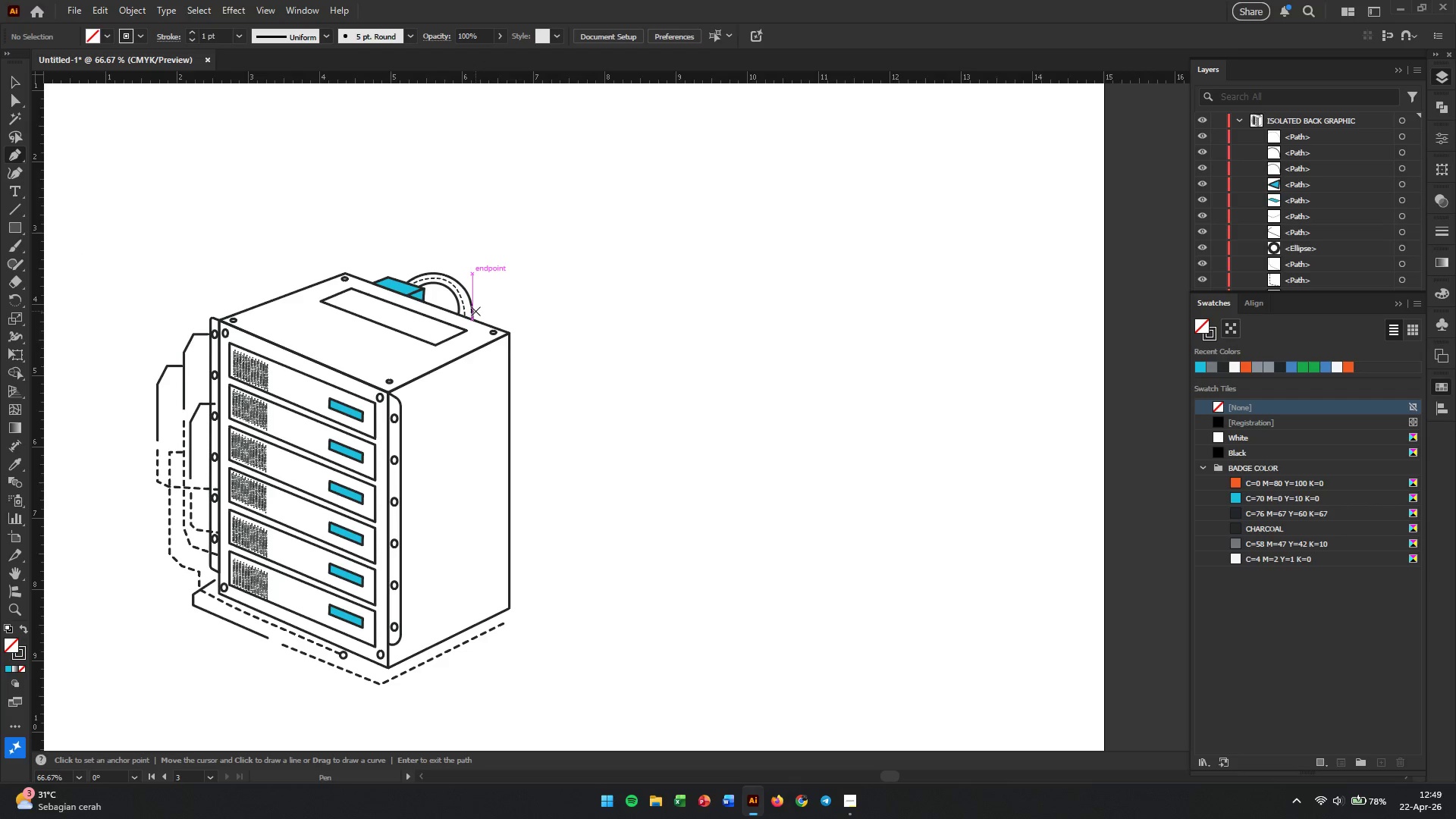 
left_click([472, 309])
 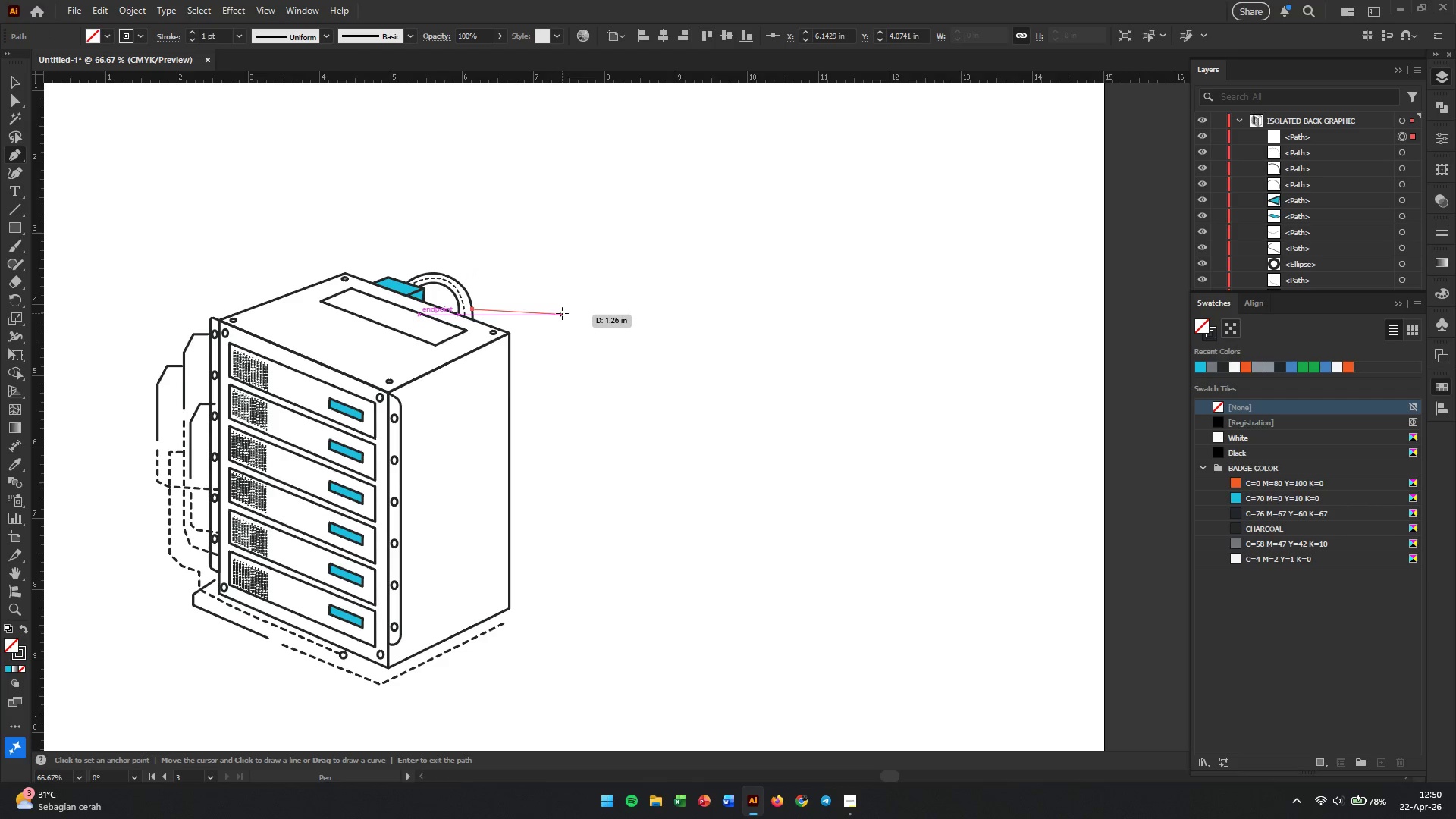 
hold_key(key=ShiftLeft, duration=0.59)
left_click([563, 306])
 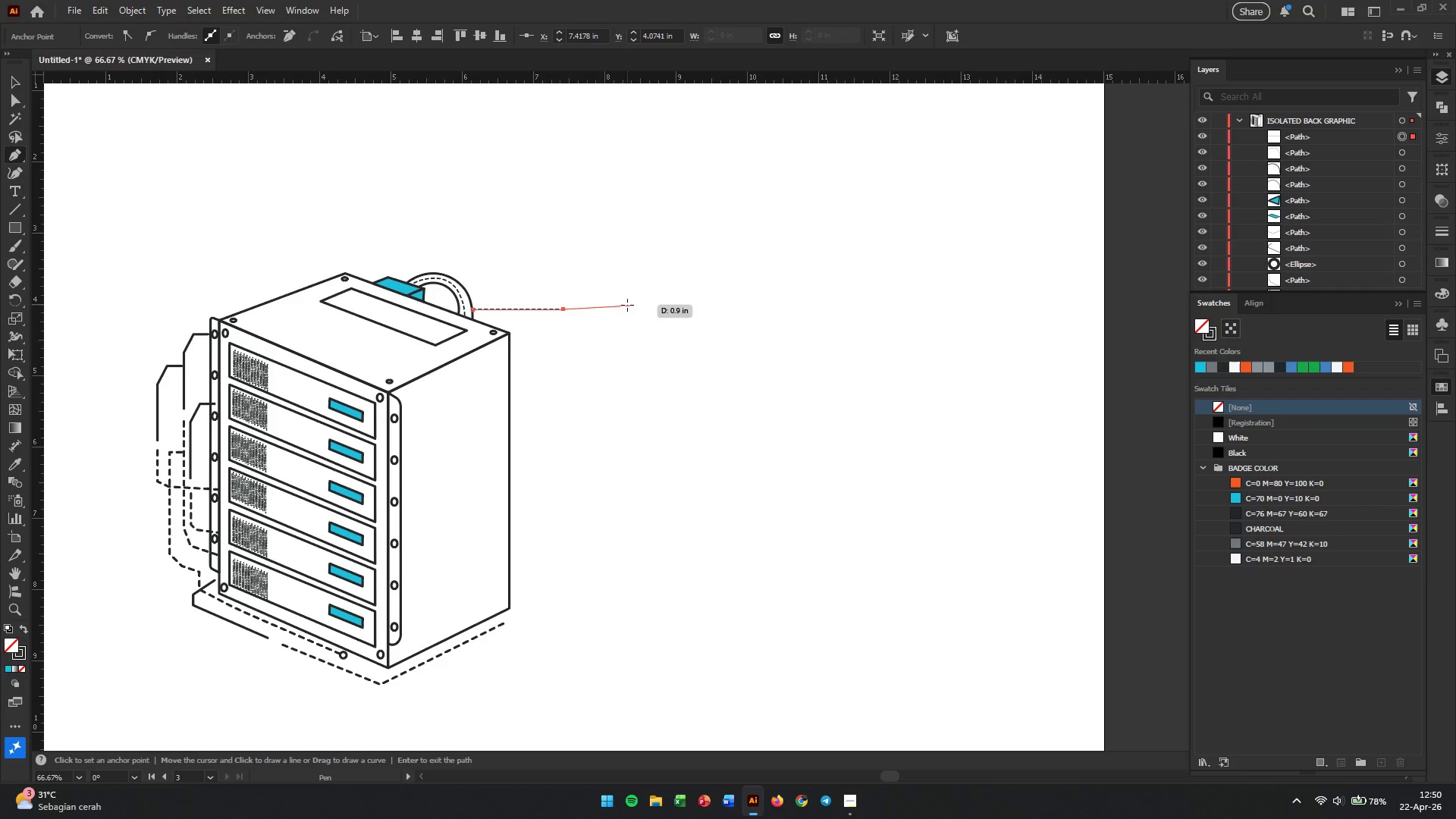 
hold_key(key=ShiftLeft, duration=0.58)
left_click([622, 308])
 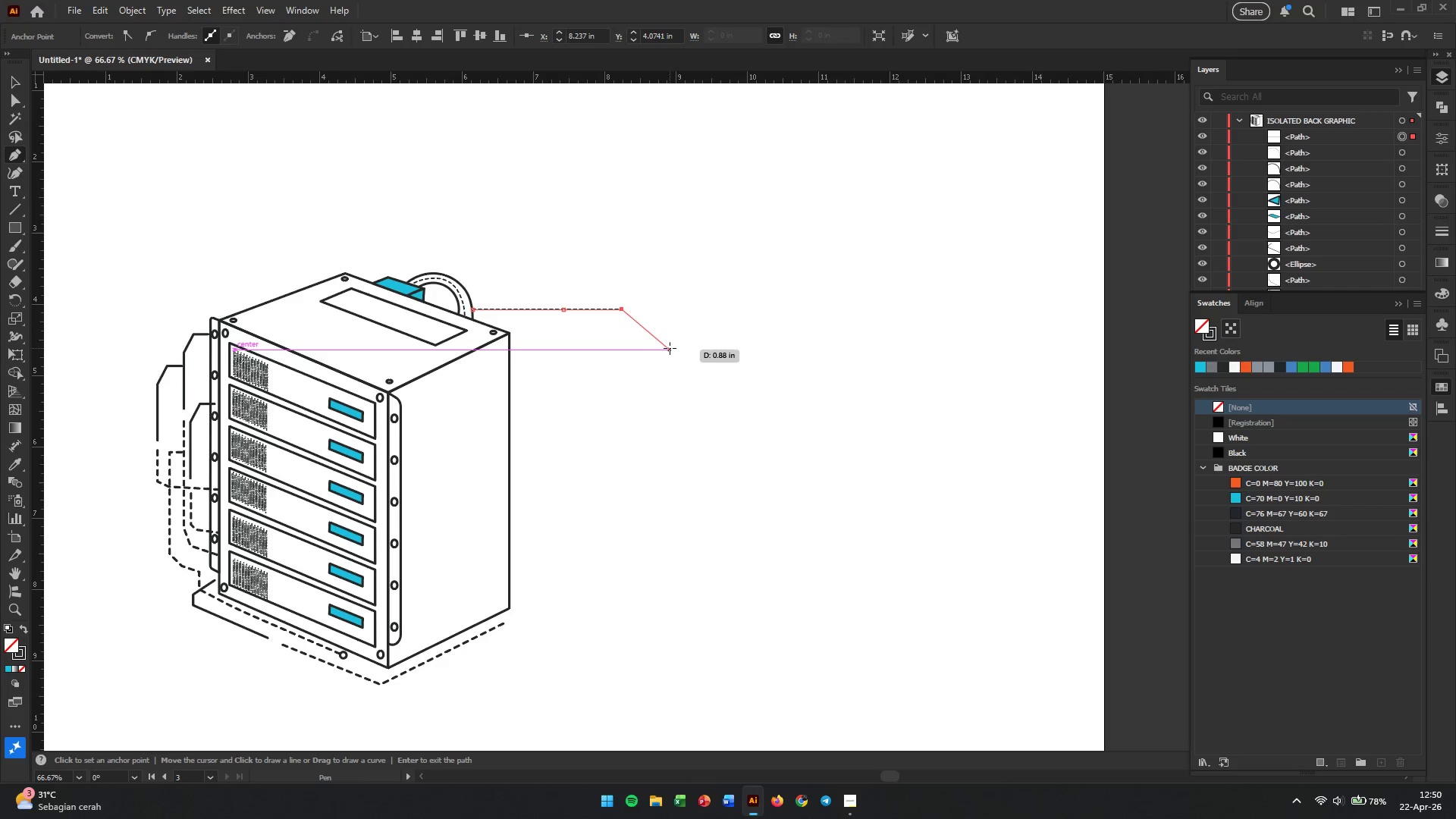 
wait(6.03)
 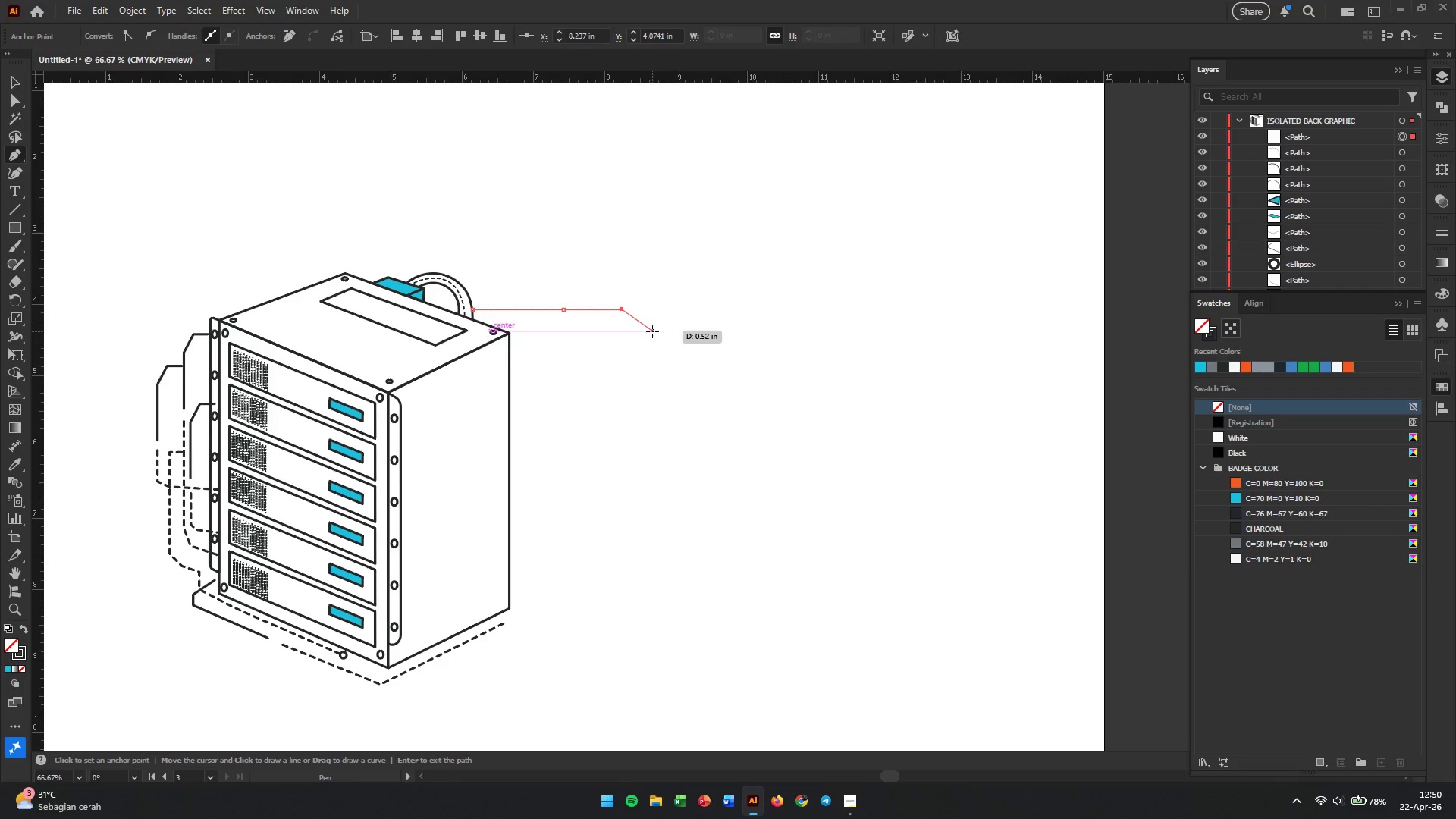 
left_click([681, 341])
 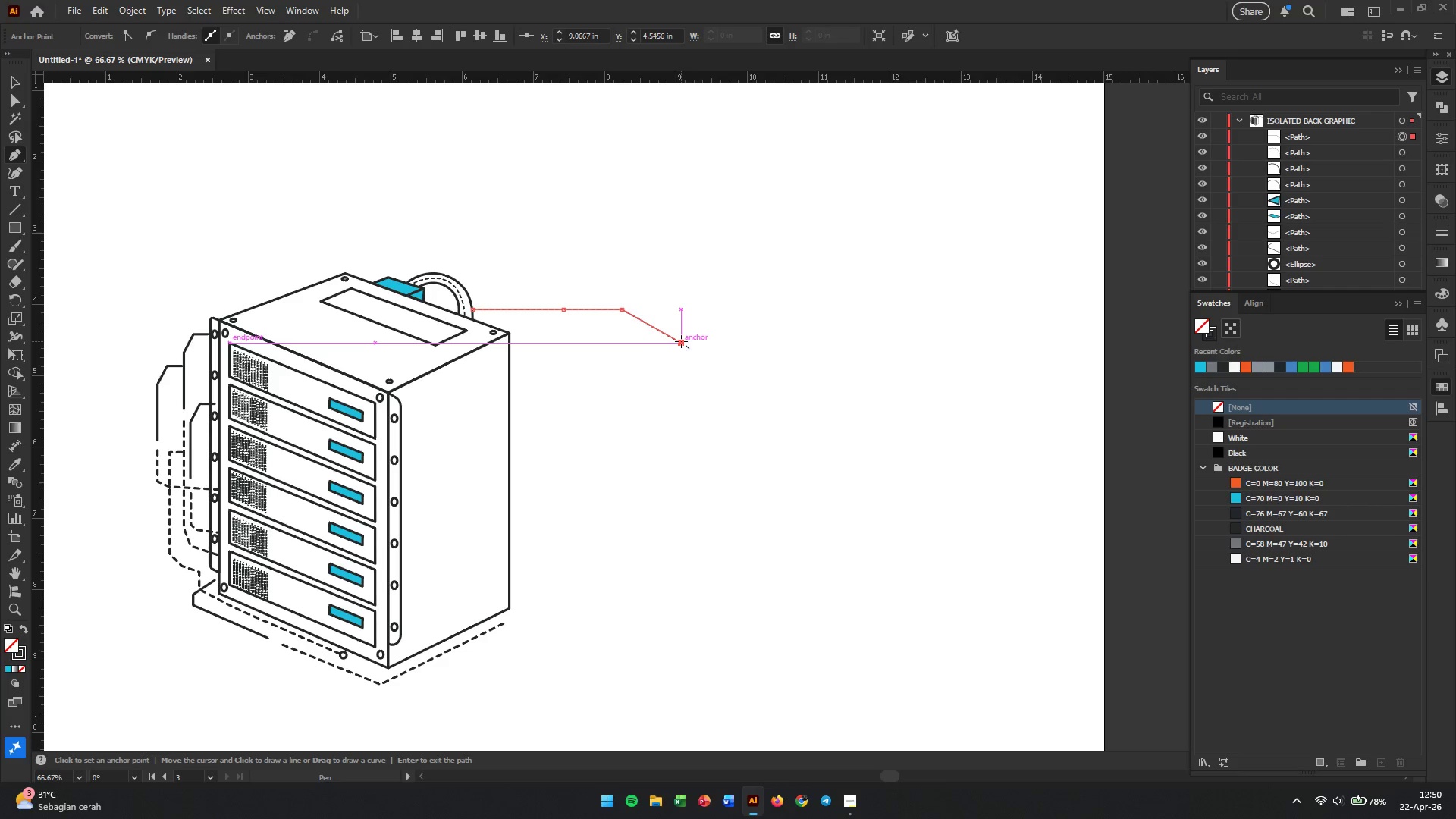 
key(Escape)
 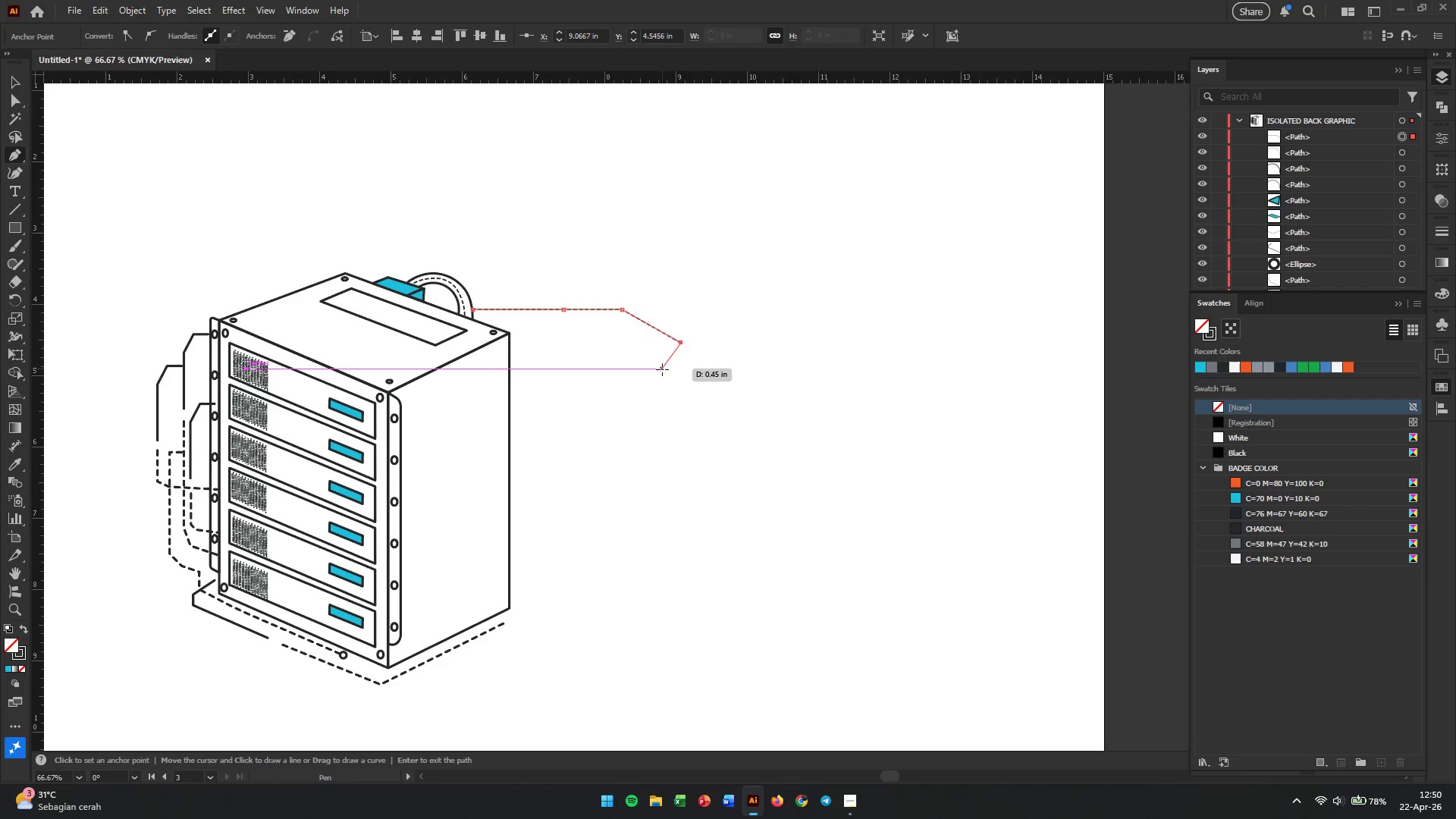 
key(Escape)
 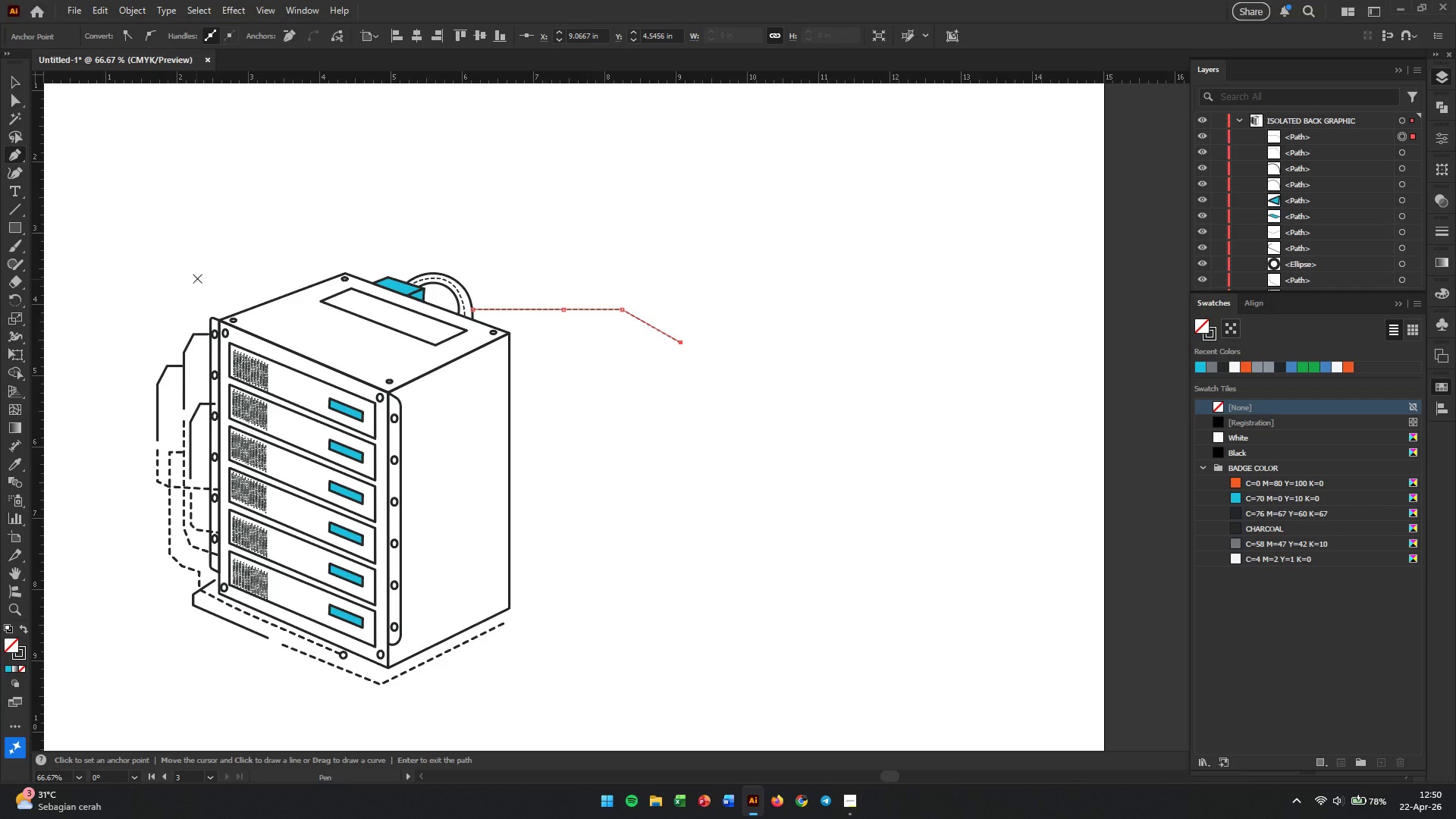 
left_click([18, 156])
 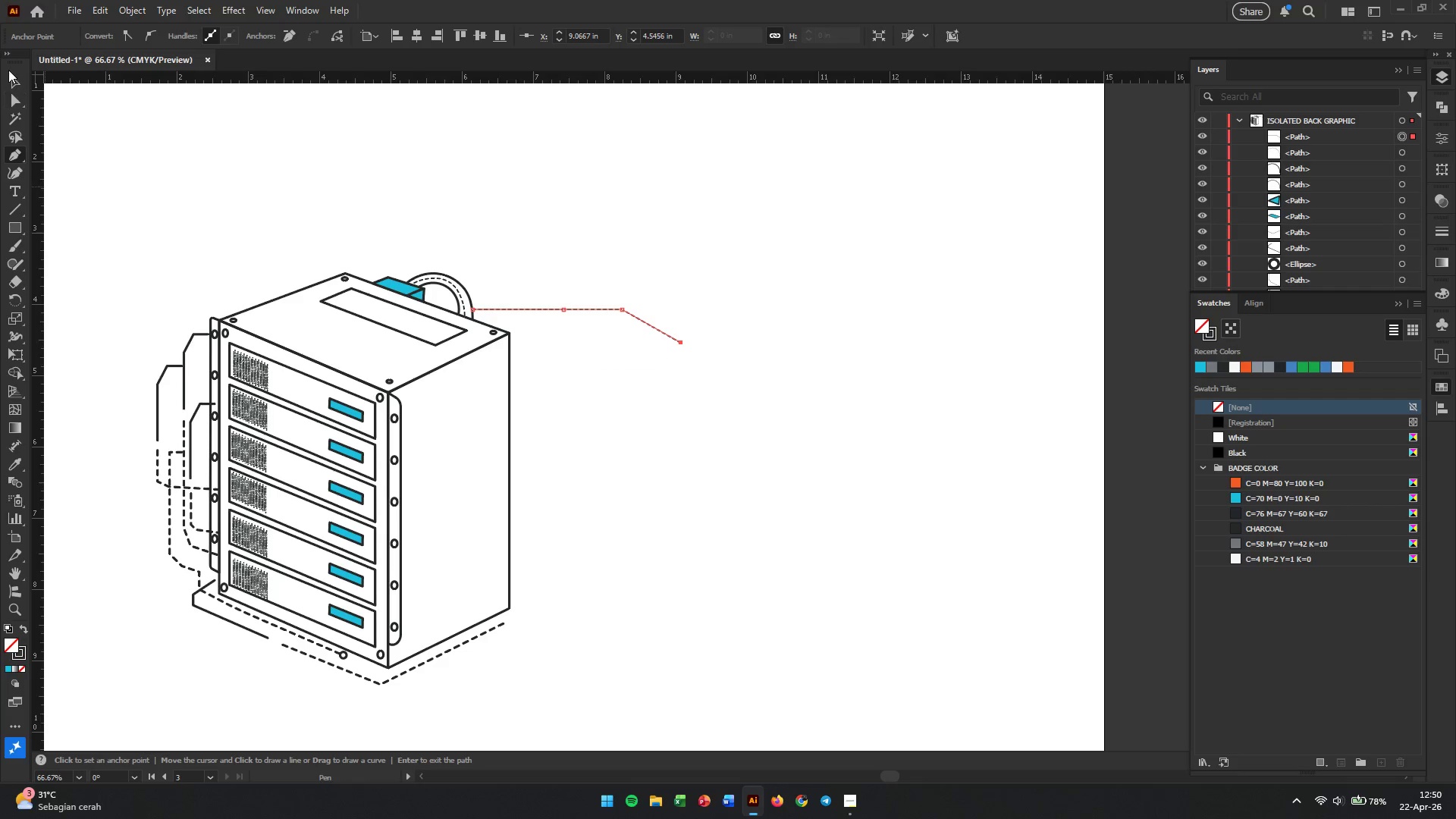 
left_click([9, 74])
 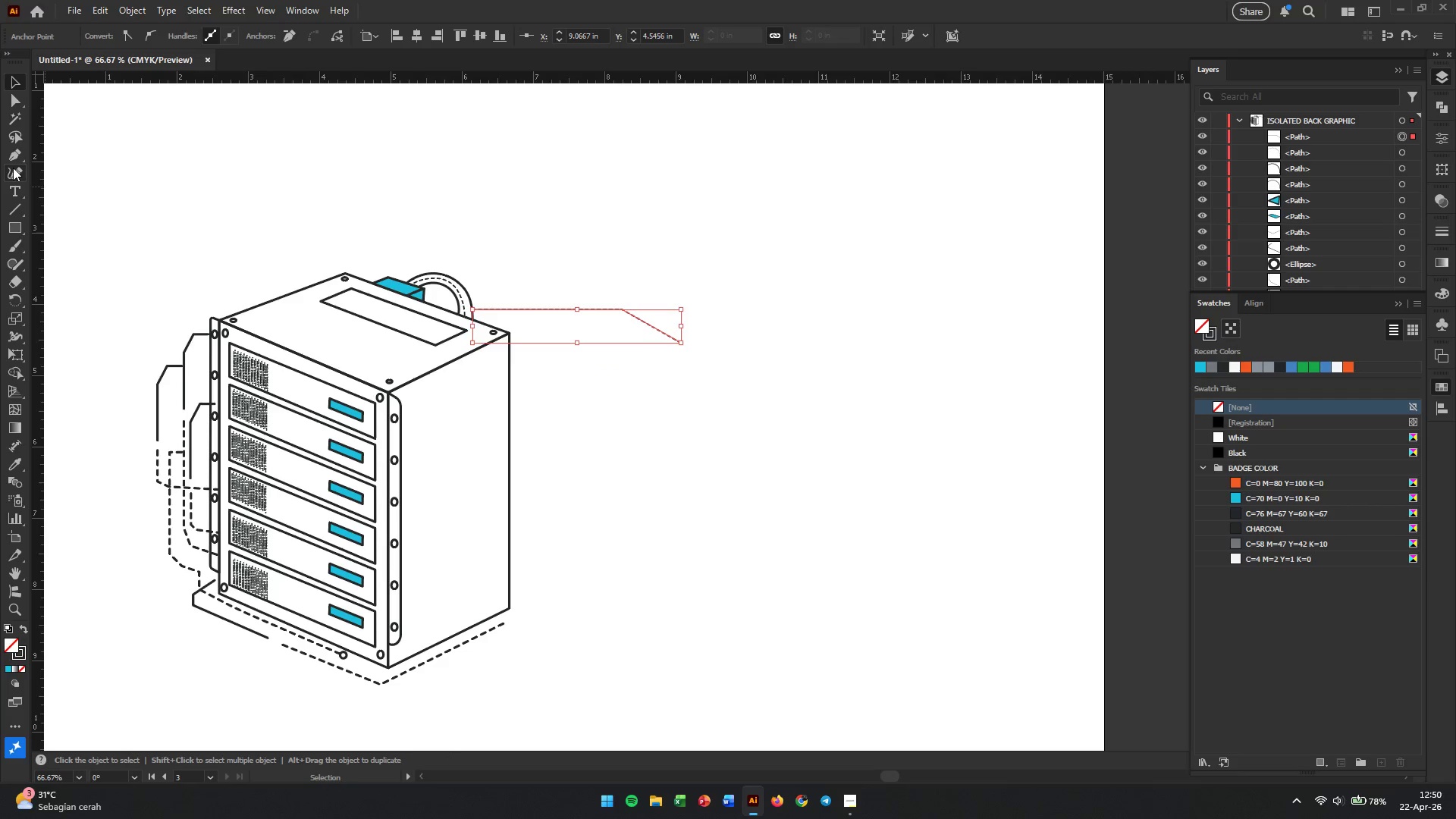 
left_click([13, 151])
 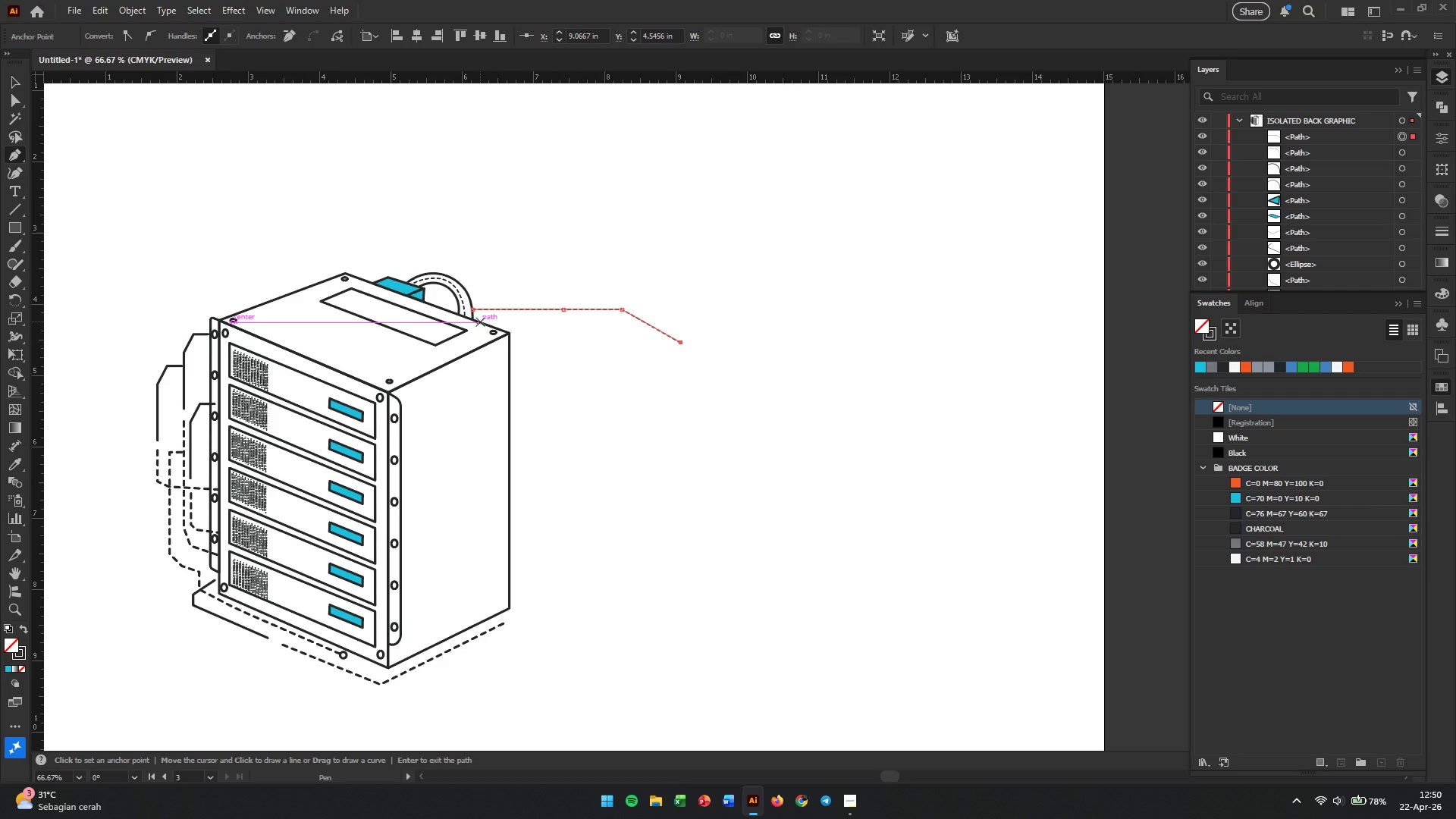 
left_click([480, 322])
 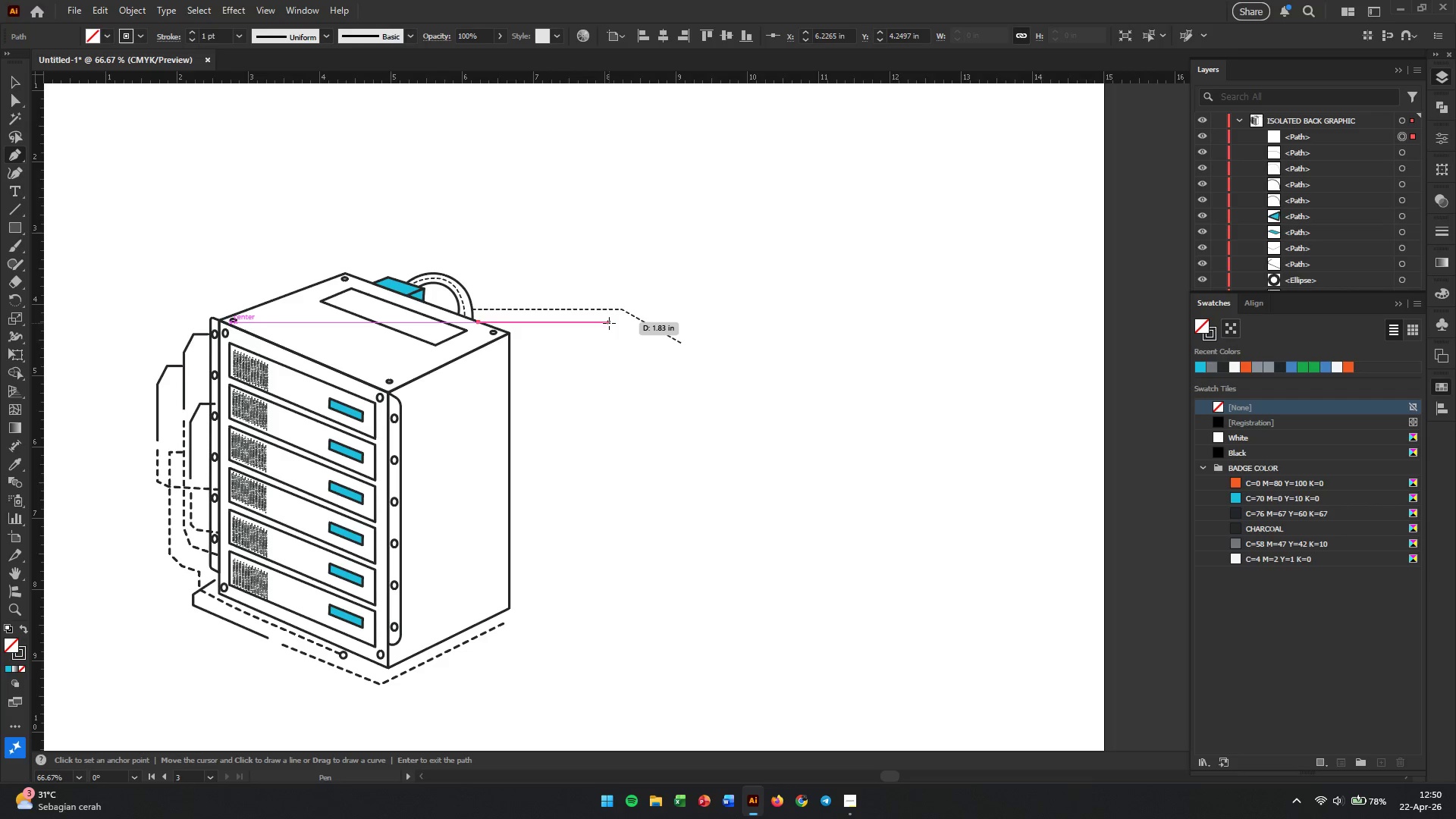 
left_click([609, 323])
 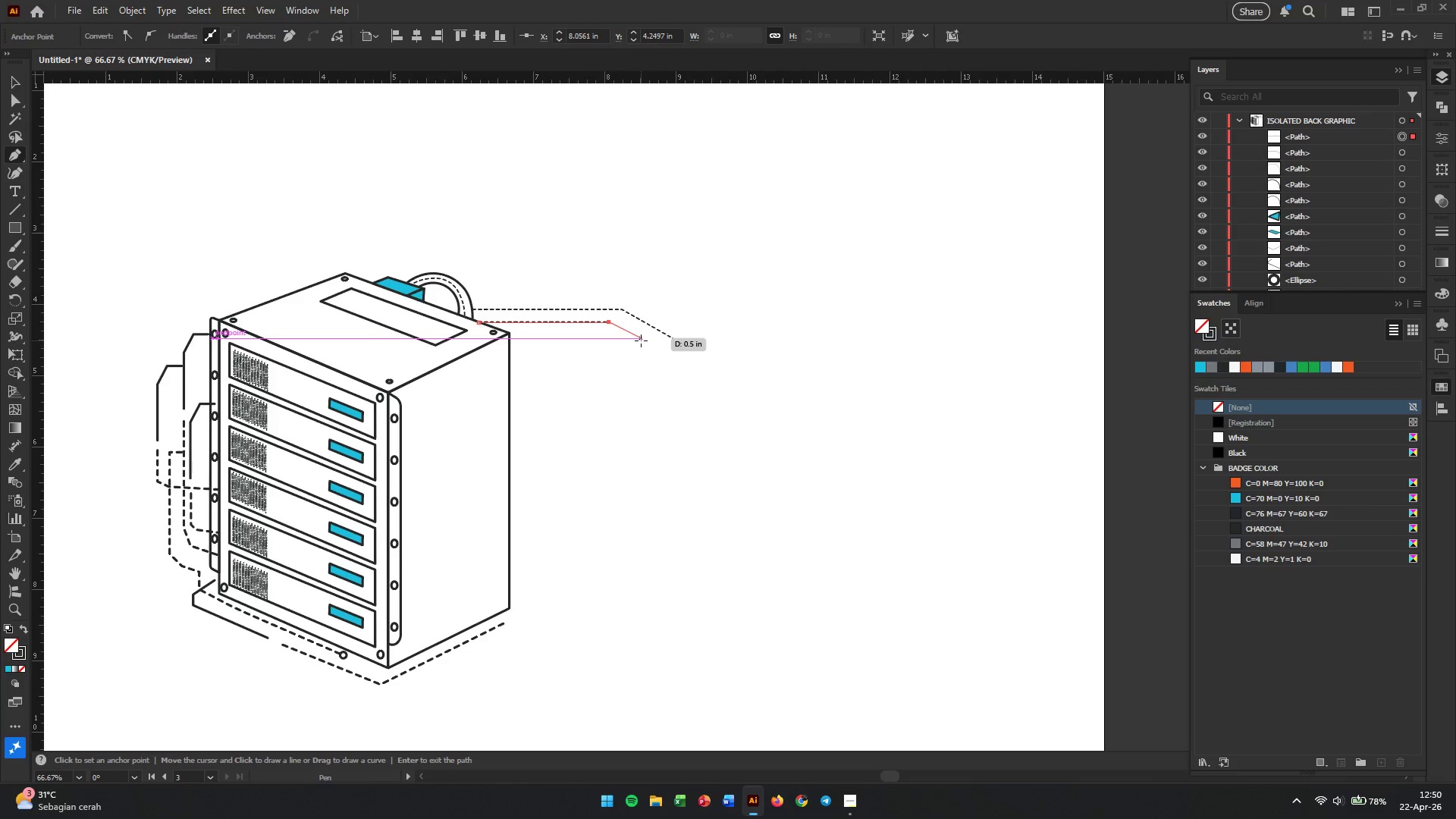 
hold_key(key=AltLeft, duration=0.56)
scroll: coordinate [641, 340], scroll_direction: up, amount: 3.0
 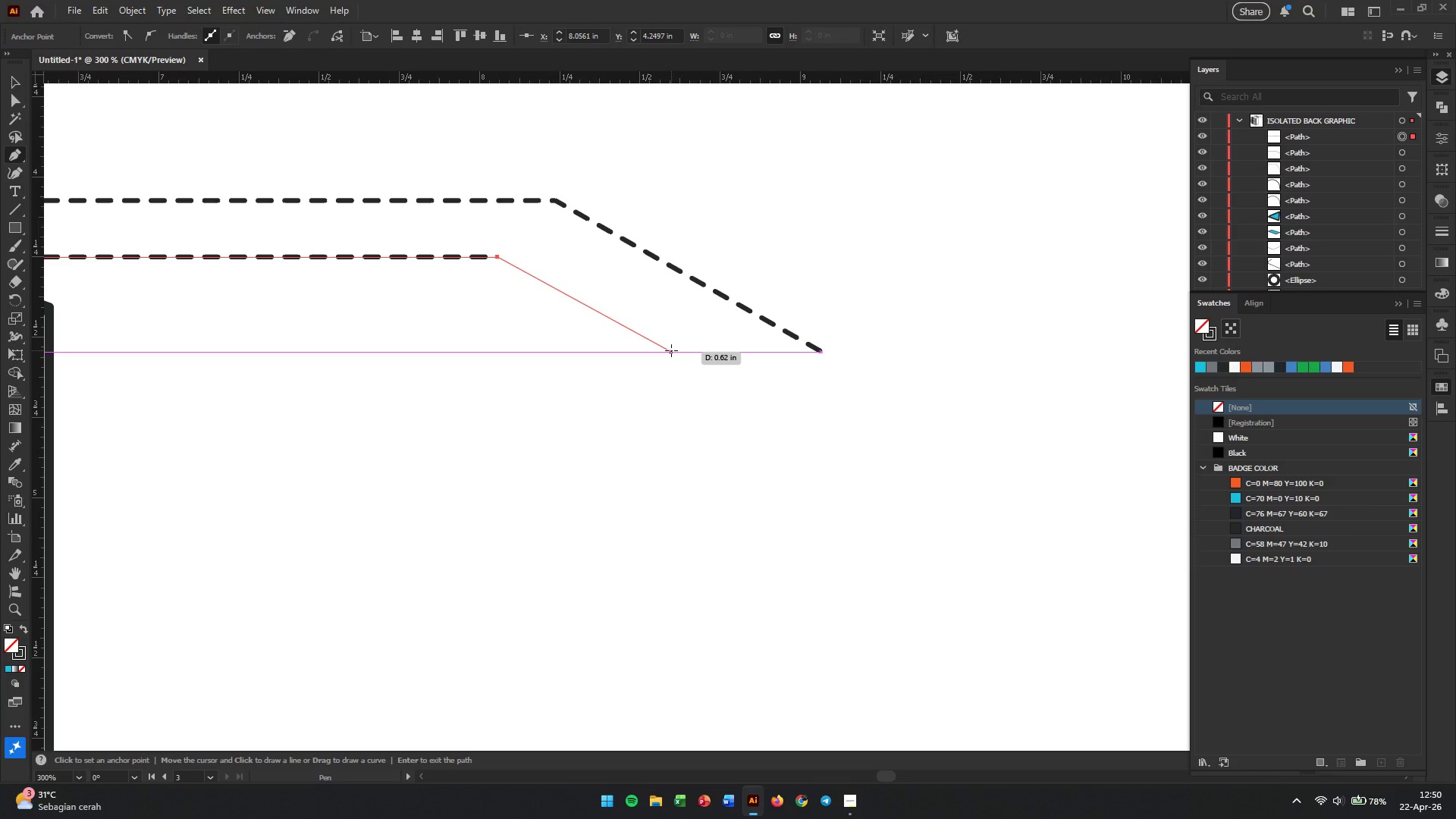 
left_click([671, 350])
 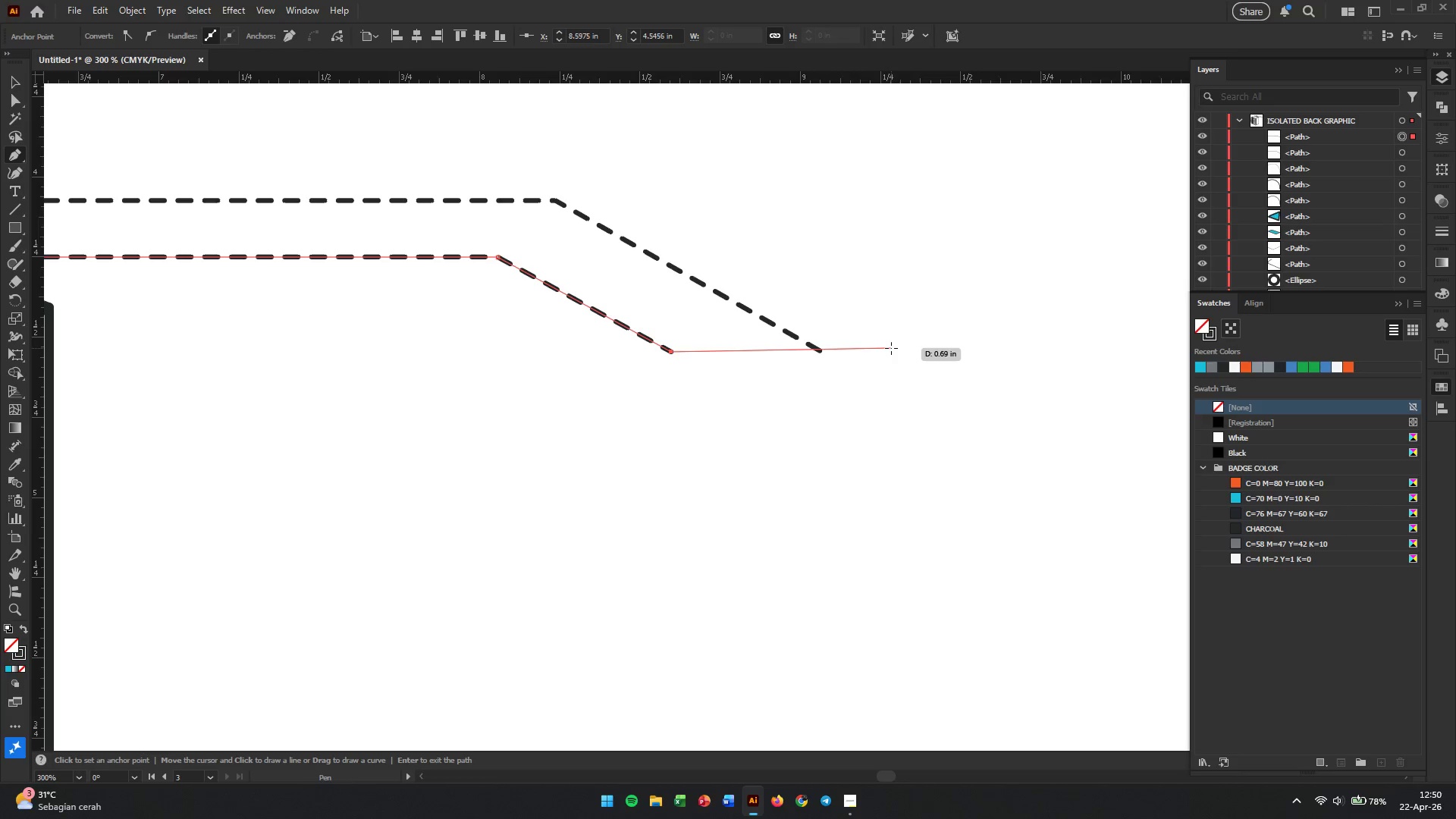 
hold_key(key=ShiftLeft, duration=2.12)
left_click([1054, 354])
 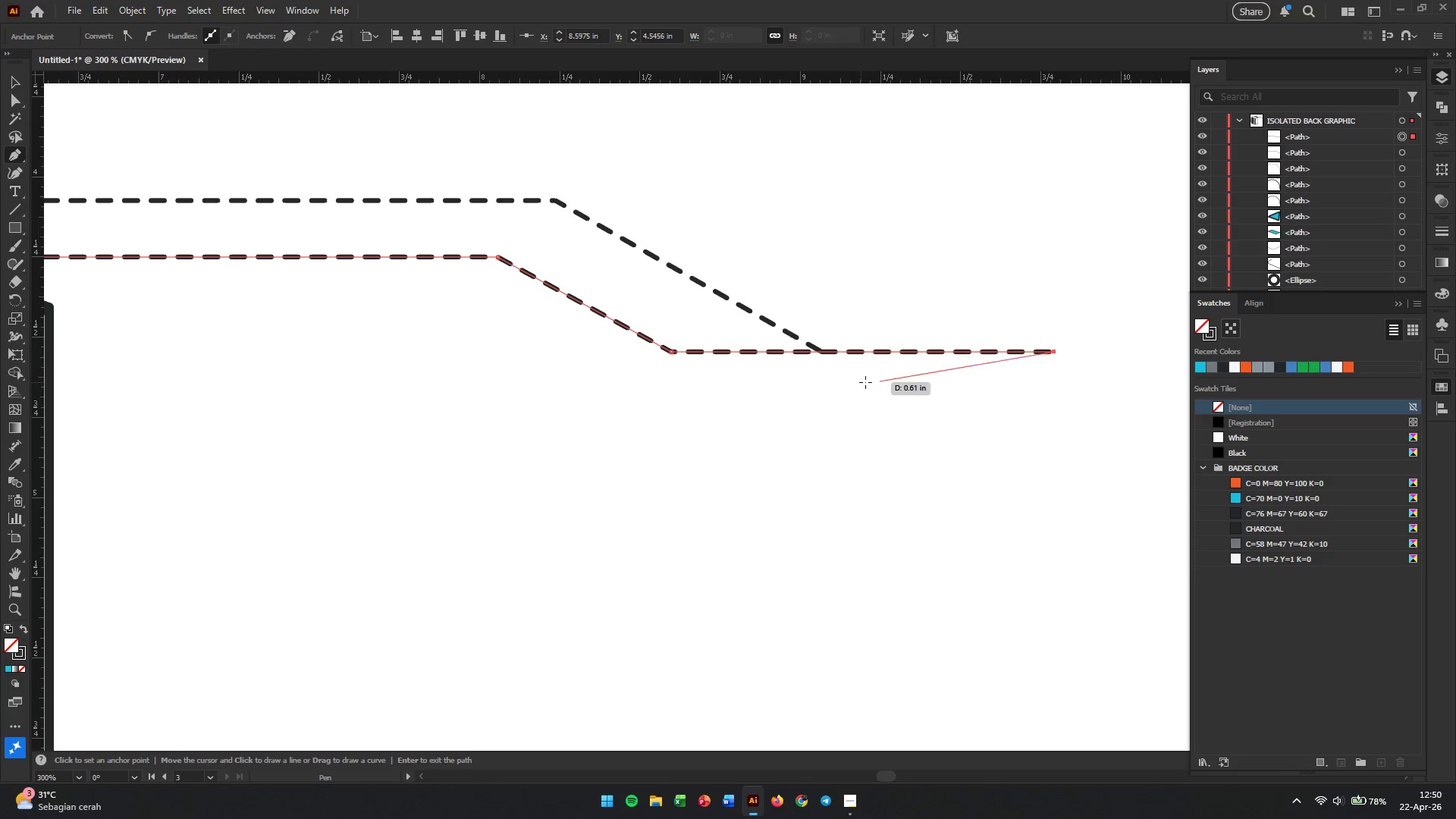 
hold_key(key=AltLeft, duration=0.48)
scroll: coordinate [837, 384], scroll_direction: down, amount: 3.0
 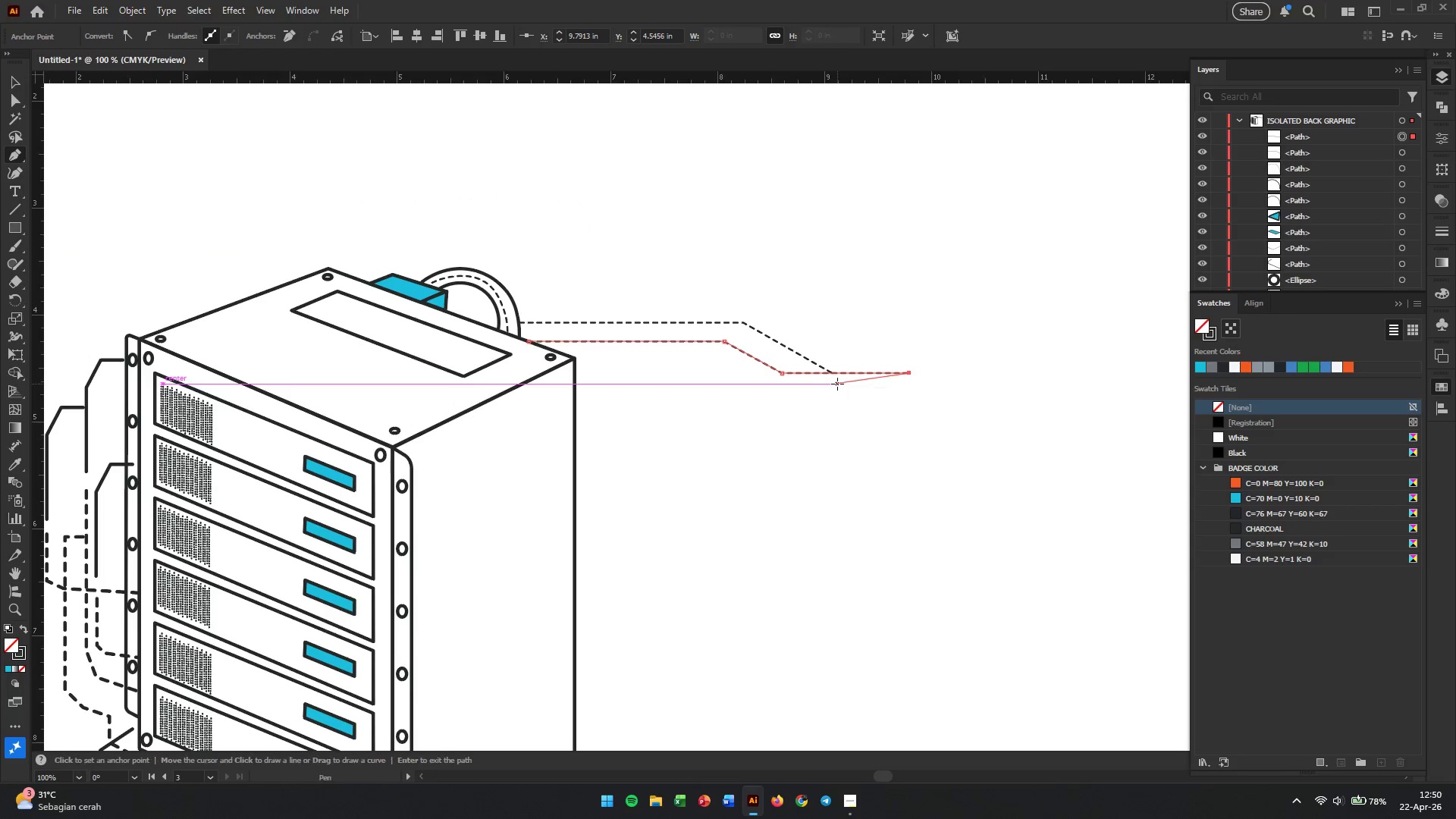 
key(Escape)
 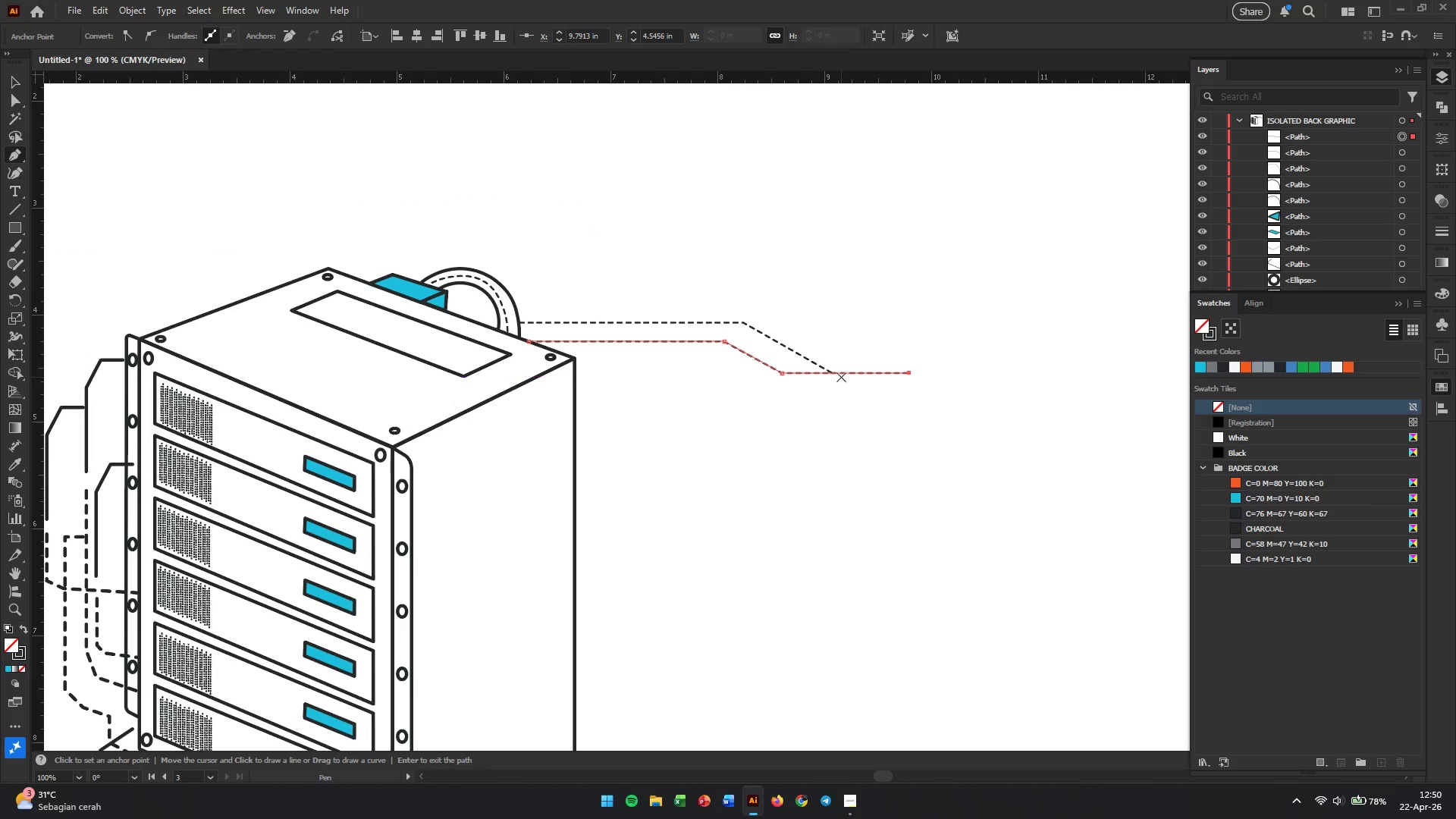 
key(Escape)
 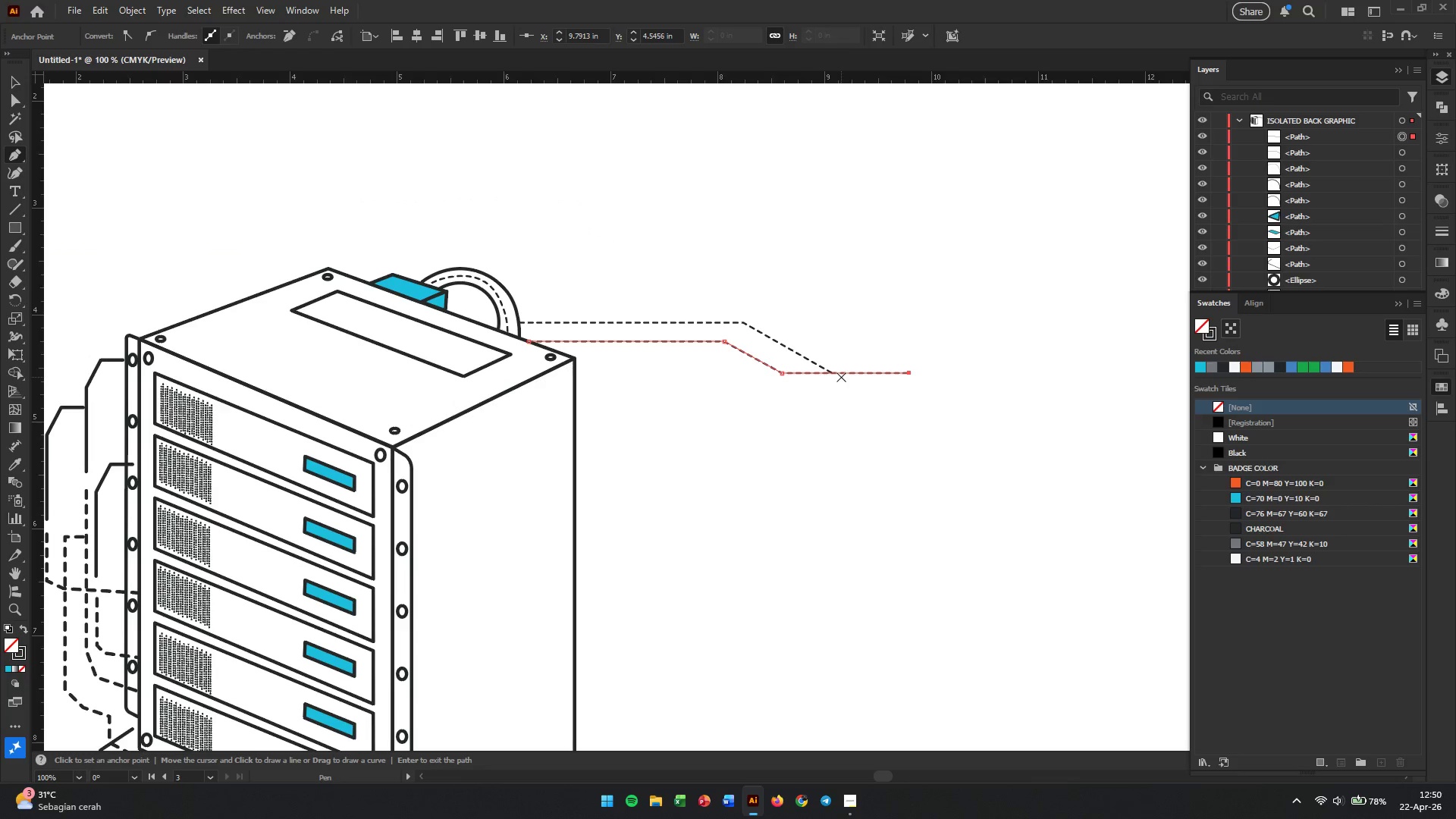 
key(Escape)
 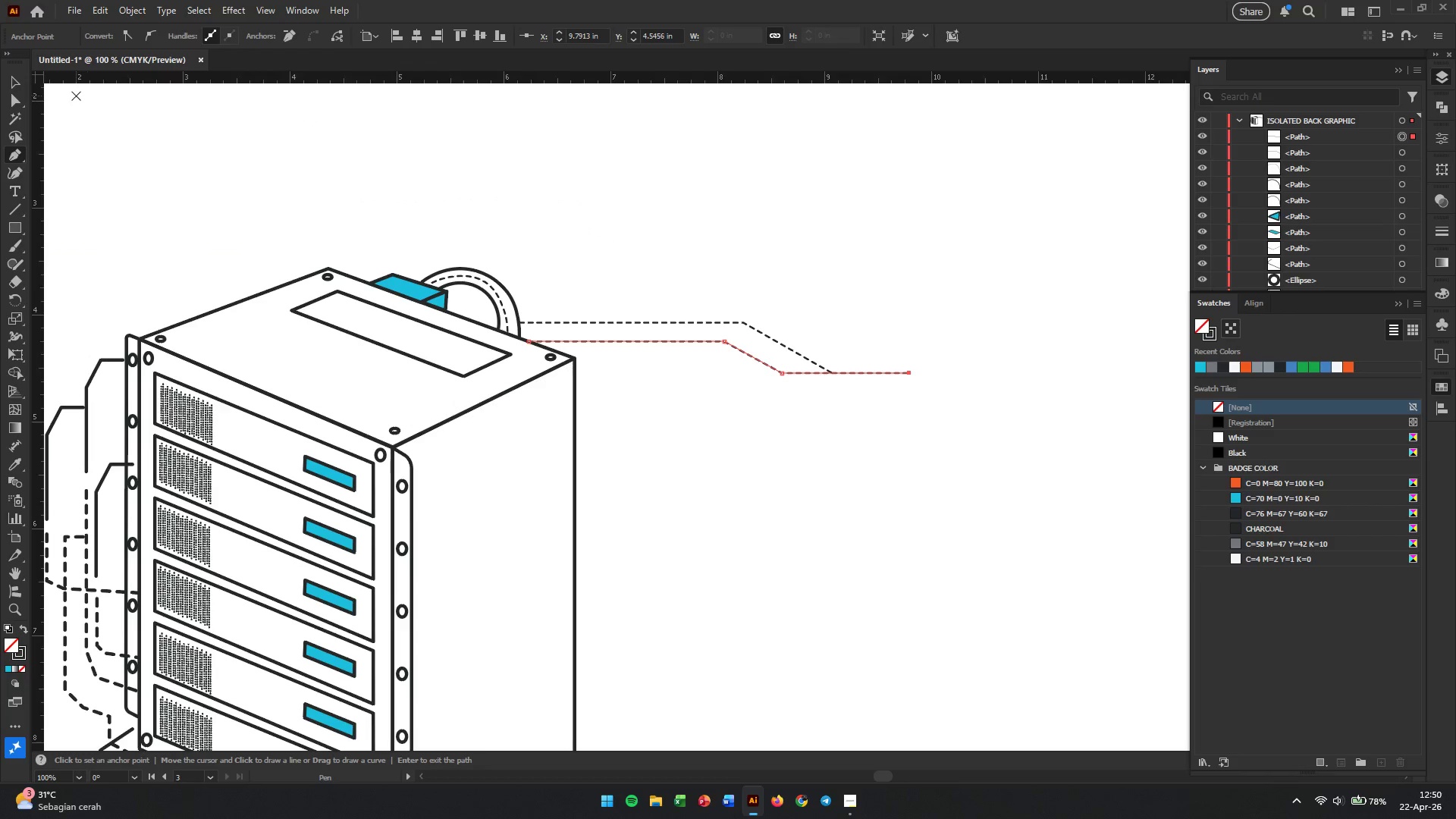 
left_click([21, 86])
 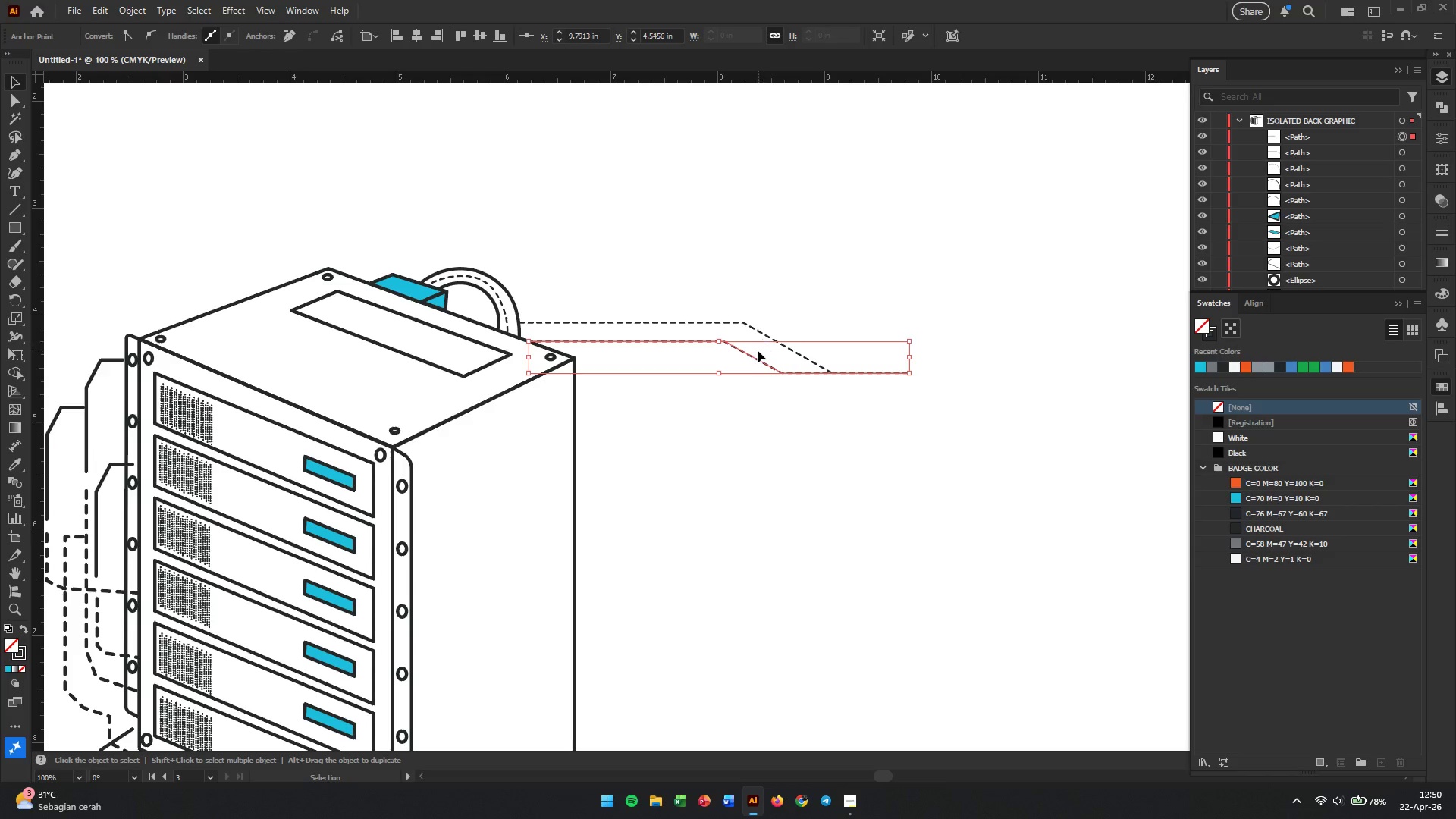 
left_click([748, 357])
 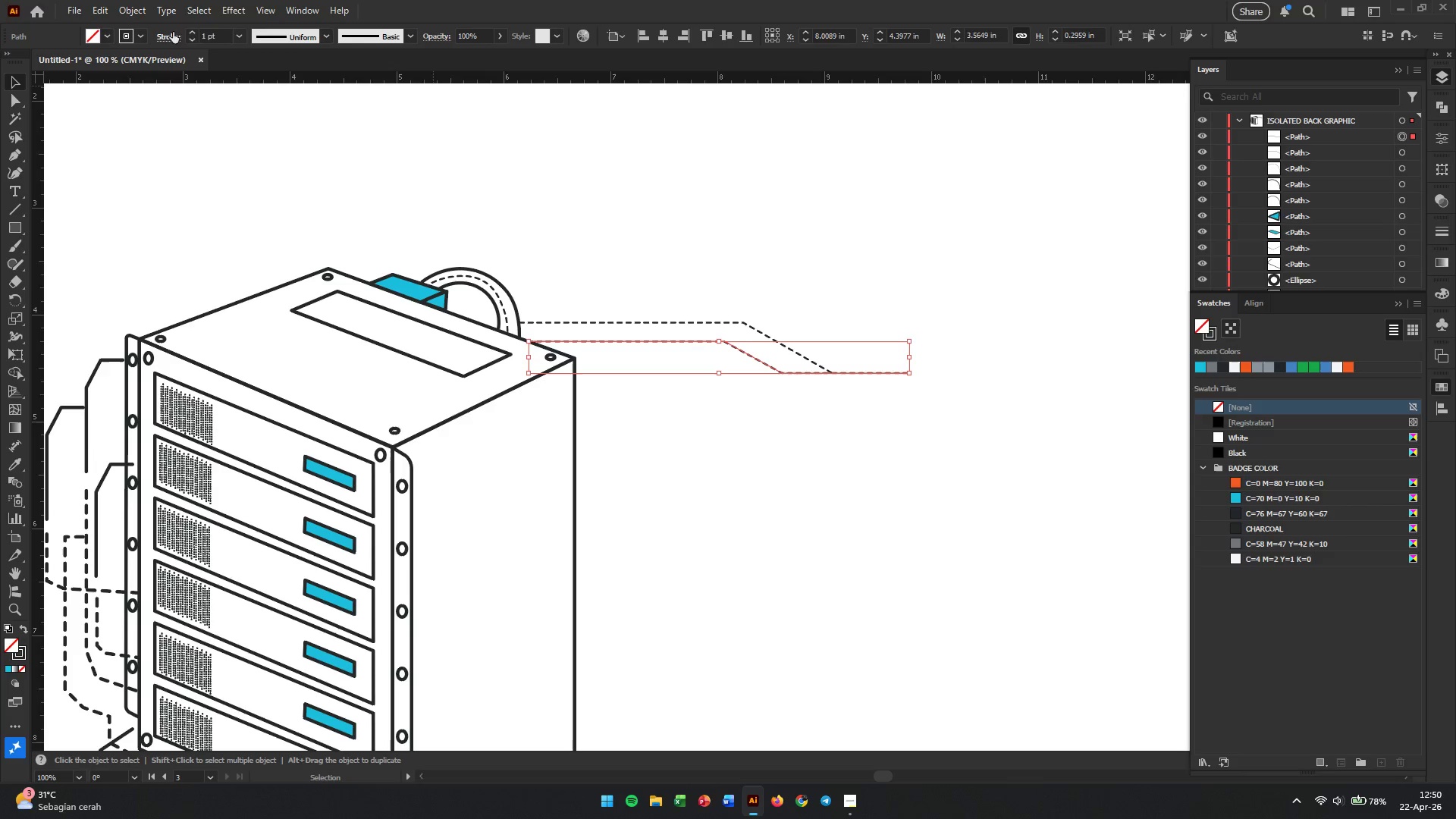 
left_click([237, 39])
 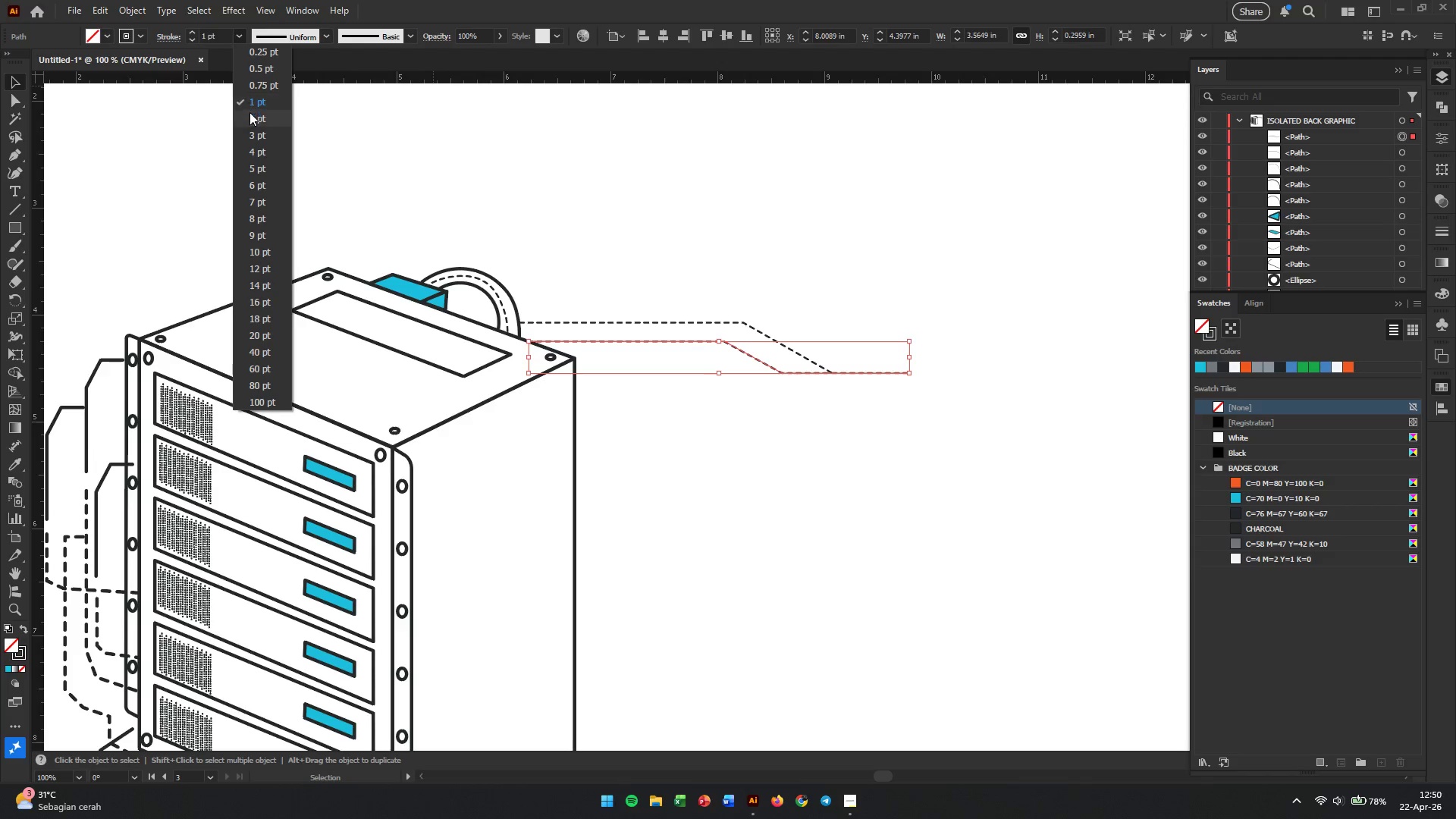 
left_click([249, 112])
 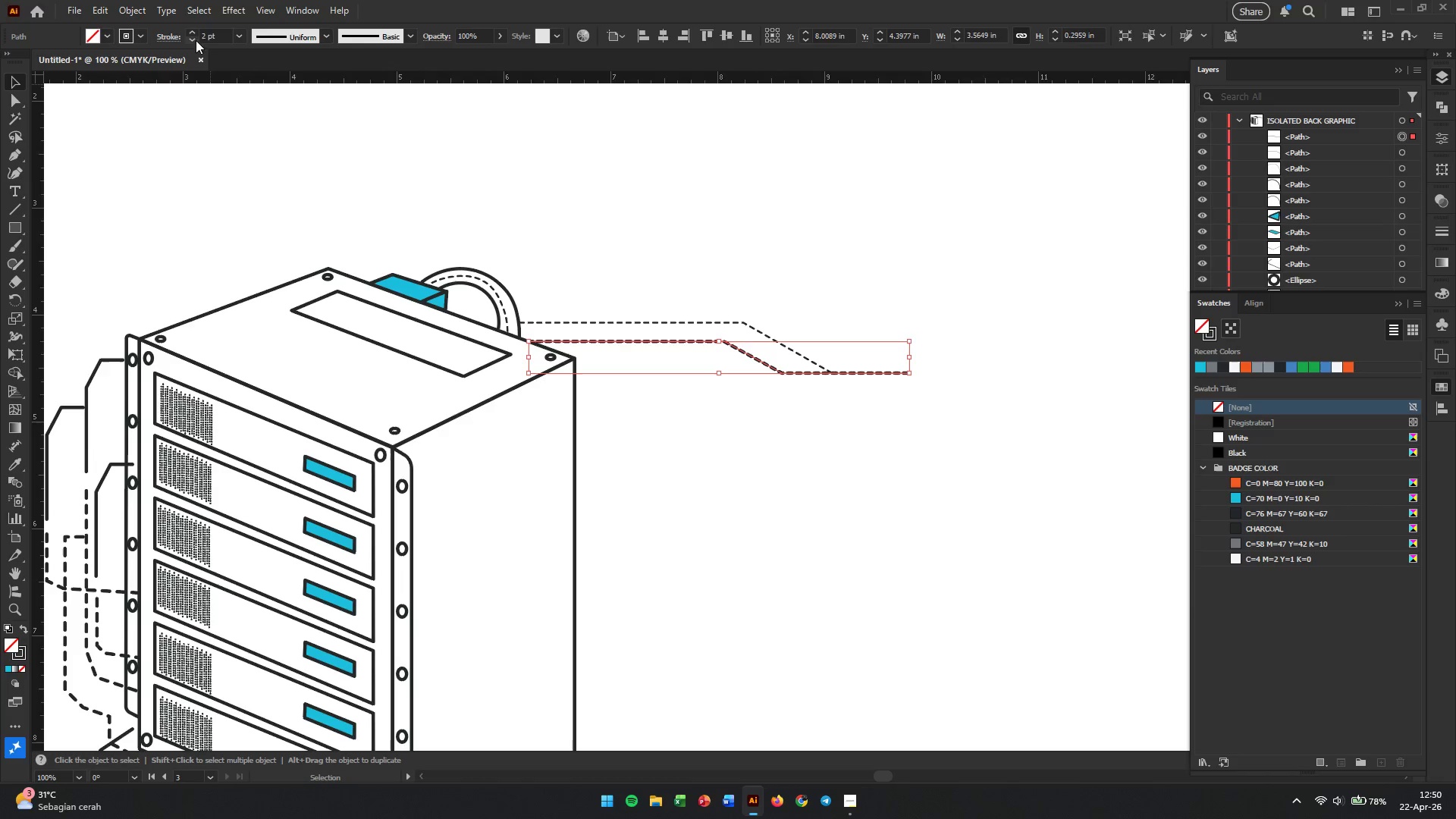 
left_click([174, 40])
 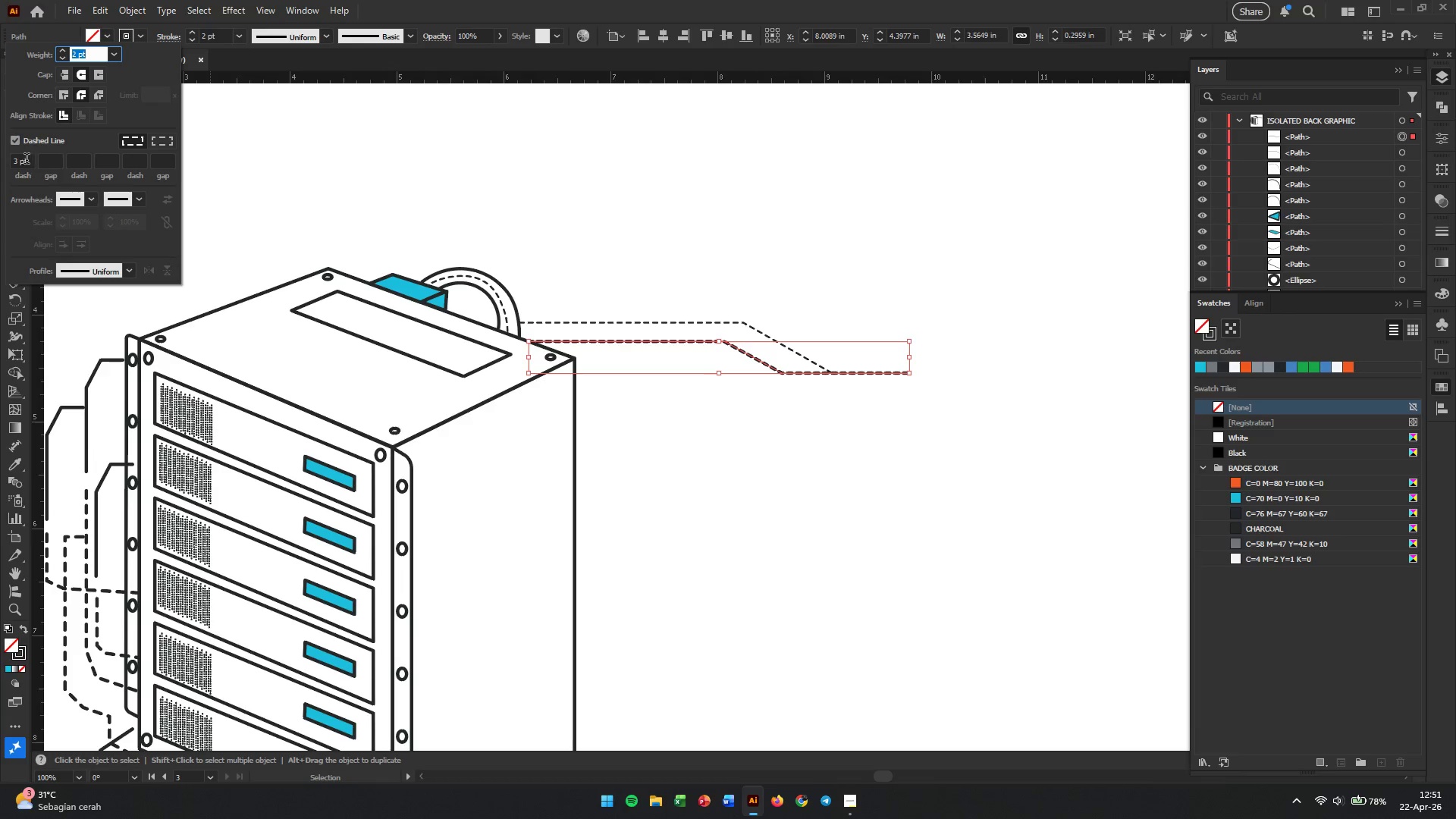 
left_click([11, 142])
 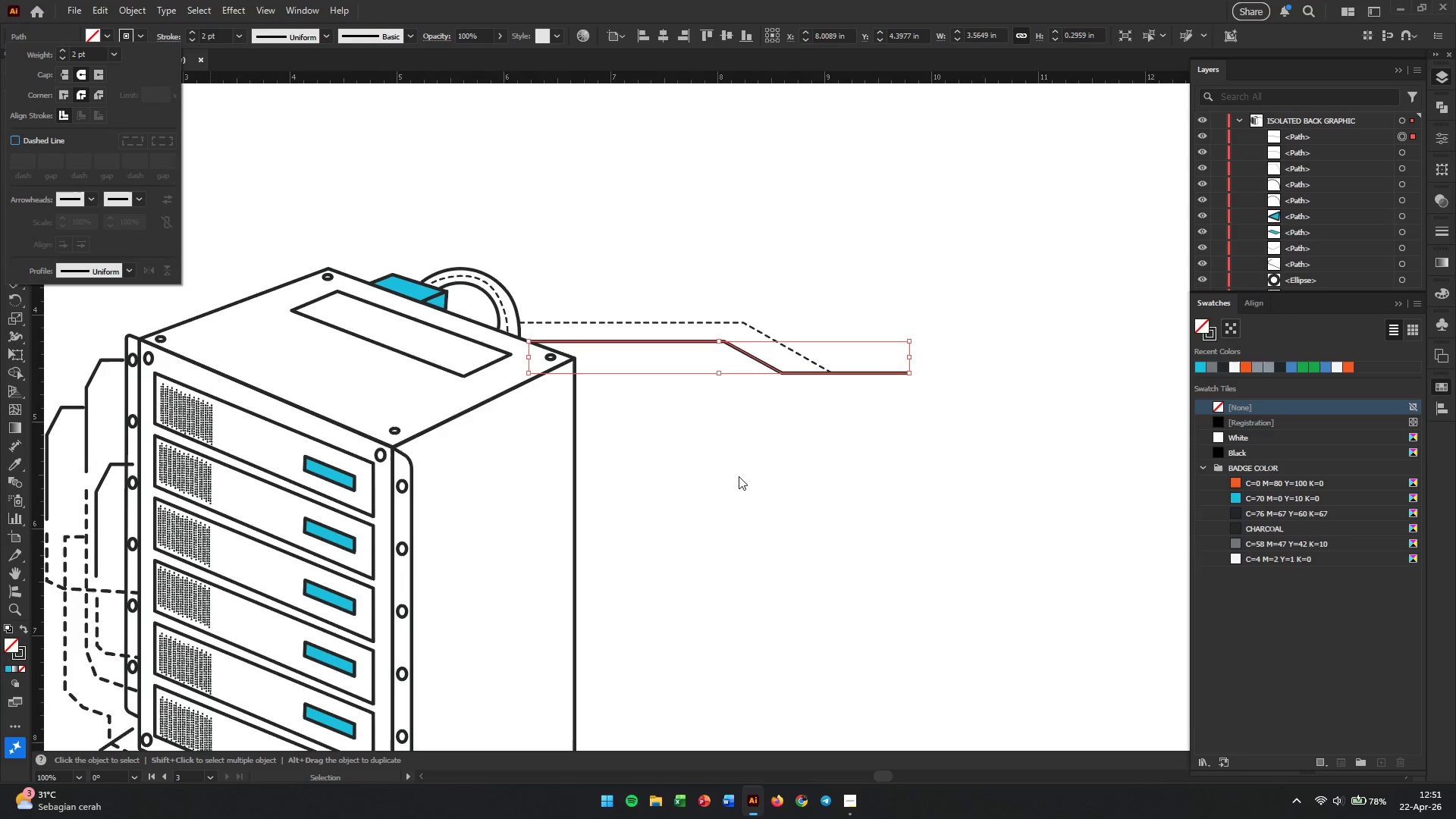 
left_click([770, 486])
 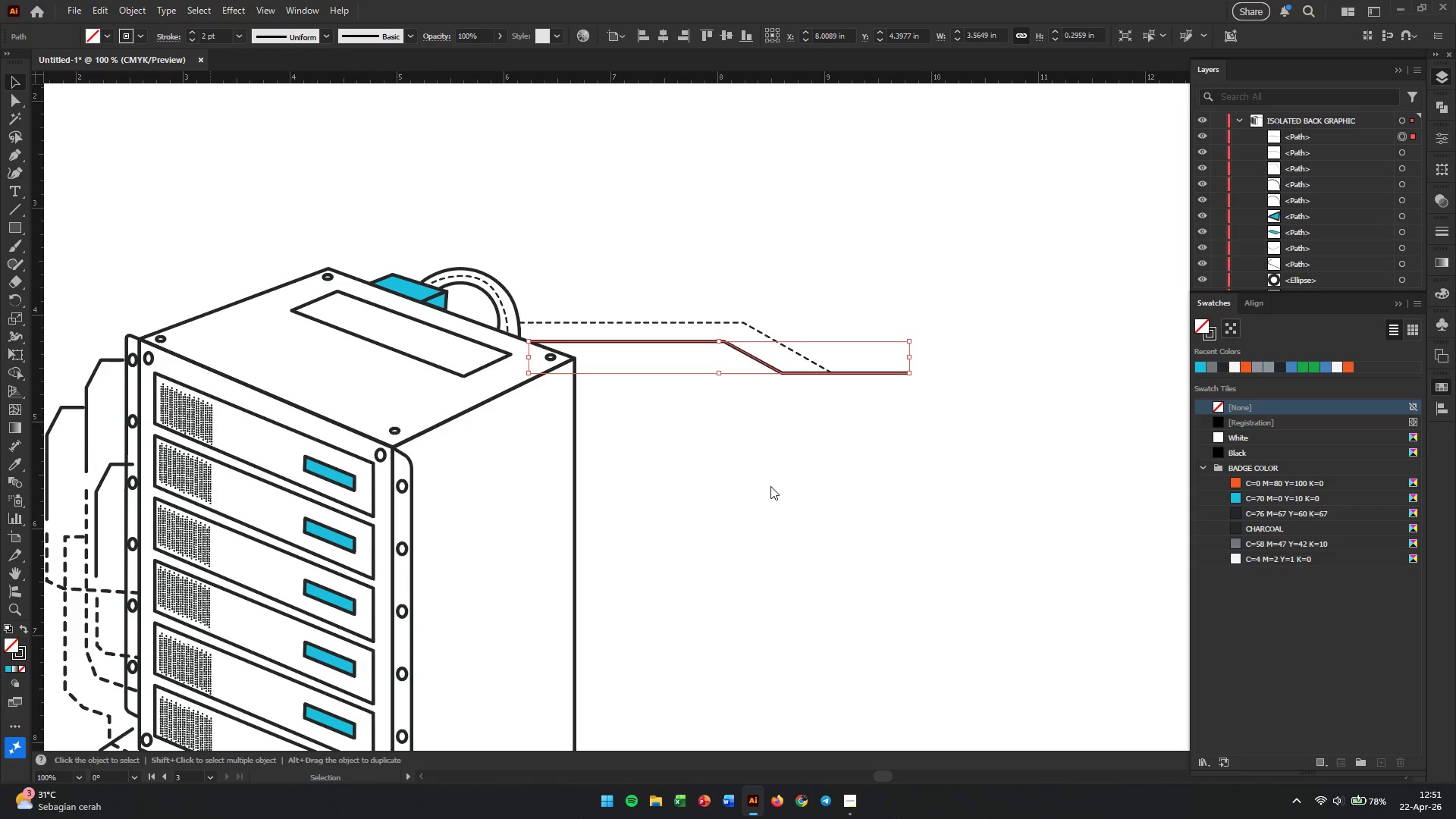 
left_click([770, 486])
 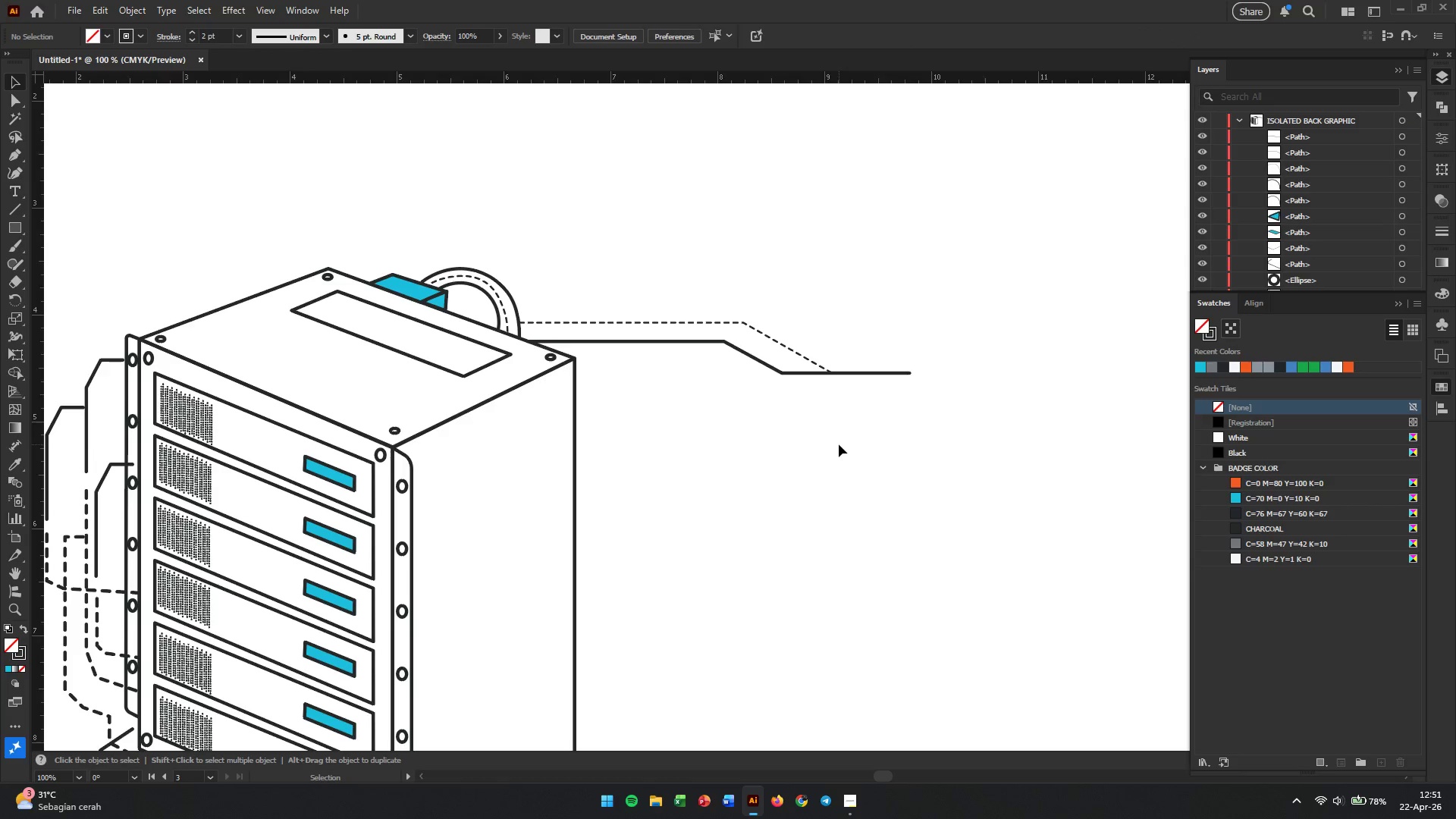 
wait(6.2)
 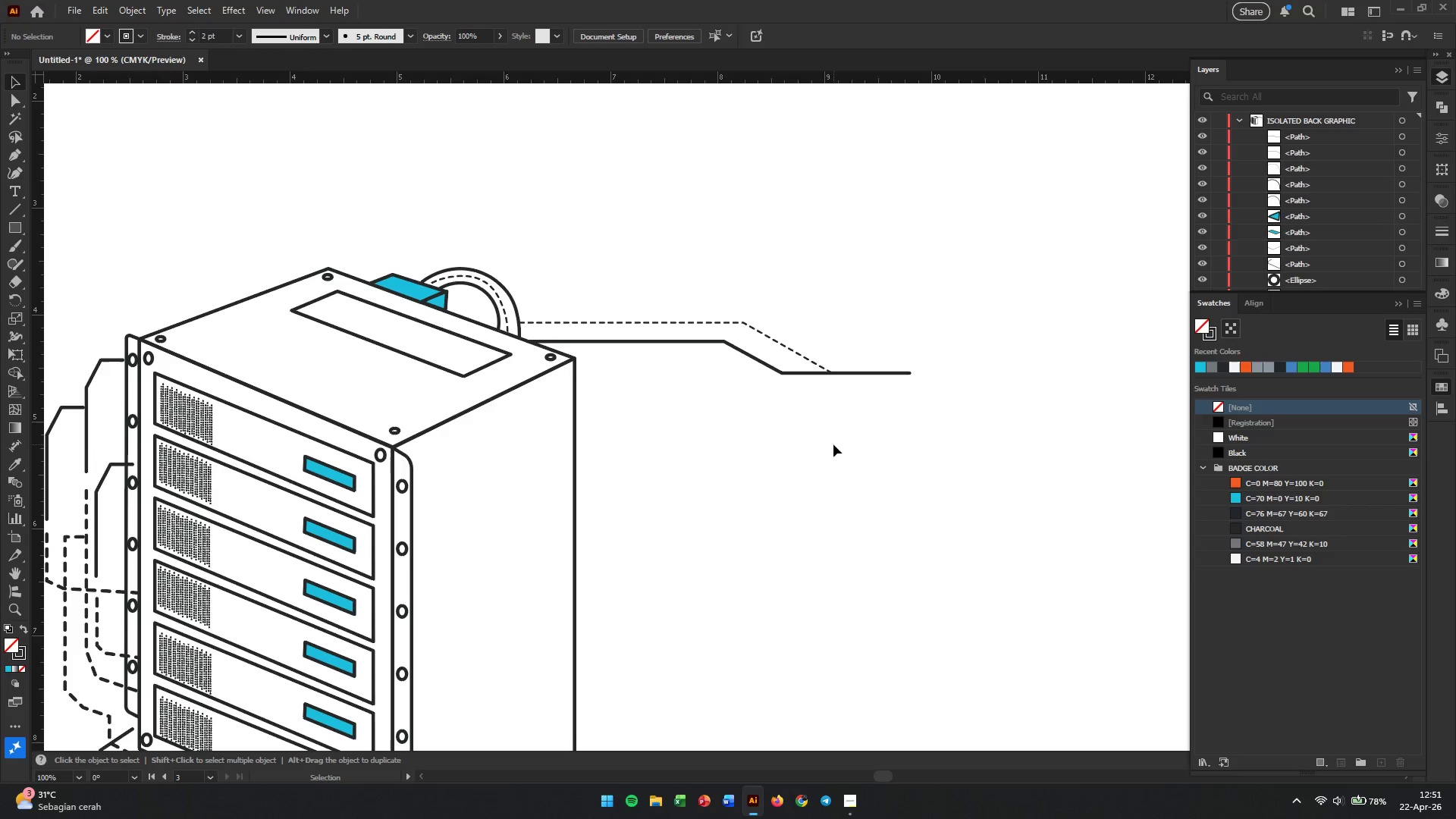 
hold_key(key=AltLeft, duration=1.53)
scroll: coordinate [839, 444], scroll_direction: down, amount: 3.0
 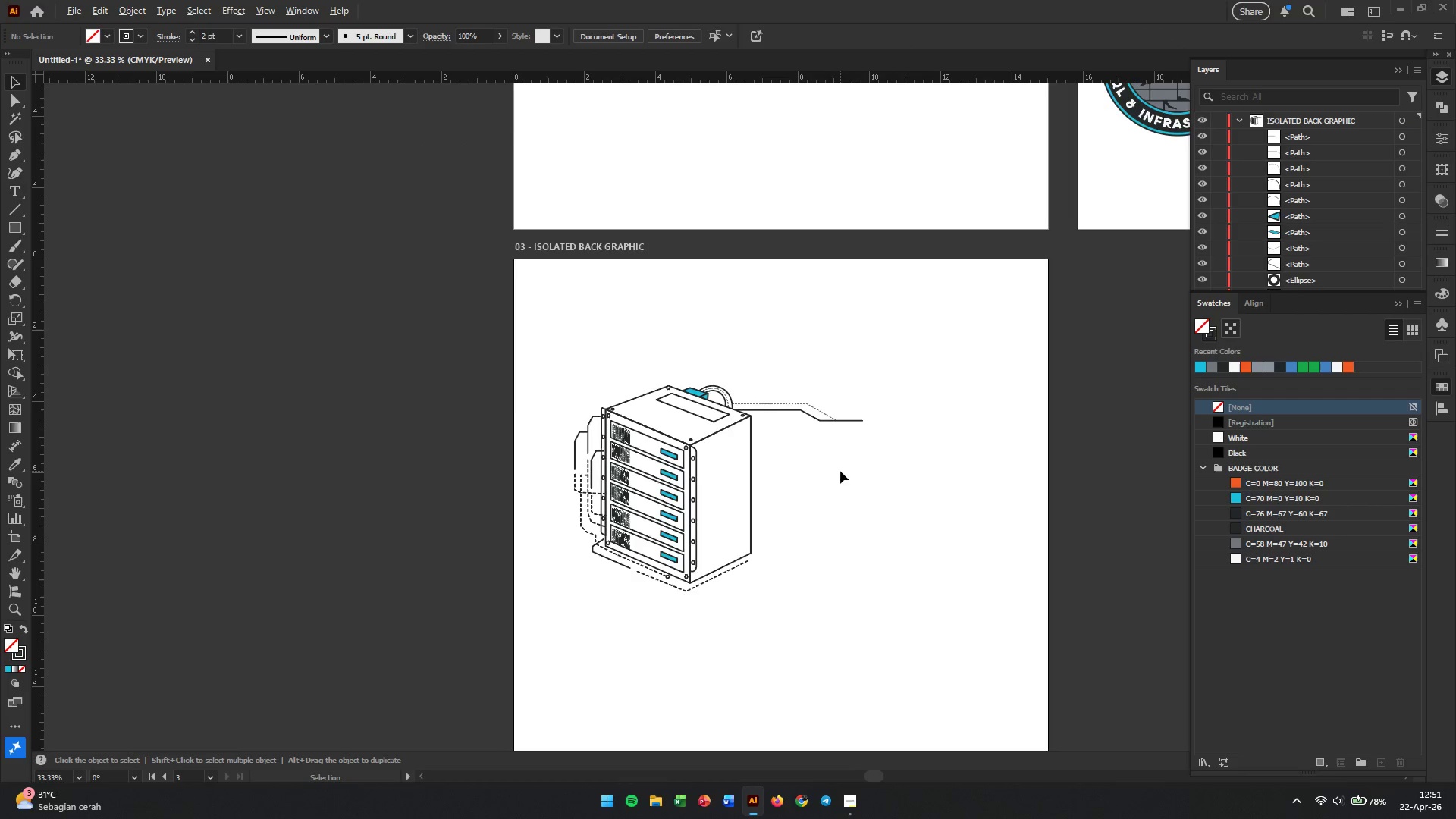 
scroll: coordinate [840, 475], scroll_direction: up, amount: 1.0
 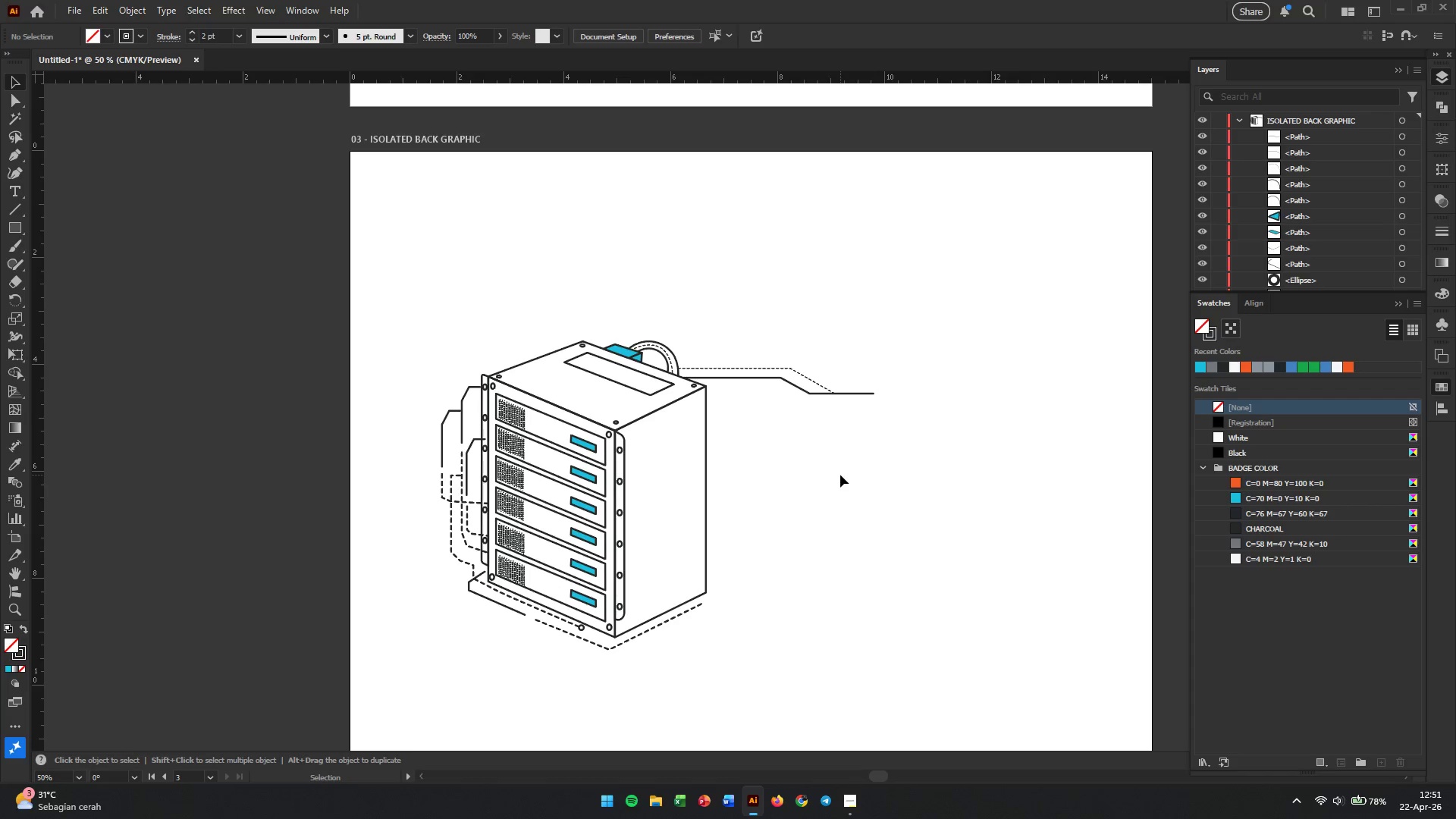 
wait(10.94)
 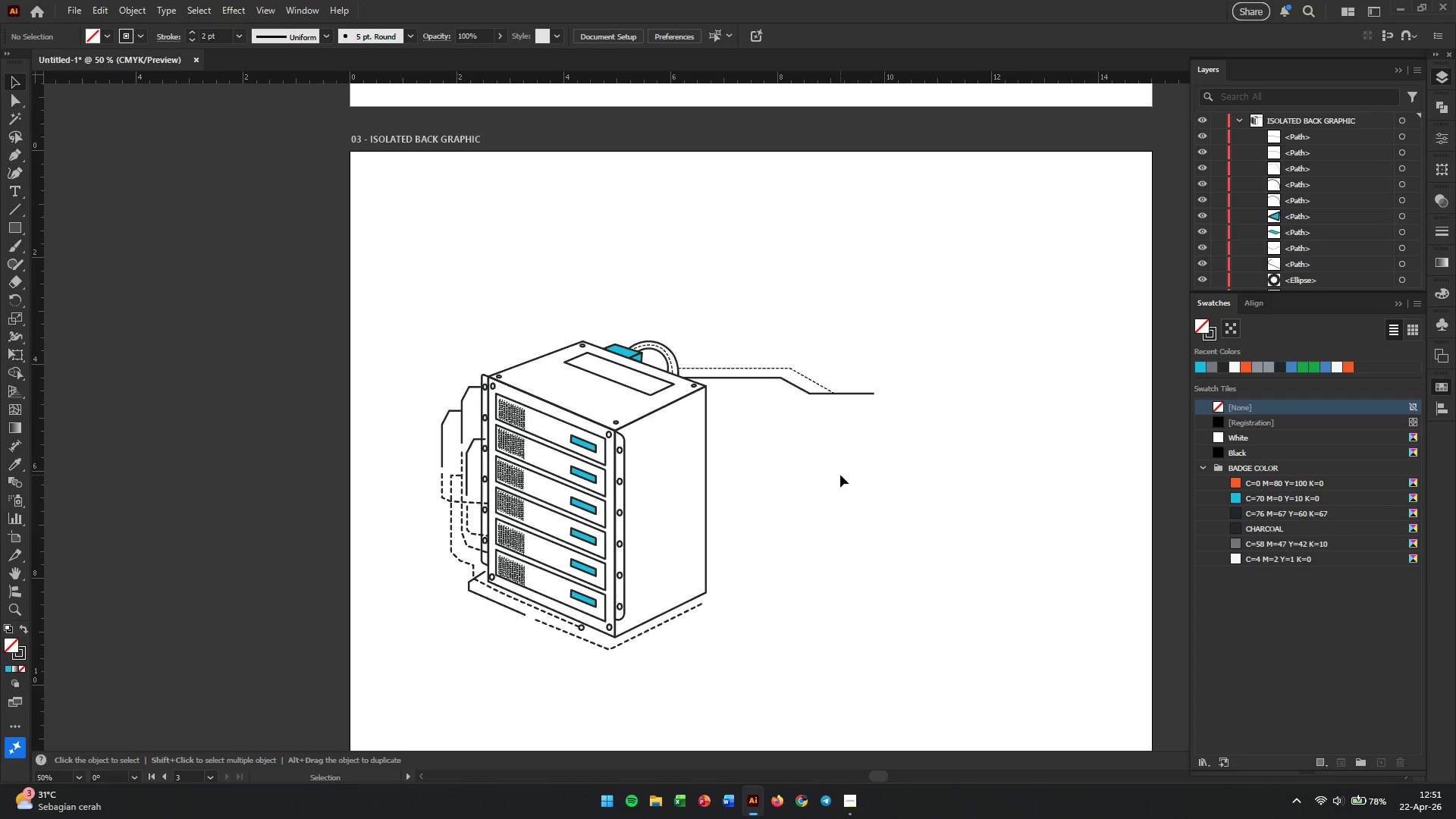 
hold_key(key=AltLeft, duration=0.34)
scroll: coordinate [890, 470], scroll_direction: up, amount: 2.0
 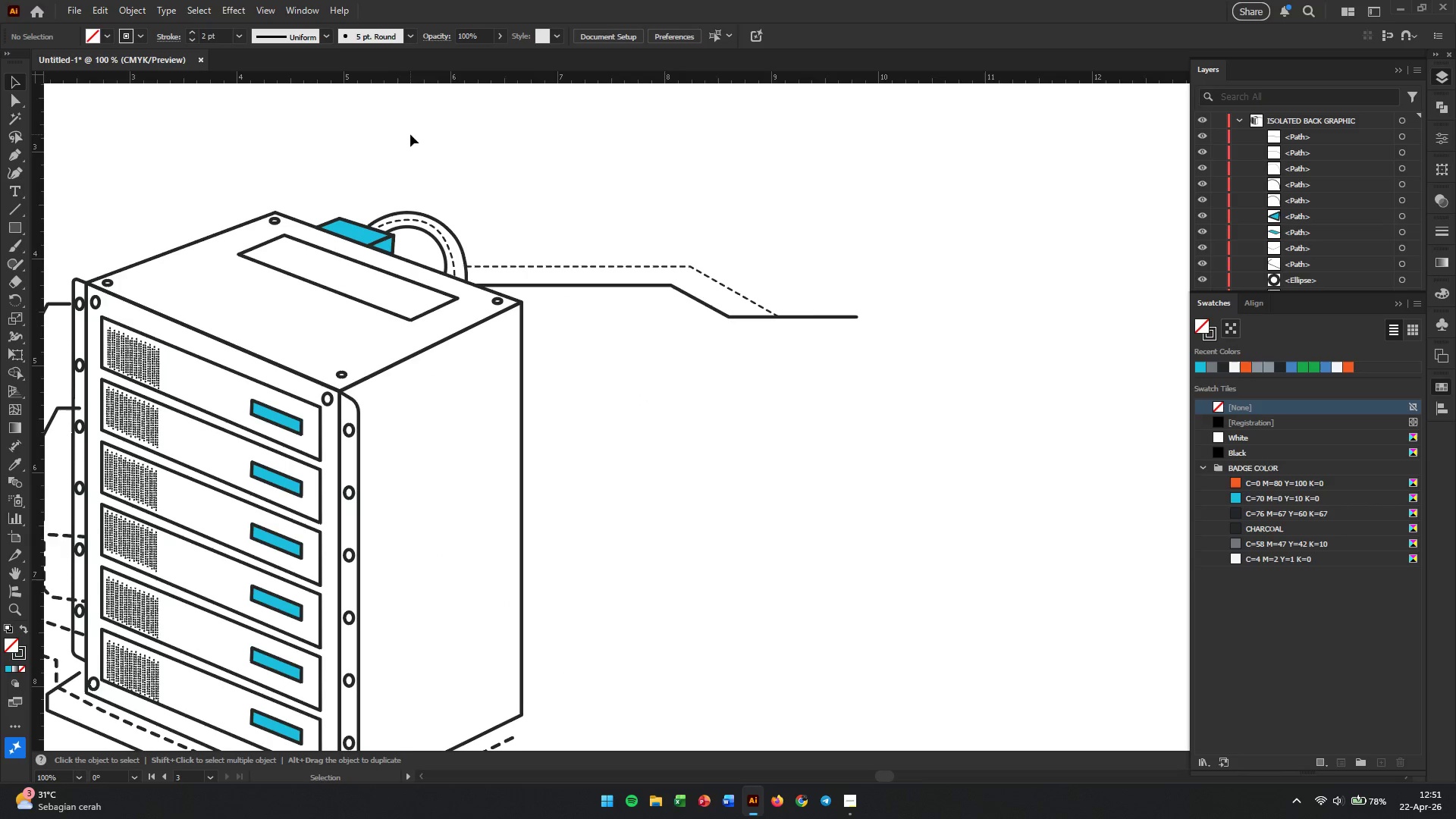 
wait(5.49)
 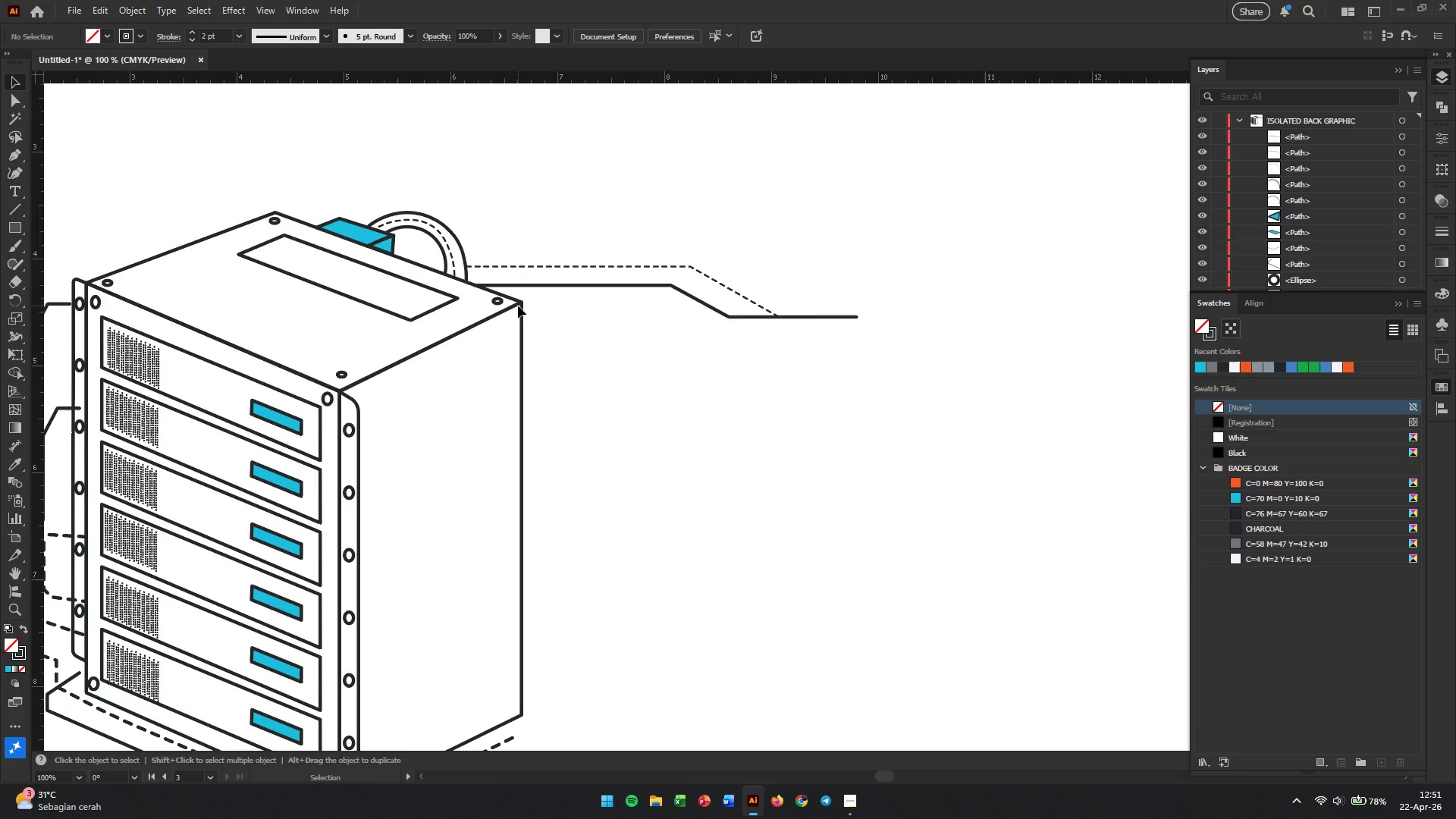 
scroll: coordinate [632, 361], scroll_direction: down, amount: 10.0
 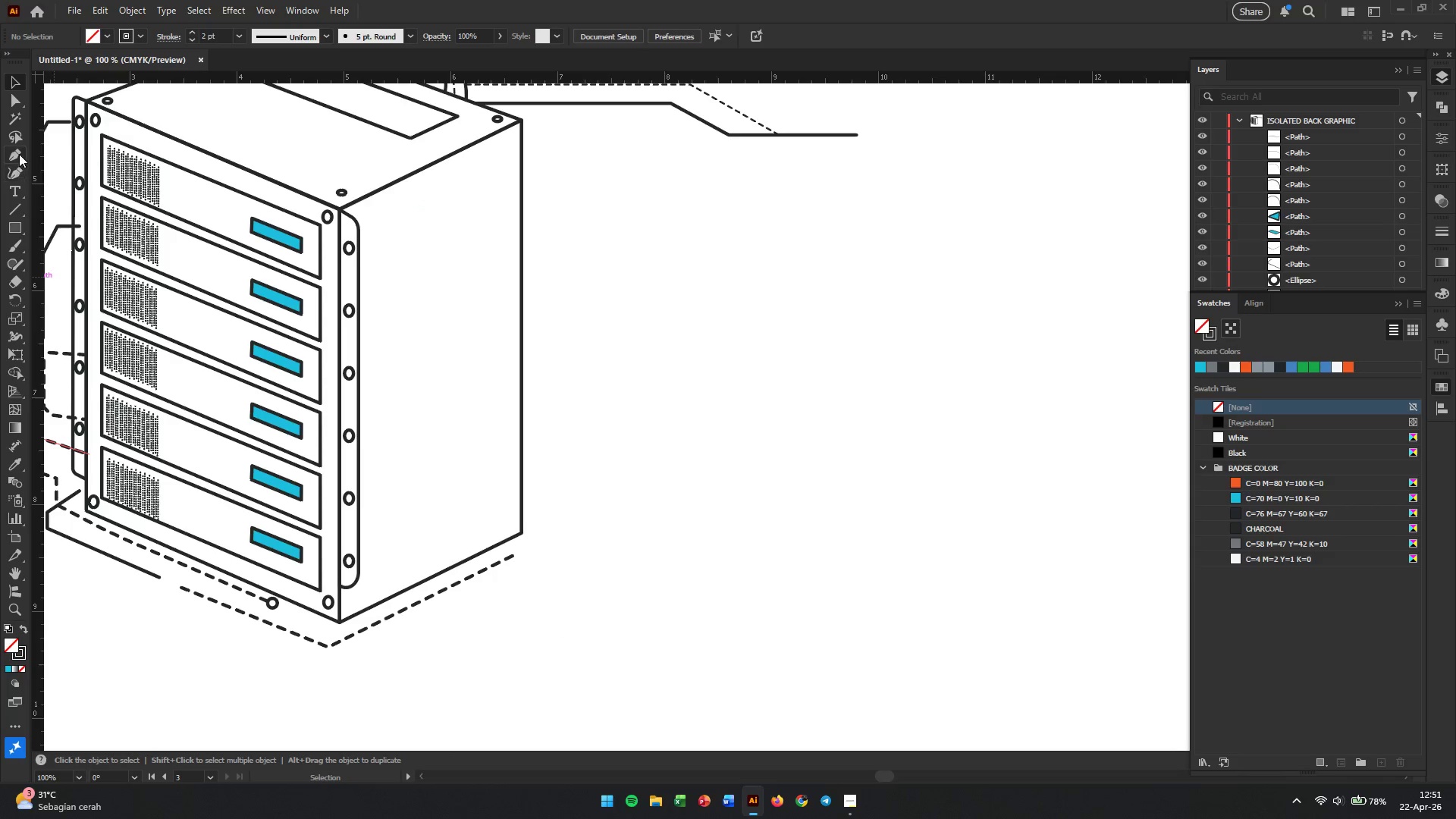 
left_click([19, 153])
 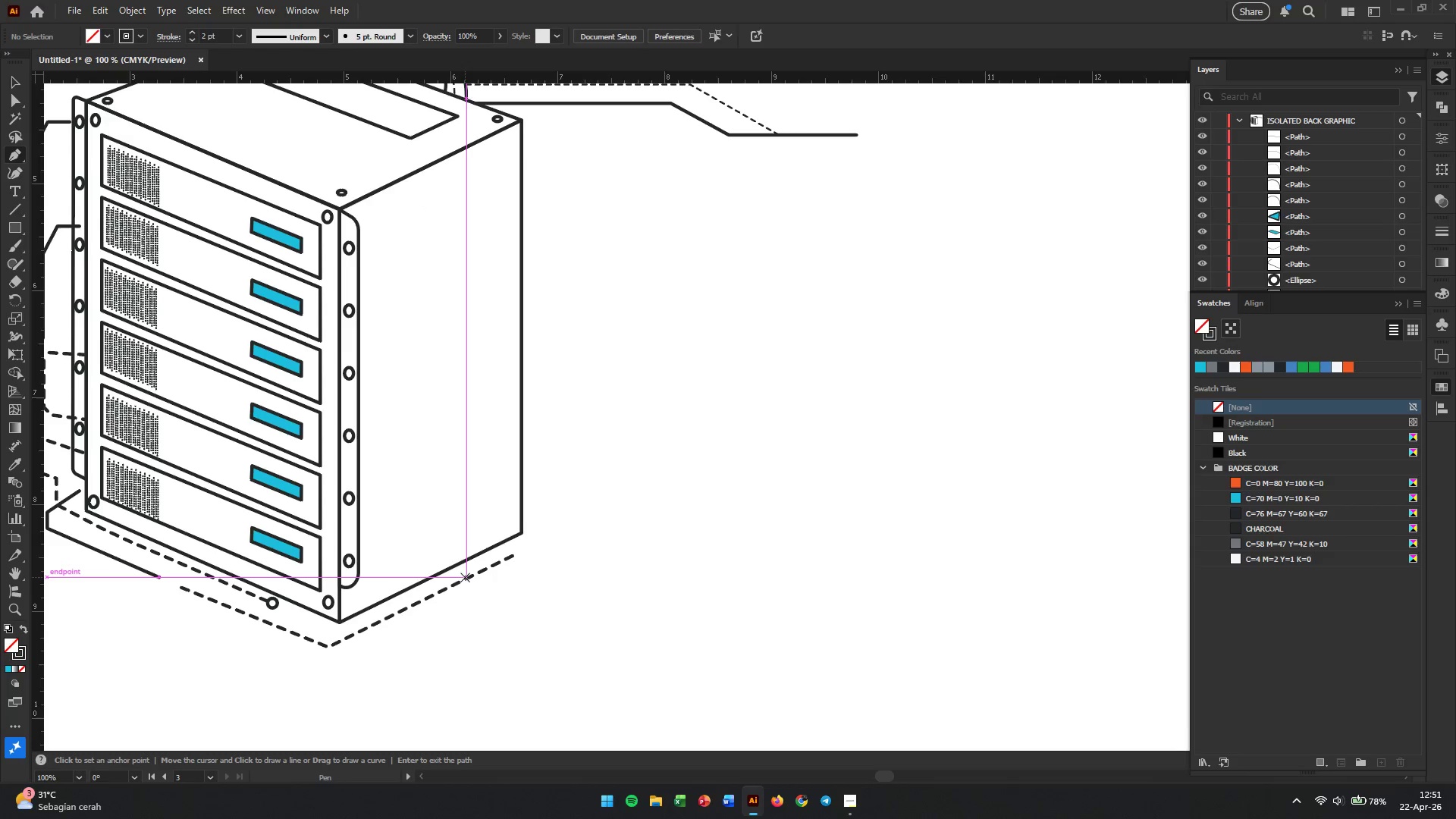 
left_click([469, 577])
 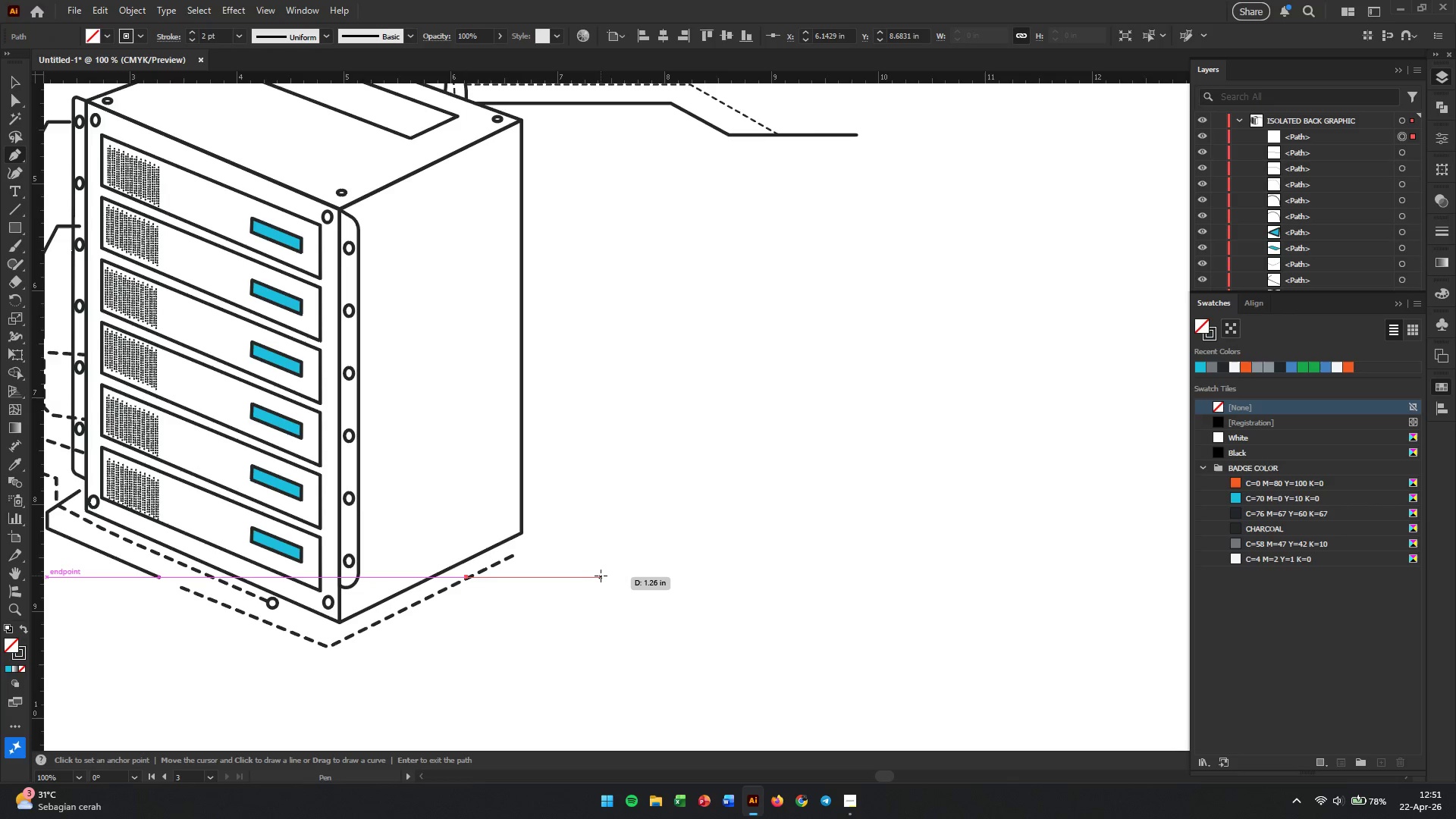 
left_click([601, 576])
 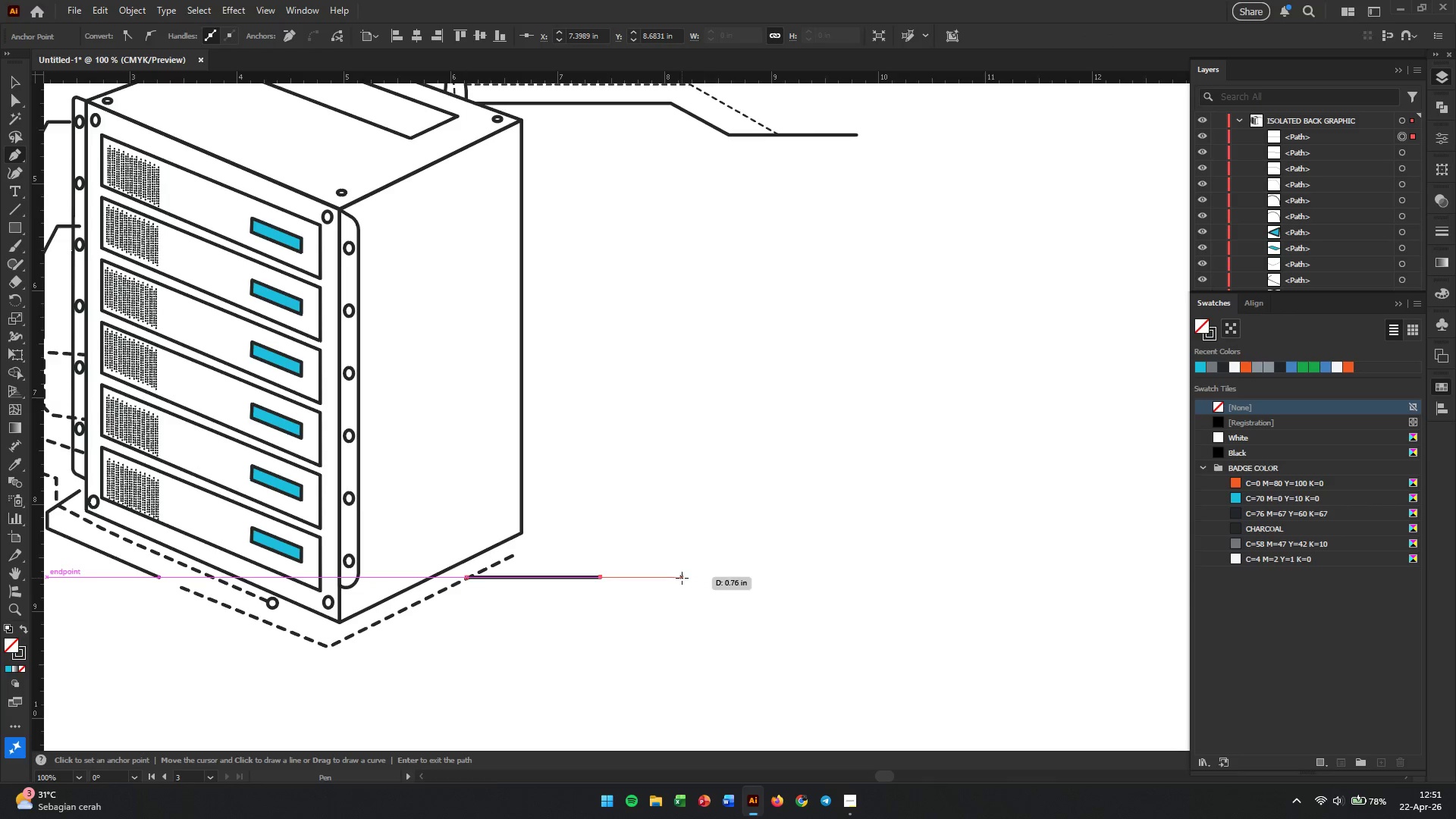 
left_click([680, 578])
 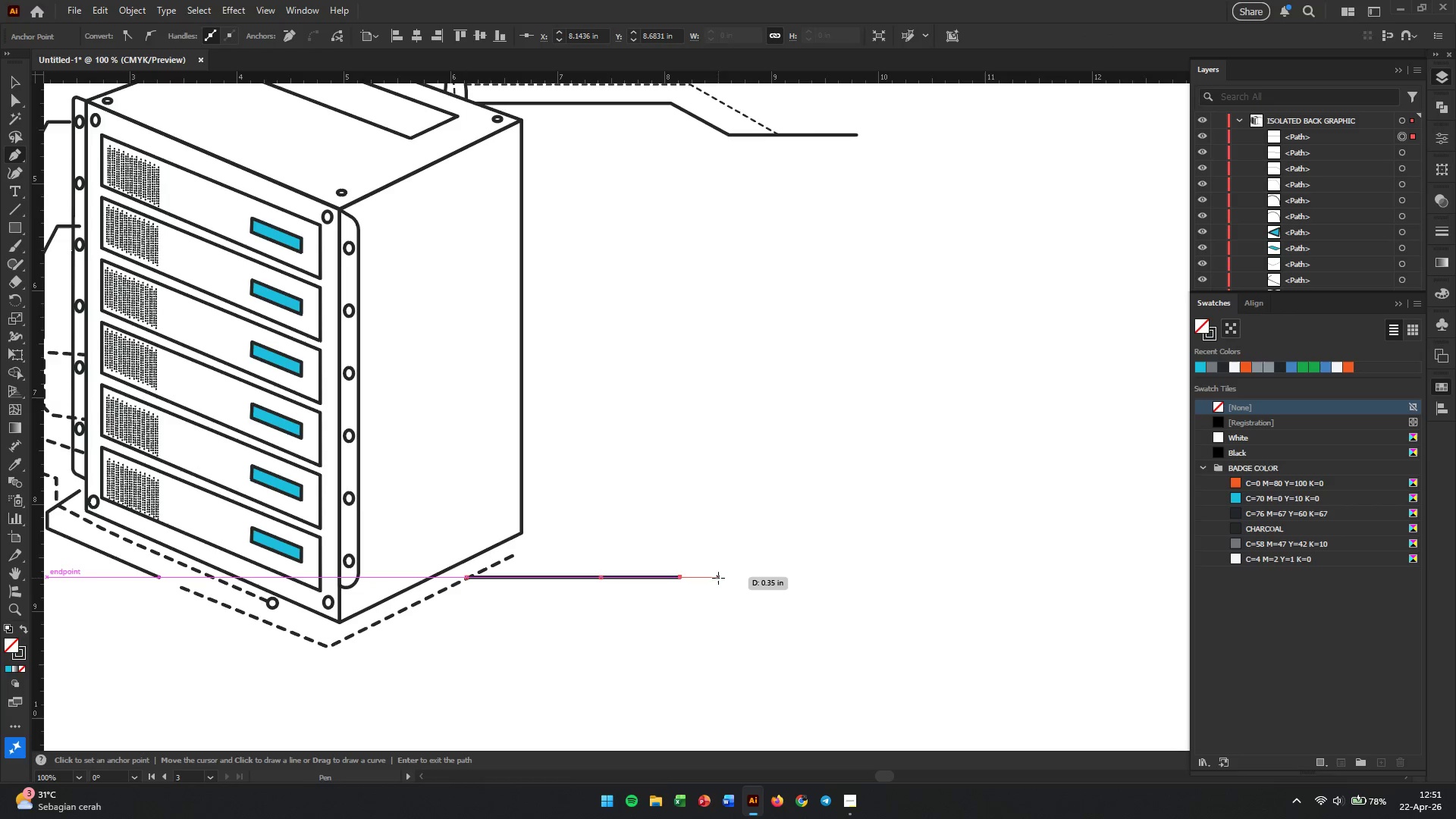 
key(Escape)
 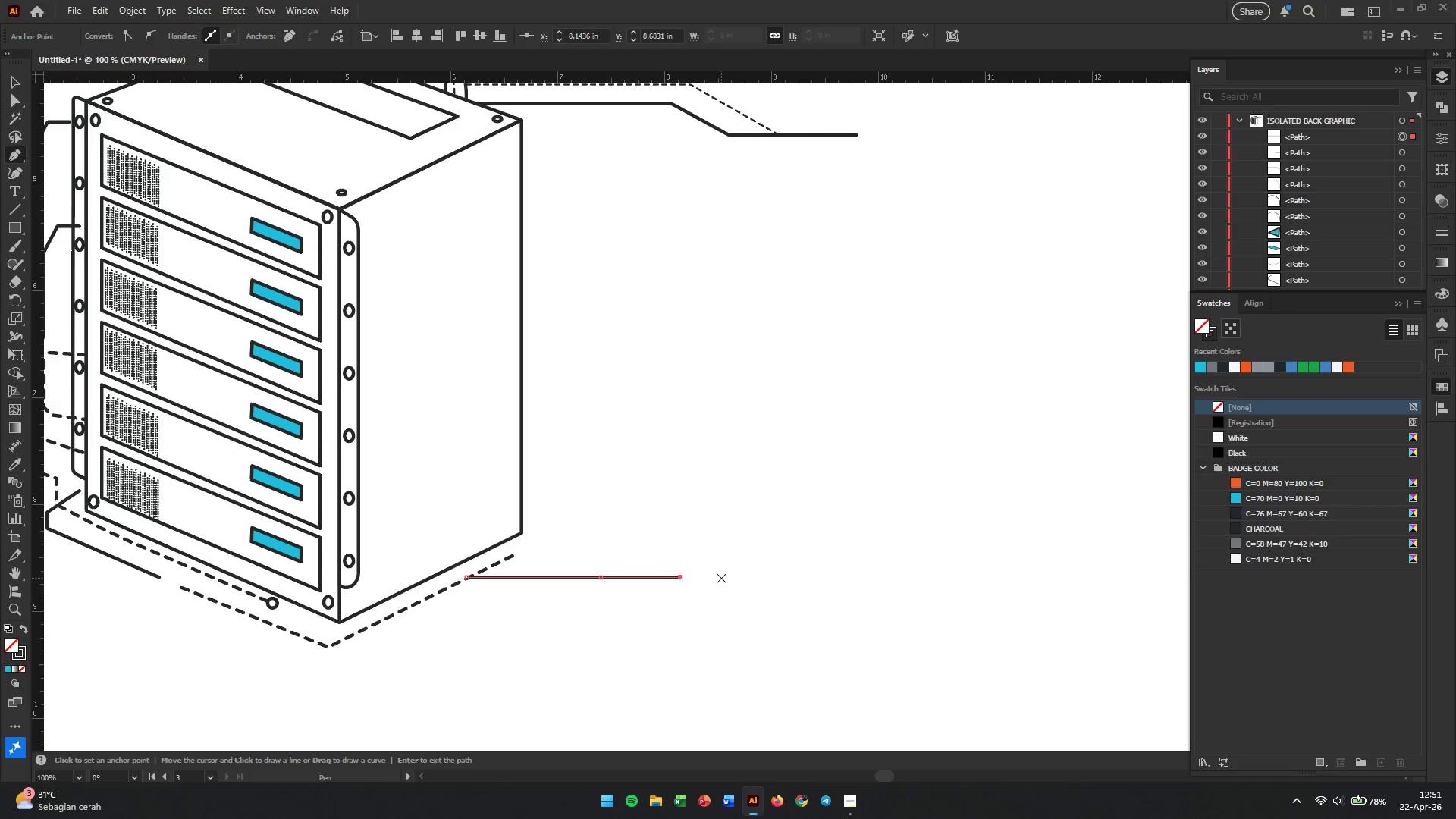 
left_click([725, 578])
 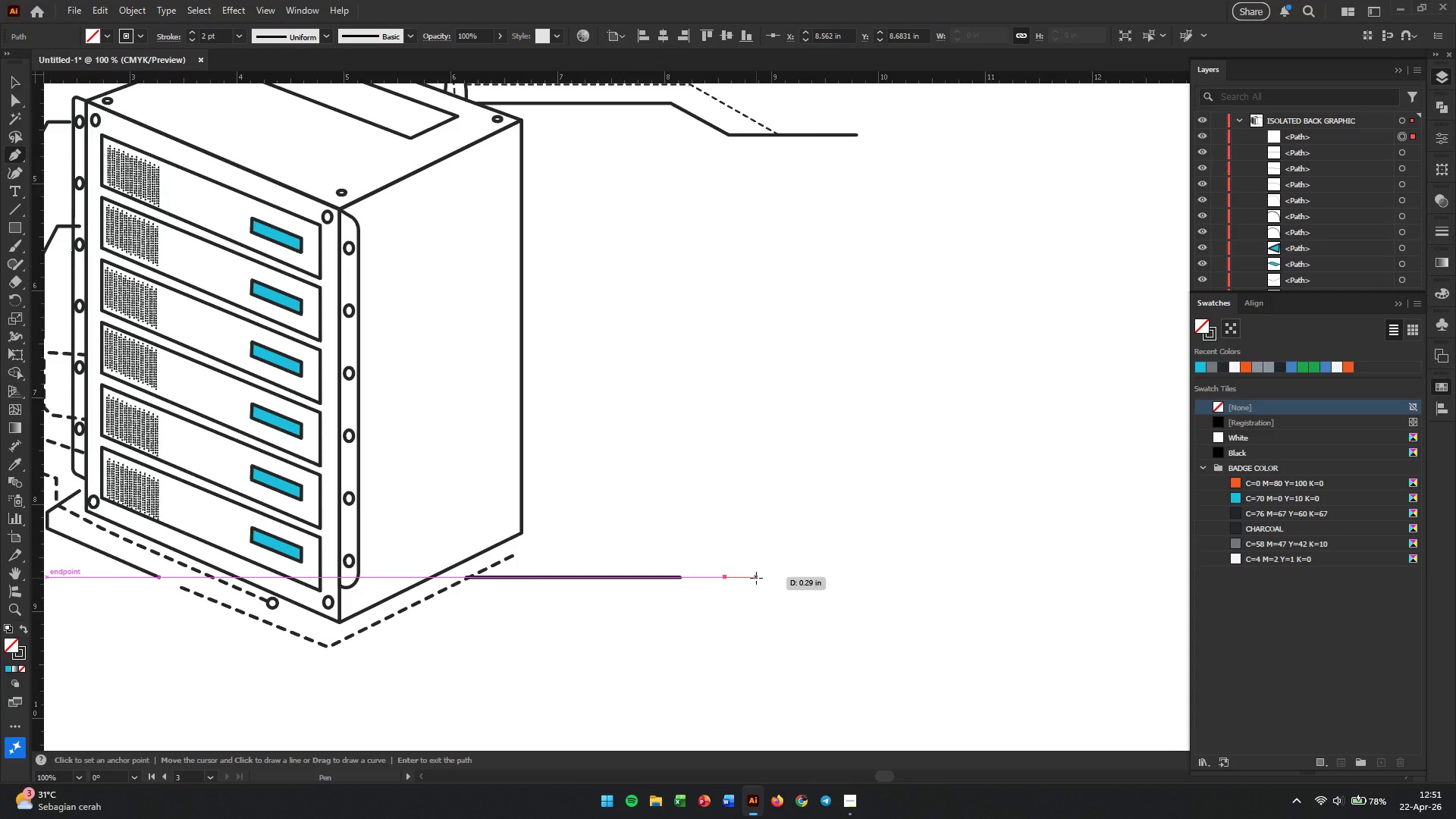 
left_click([756, 578])
 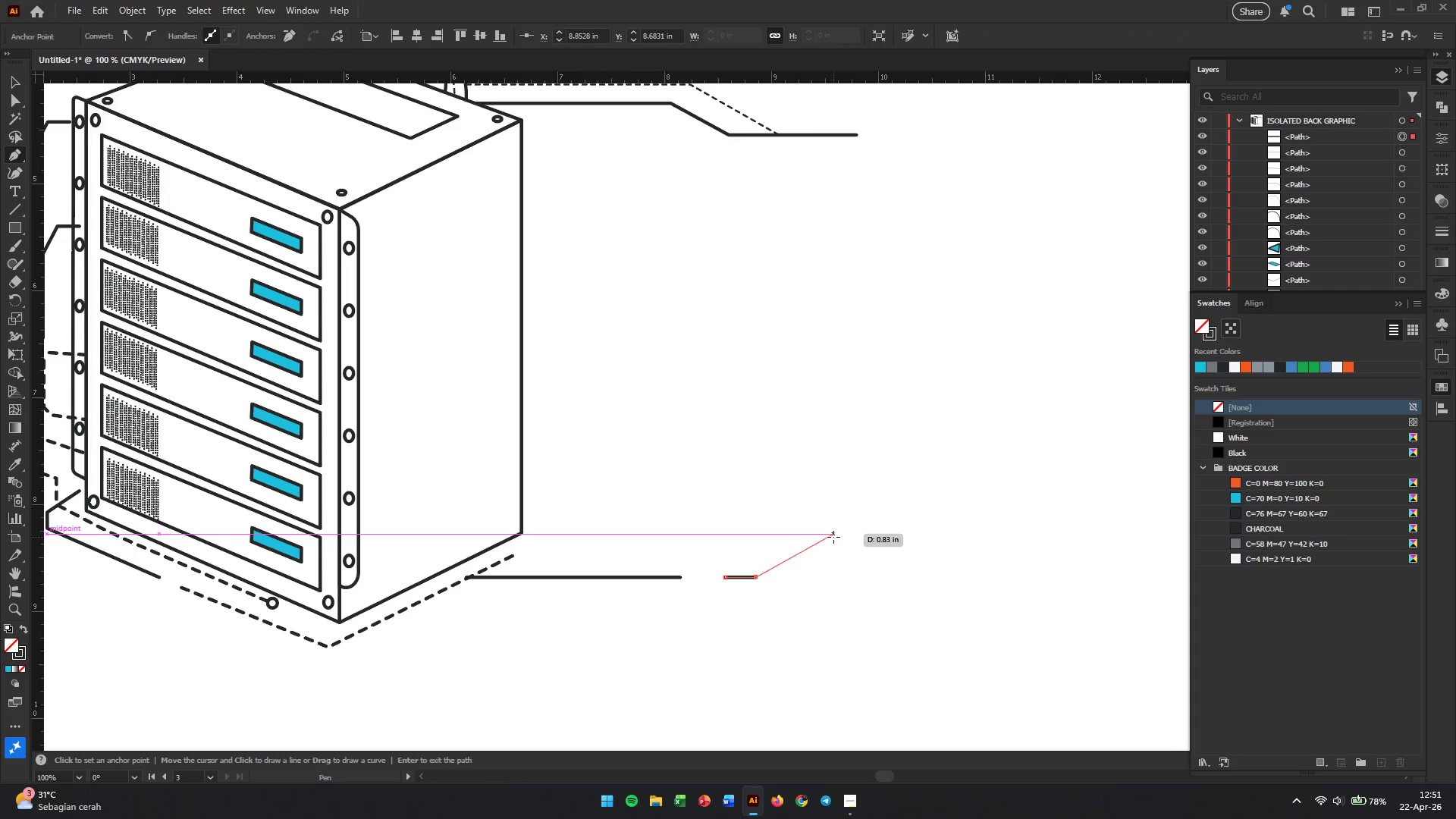 
left_click([835, 540])
 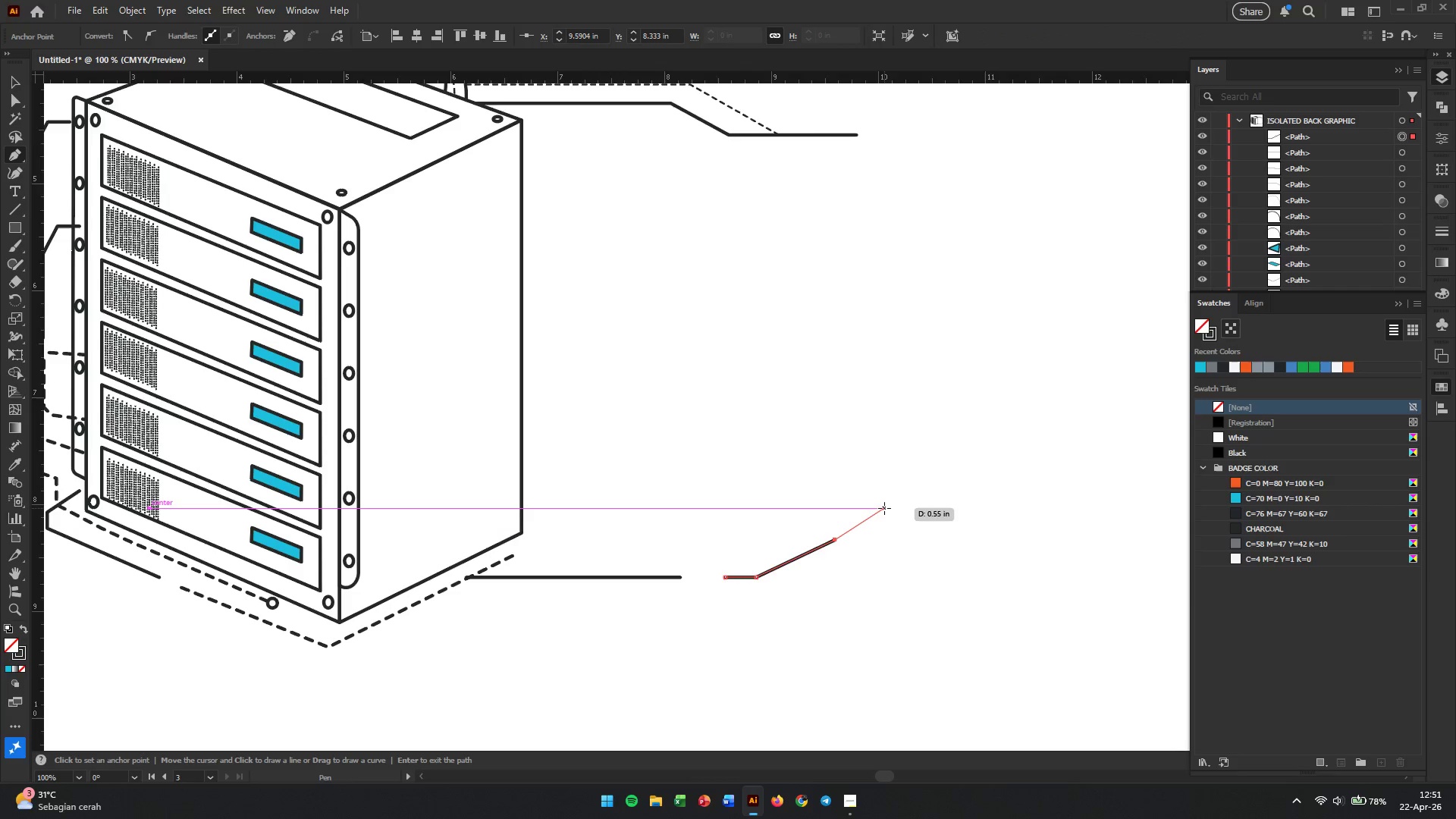 
wait(5.39)
 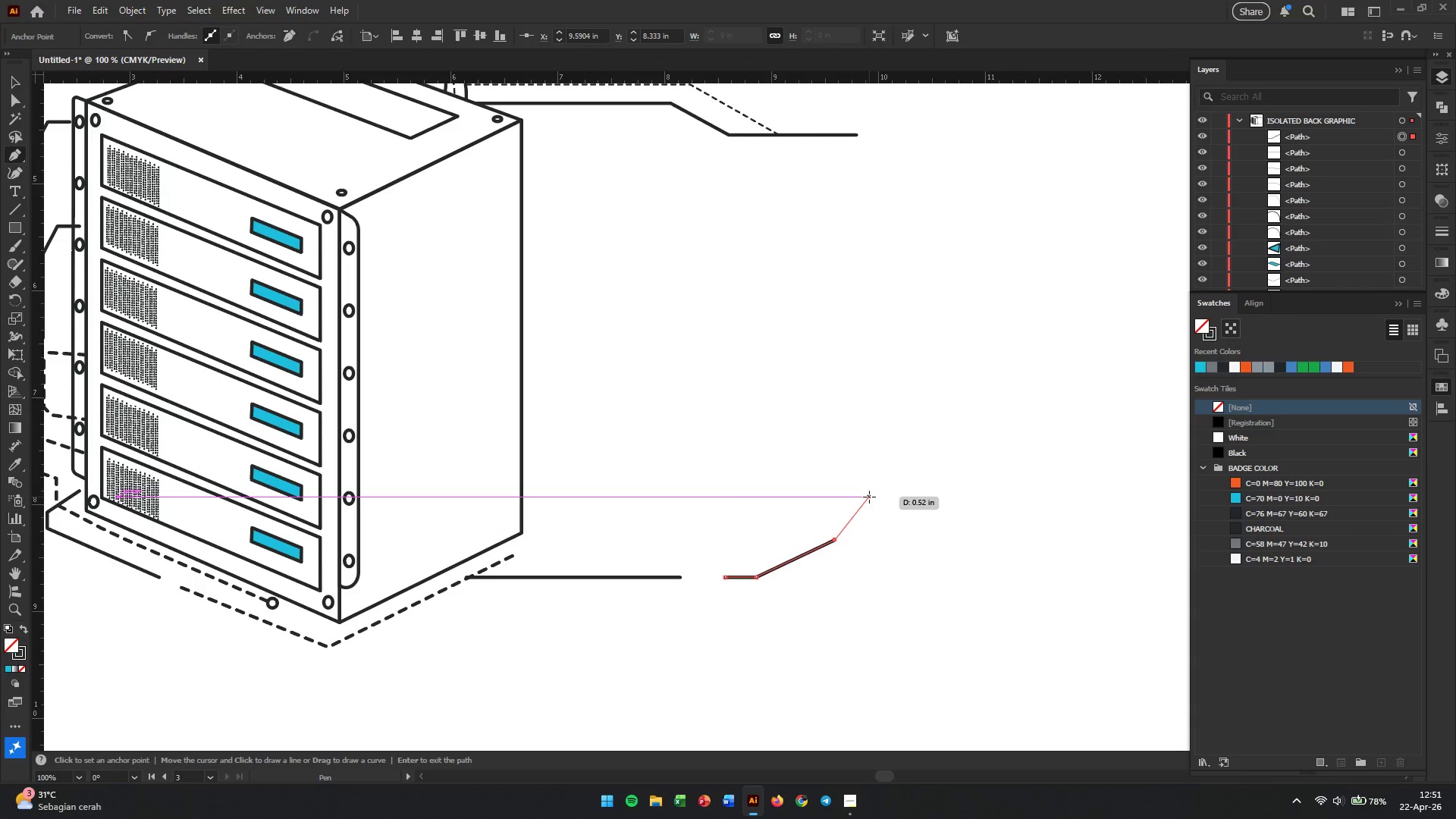 
left_click_drag(start_coordinate=[893, 510], to_coordinate=[1068, 509])
 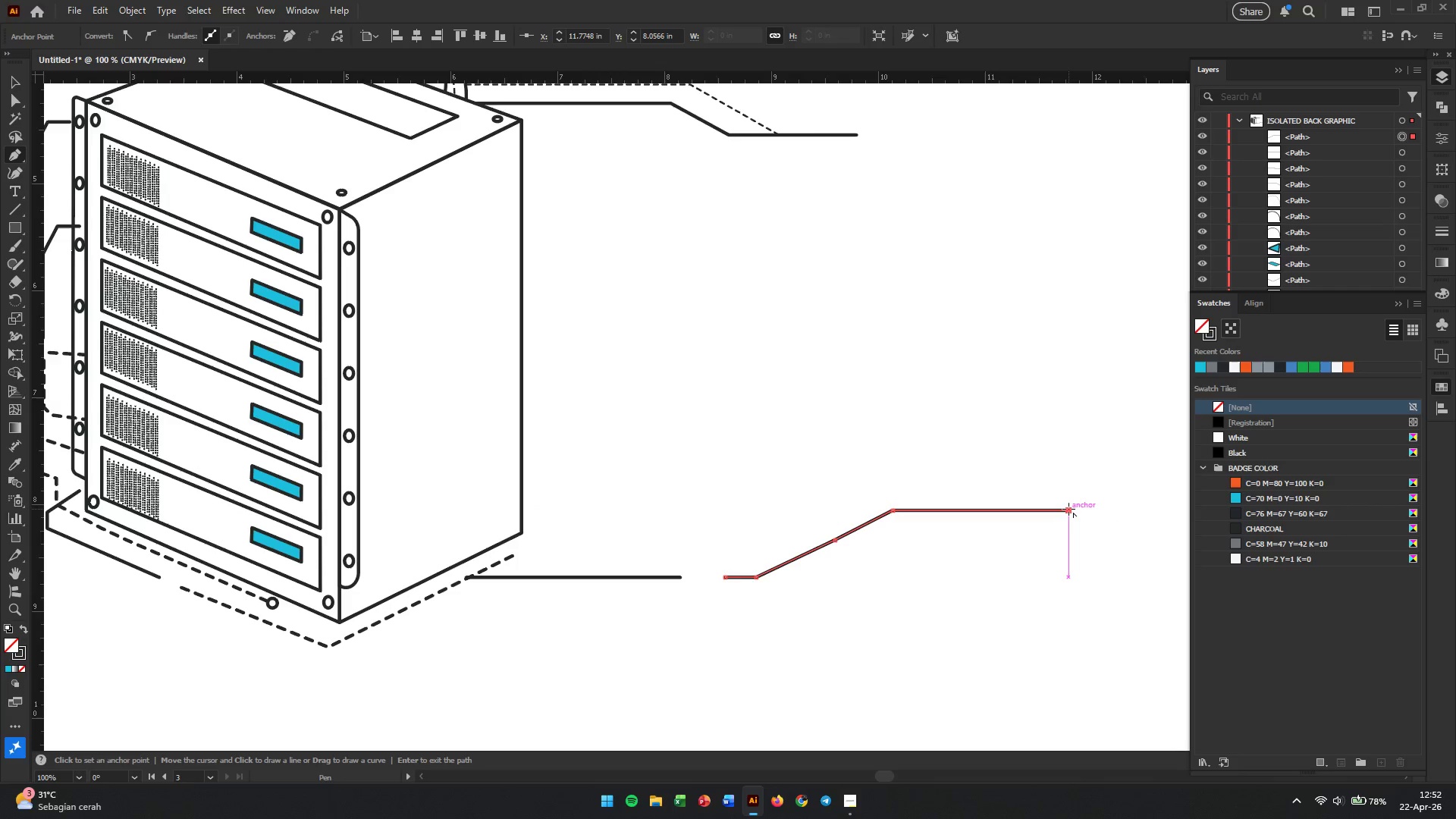 
hold_key(key=ShiftLeft, duration=0.77)
left_click([1068, 509])
 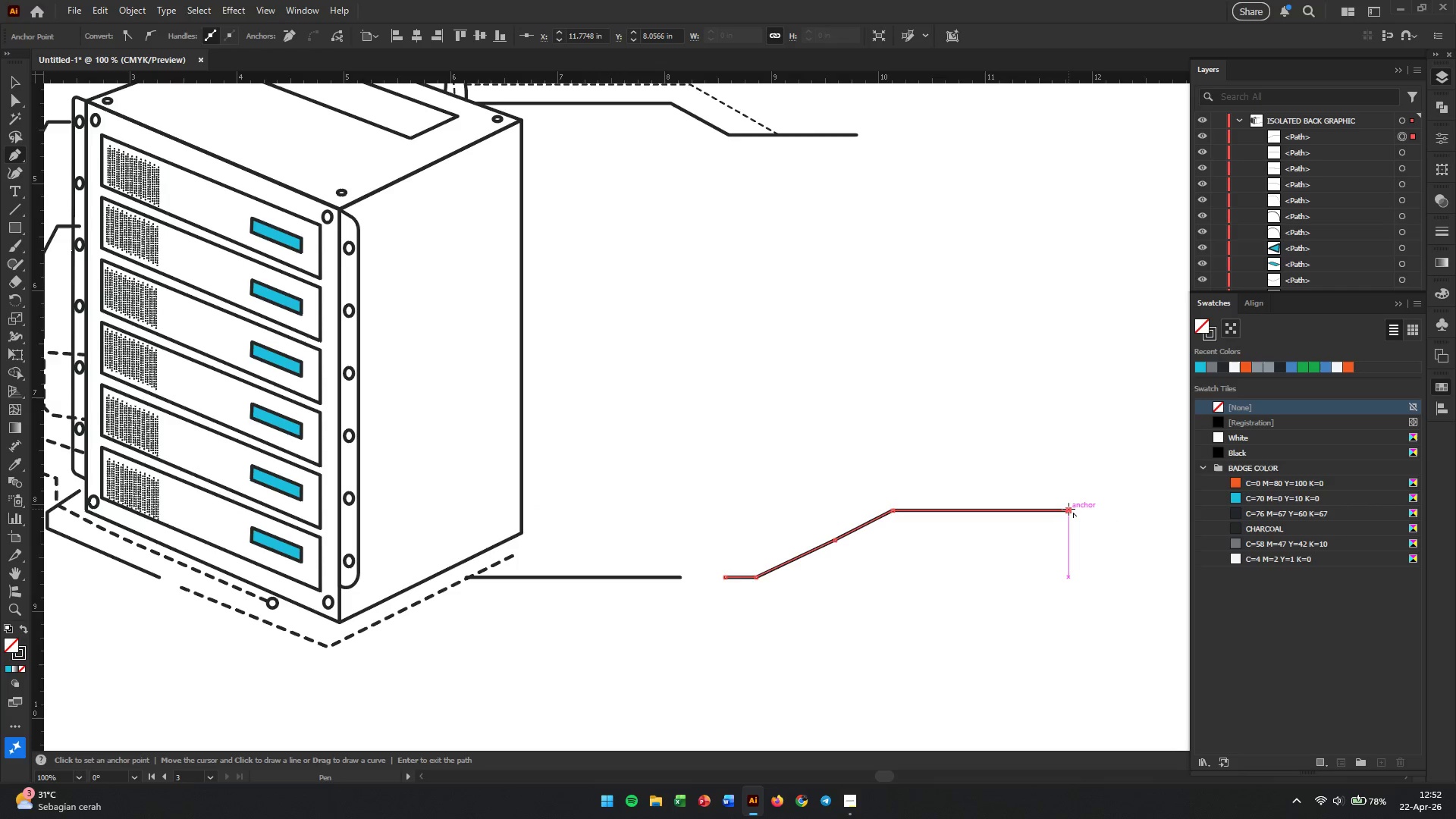 
key(Escape)
 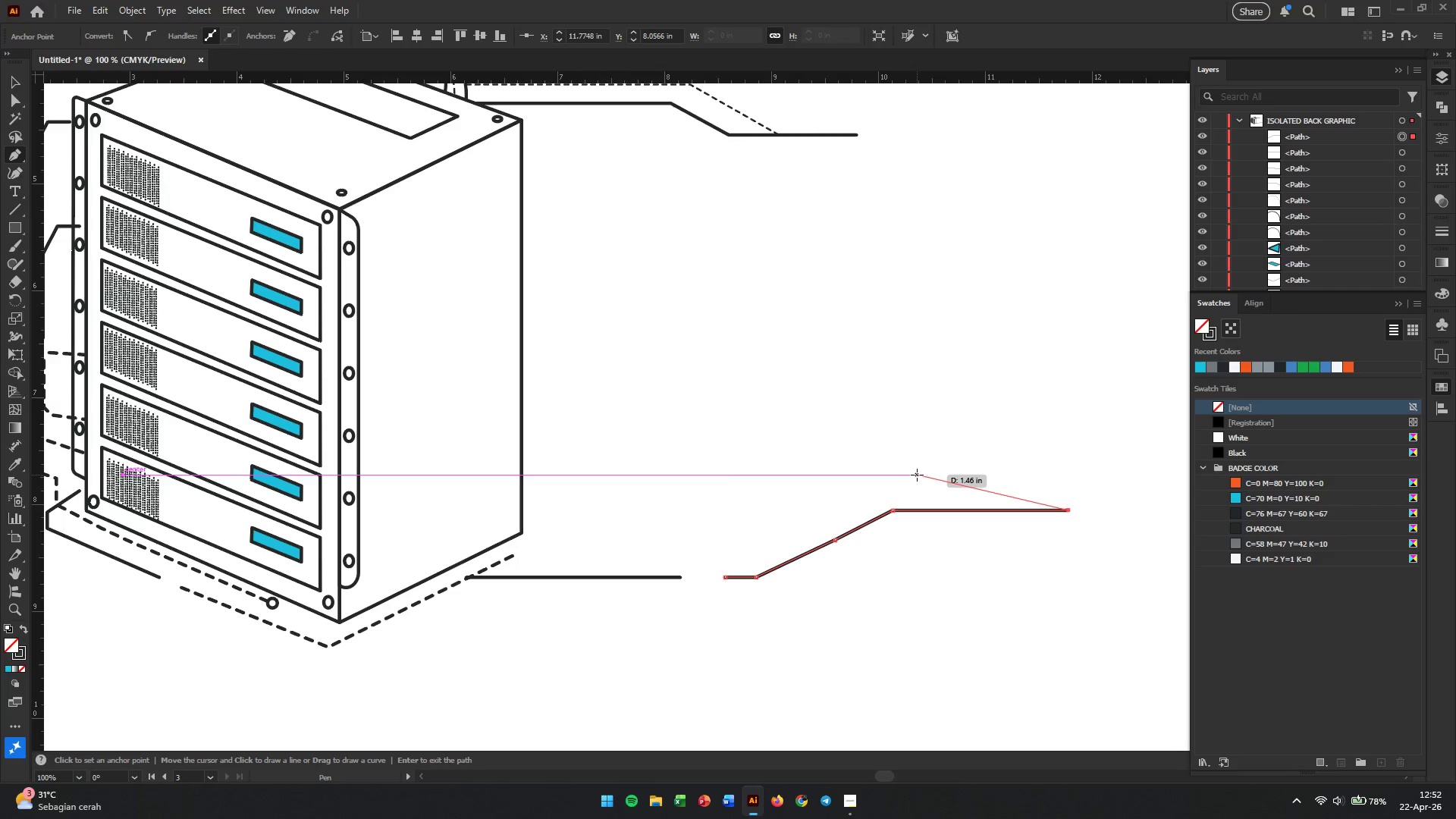 
key(Escape)
 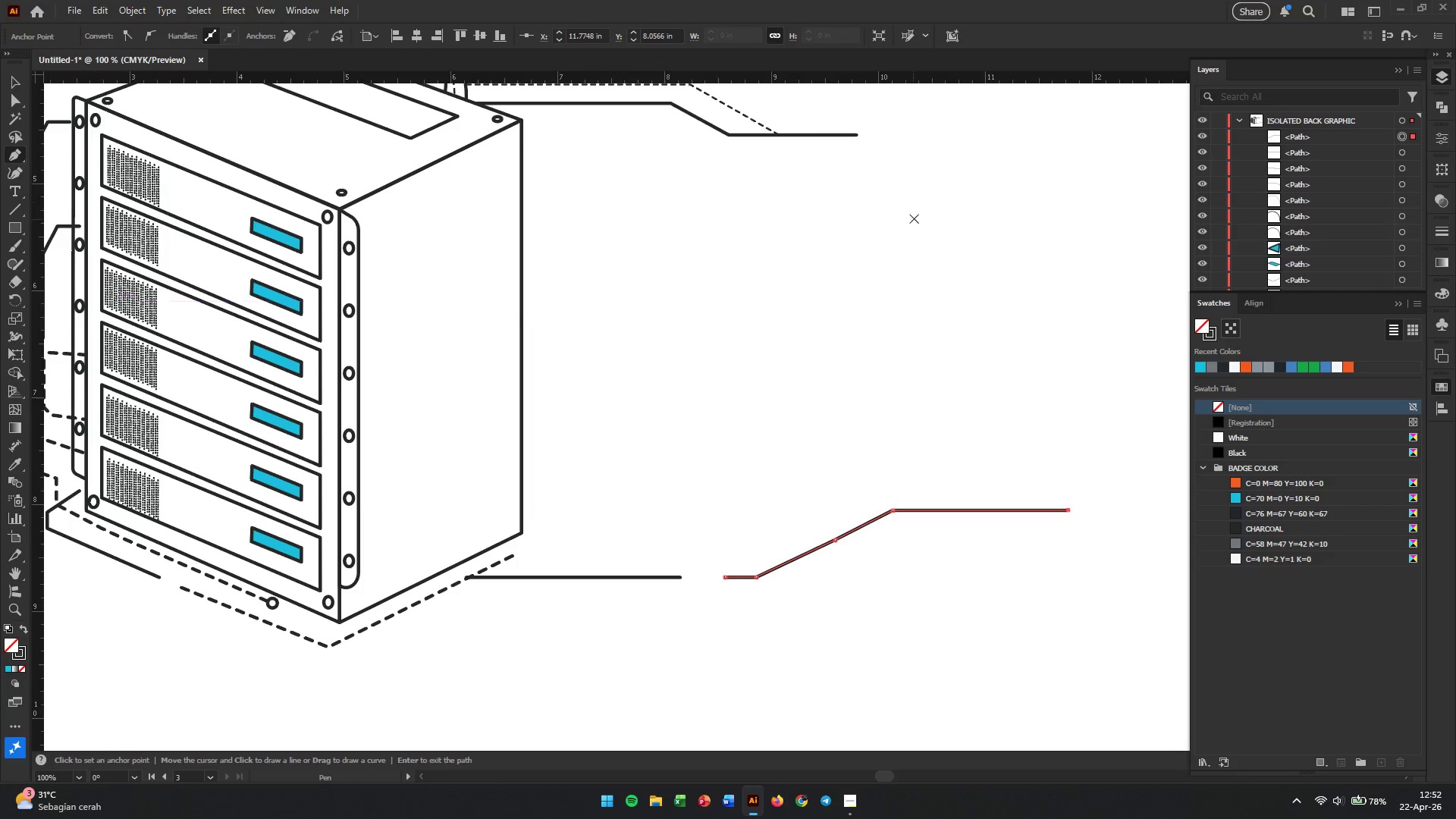 
scroll: coordinate [924, 279], scroll_direction: up, amount: 3.0
 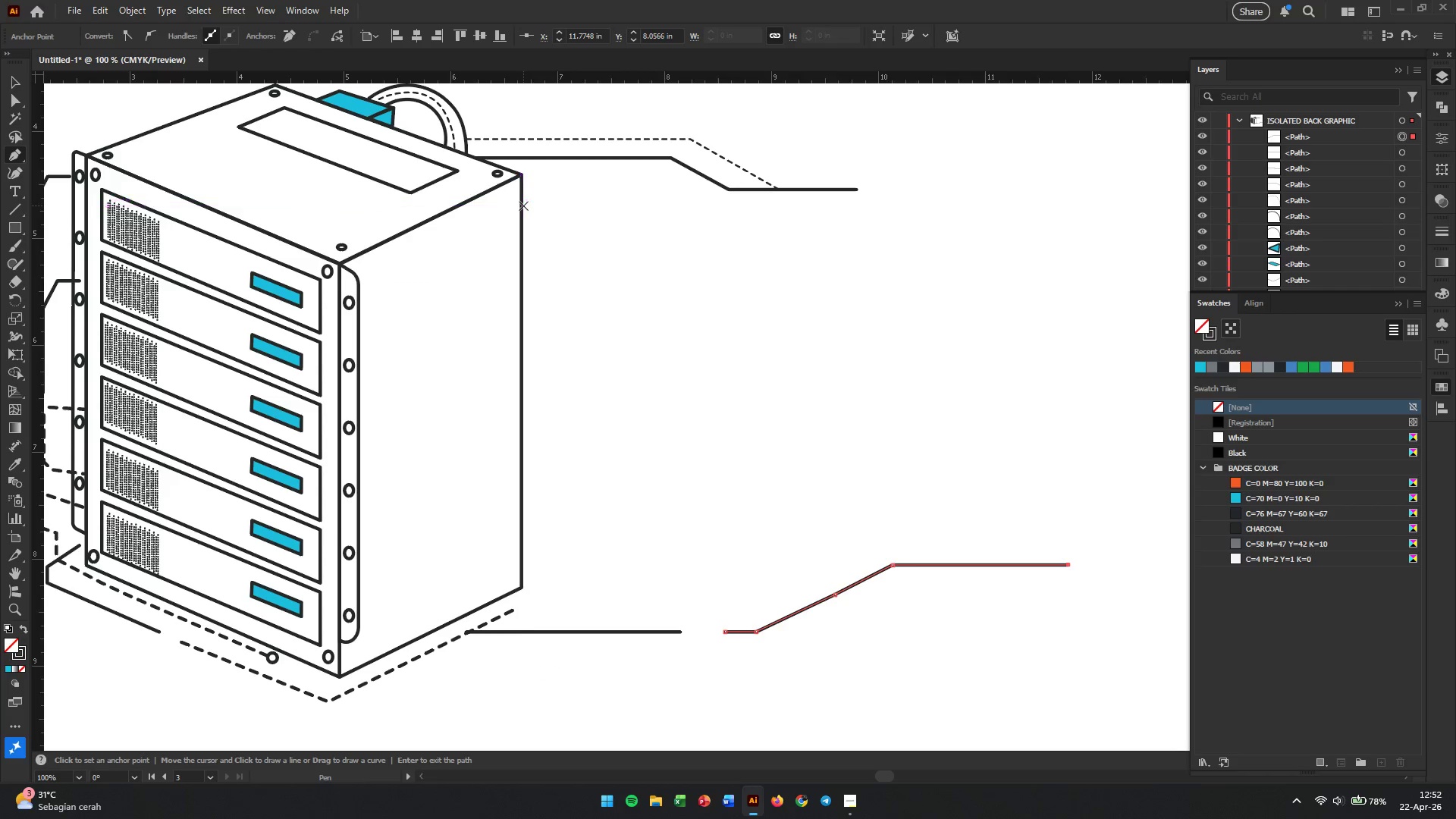 
left_click([522, 206])
 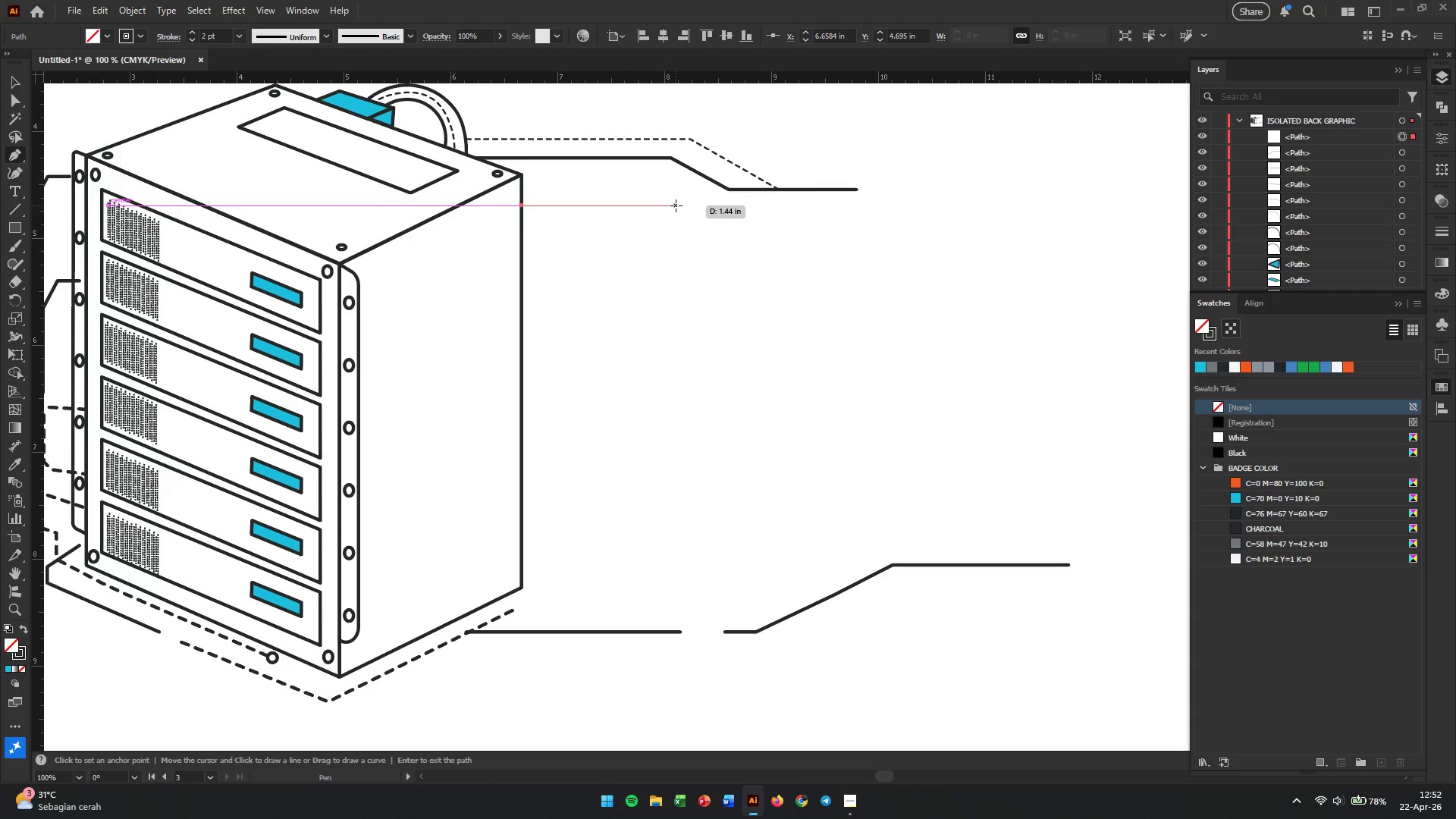 
hold_key(key=ShiftLeft, duration=0.83)
left_click([676, 206])
 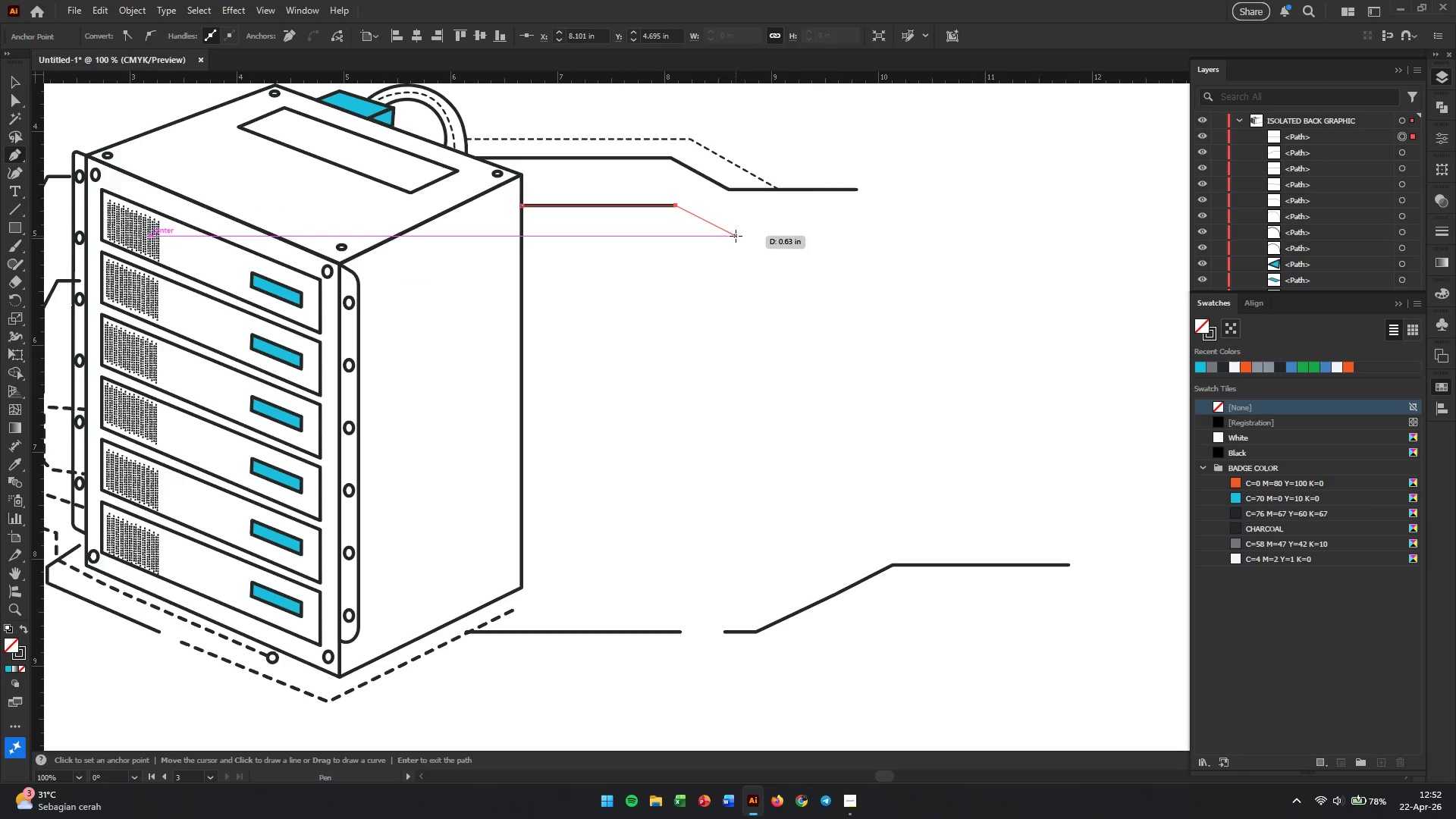 
left_click([736, 236])
 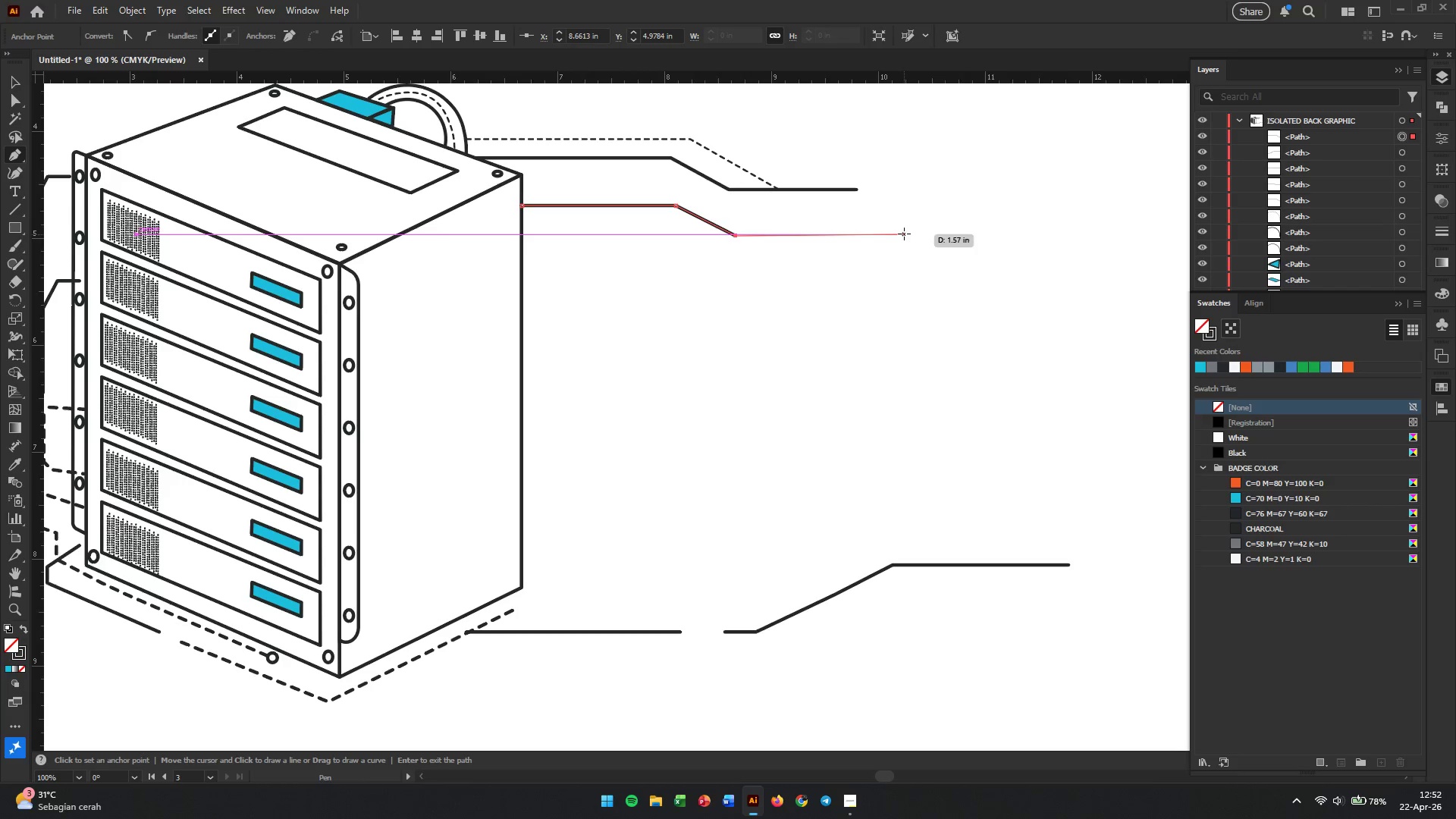 
hold_key(key=ShiftLeft, duration=1.31)
left_click([906, 233])
 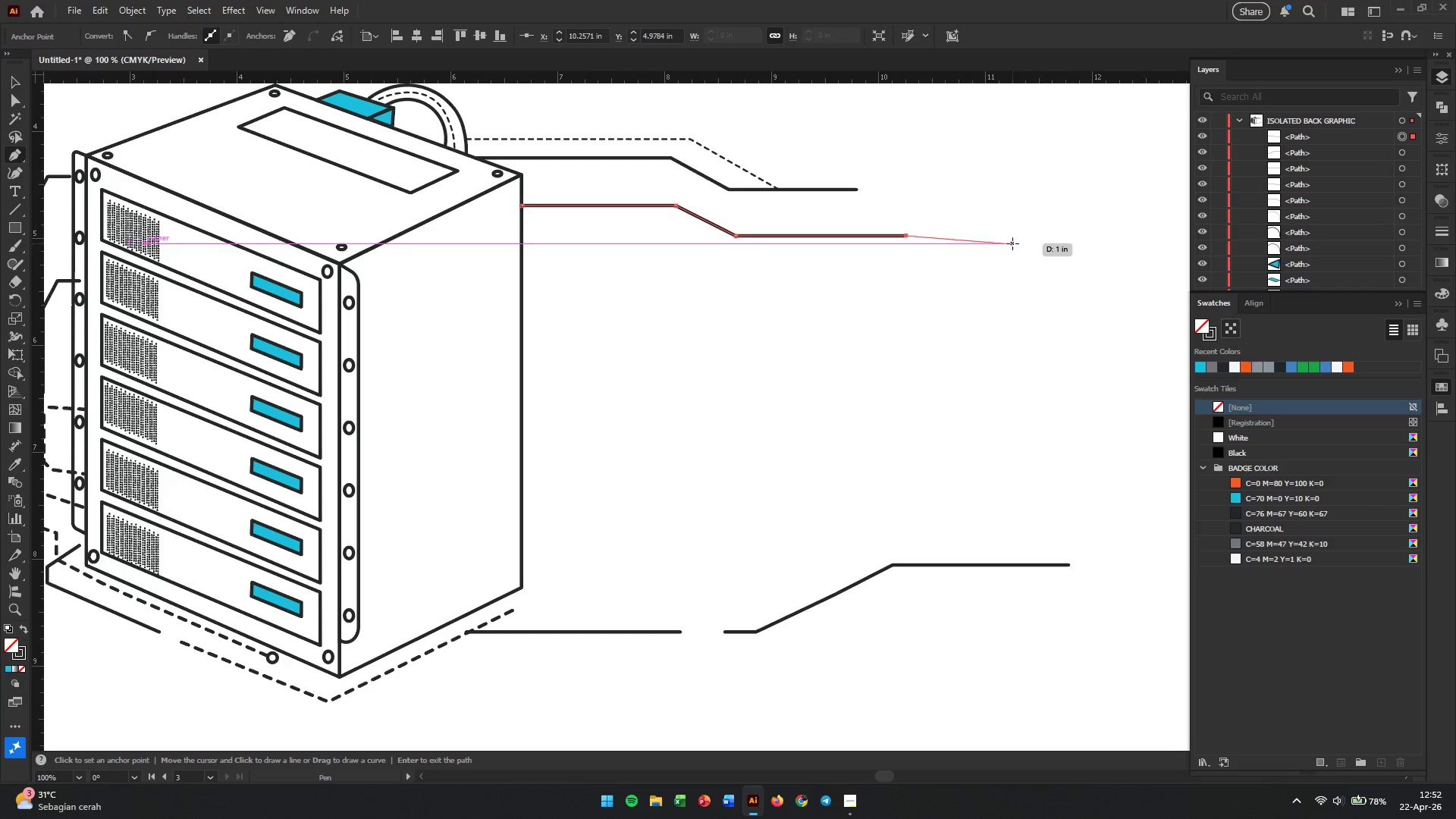 
hold_key(key=ShiftLeft, duration=2.06)
left_click([1019, 237])
 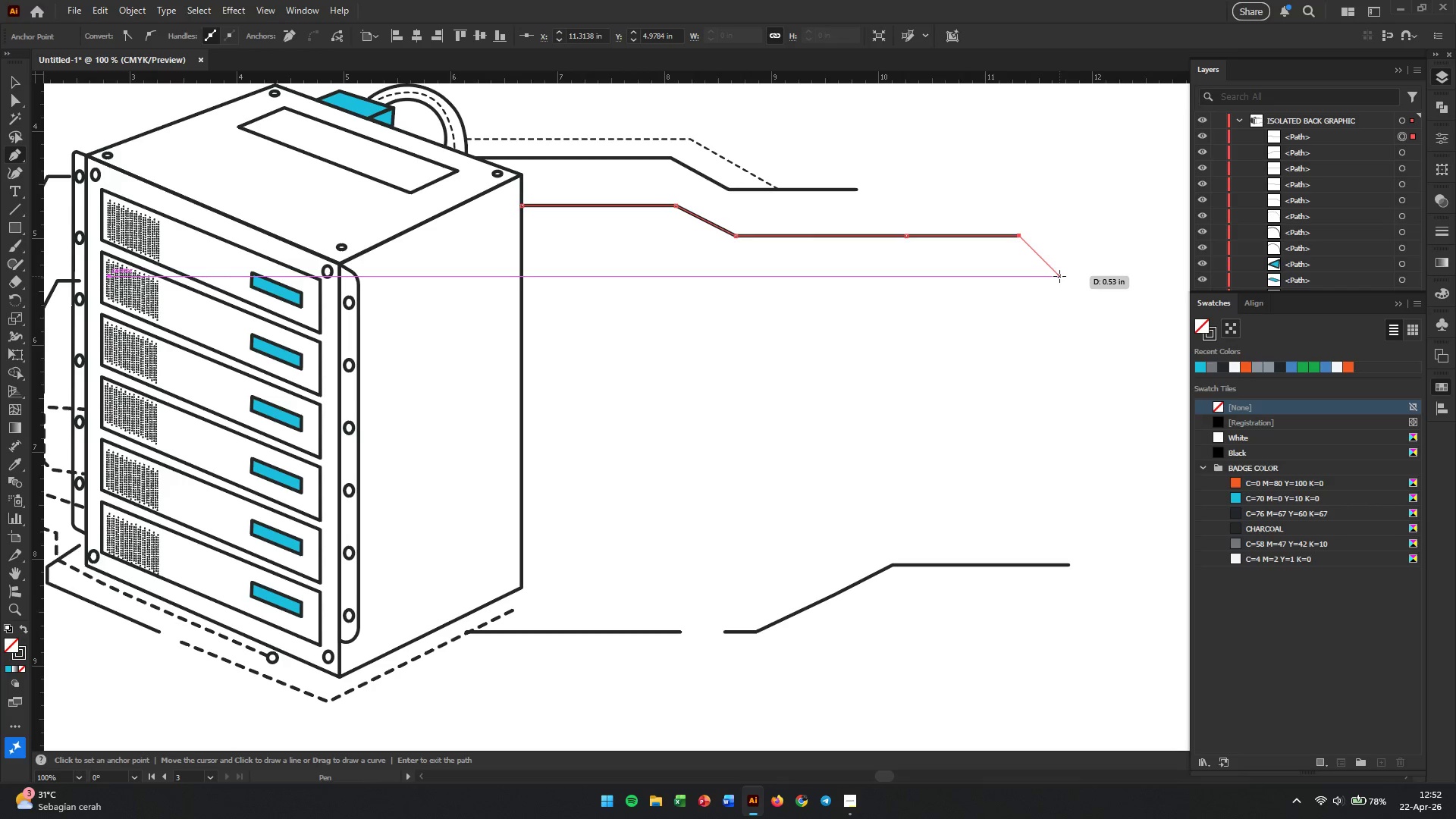 
hold_key(key=ShiftLeft, duration=0.53)
left_click([1059, 276])
 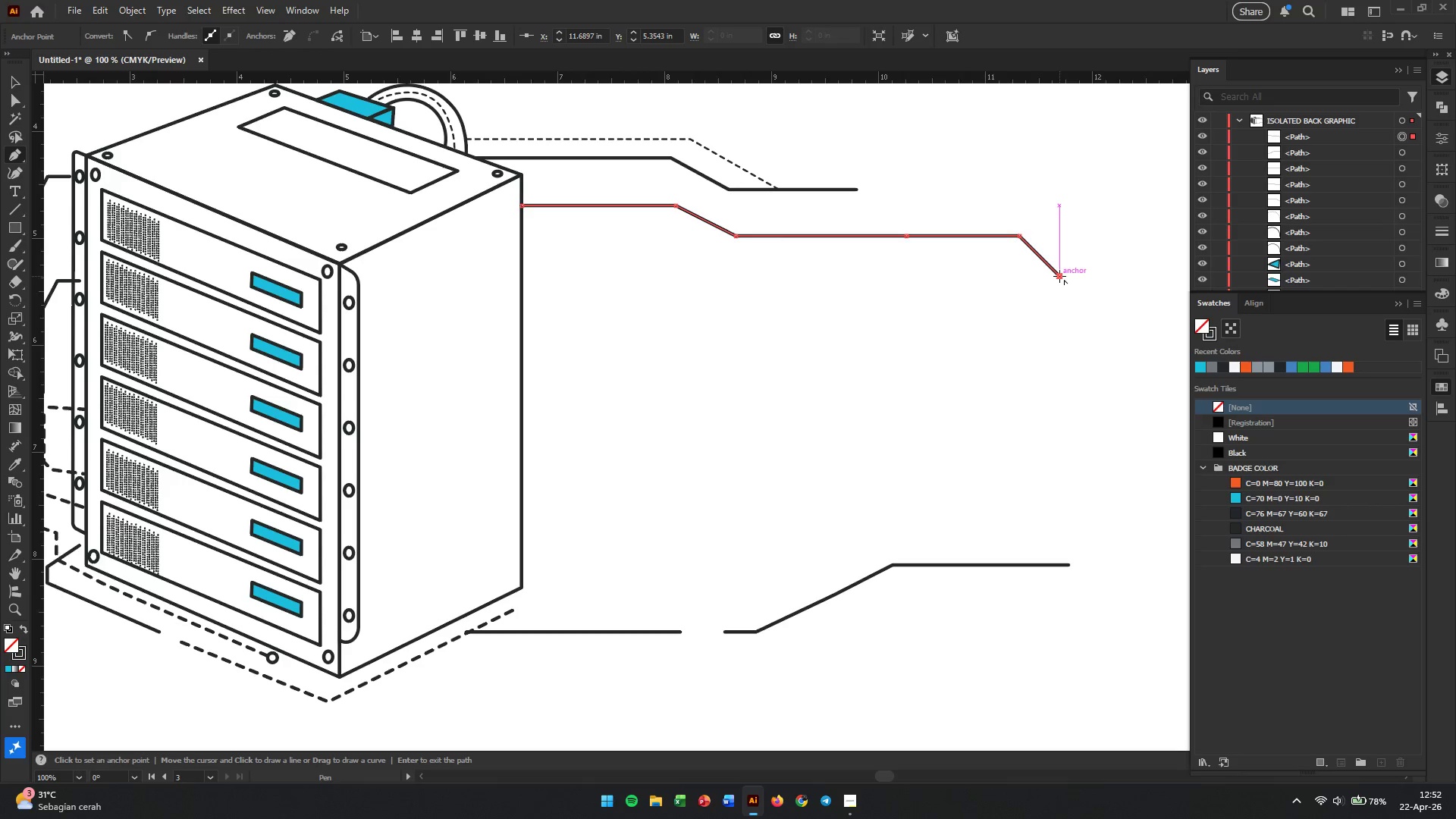 
key(Escape)
 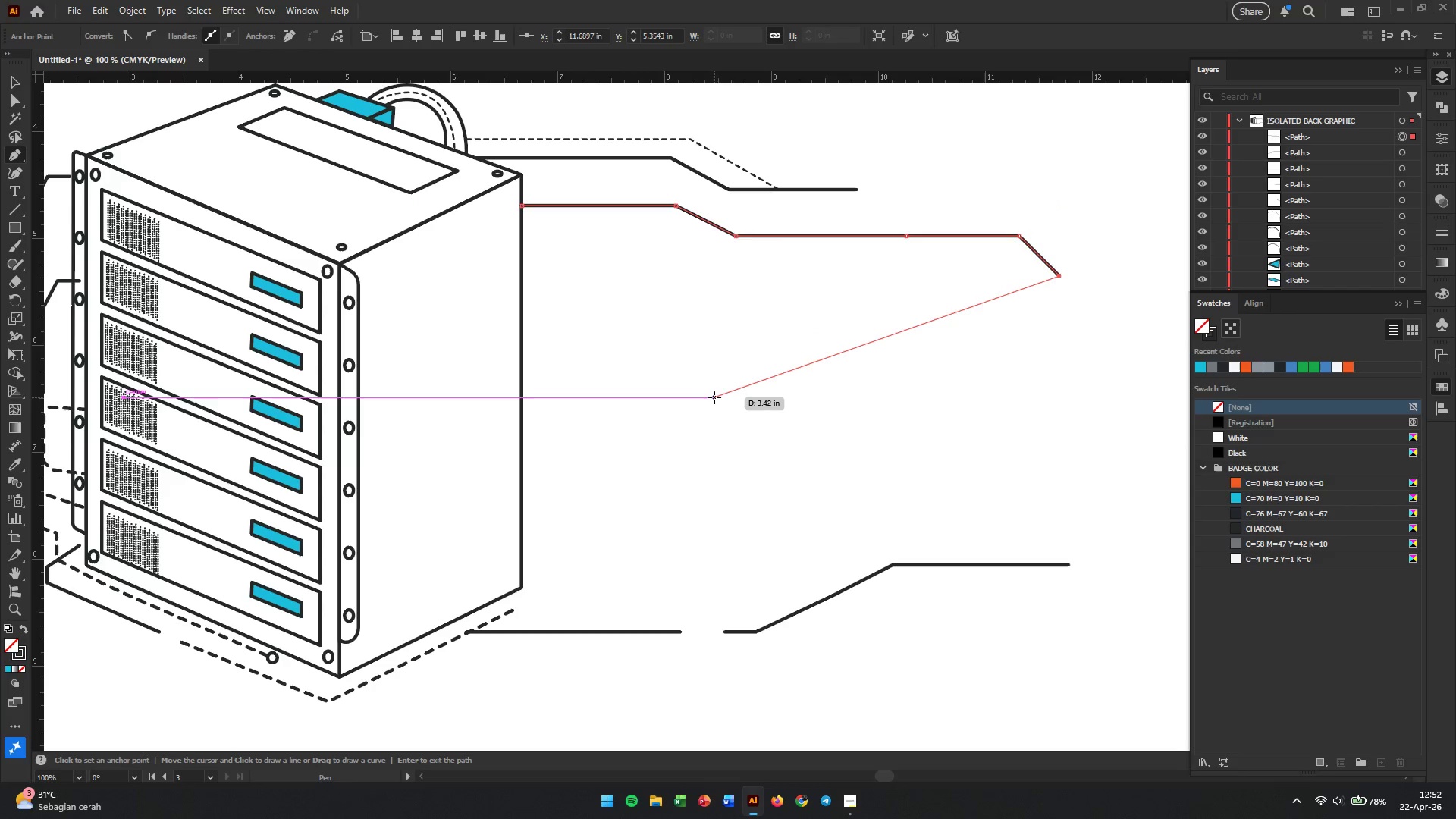 
key(Escape)
 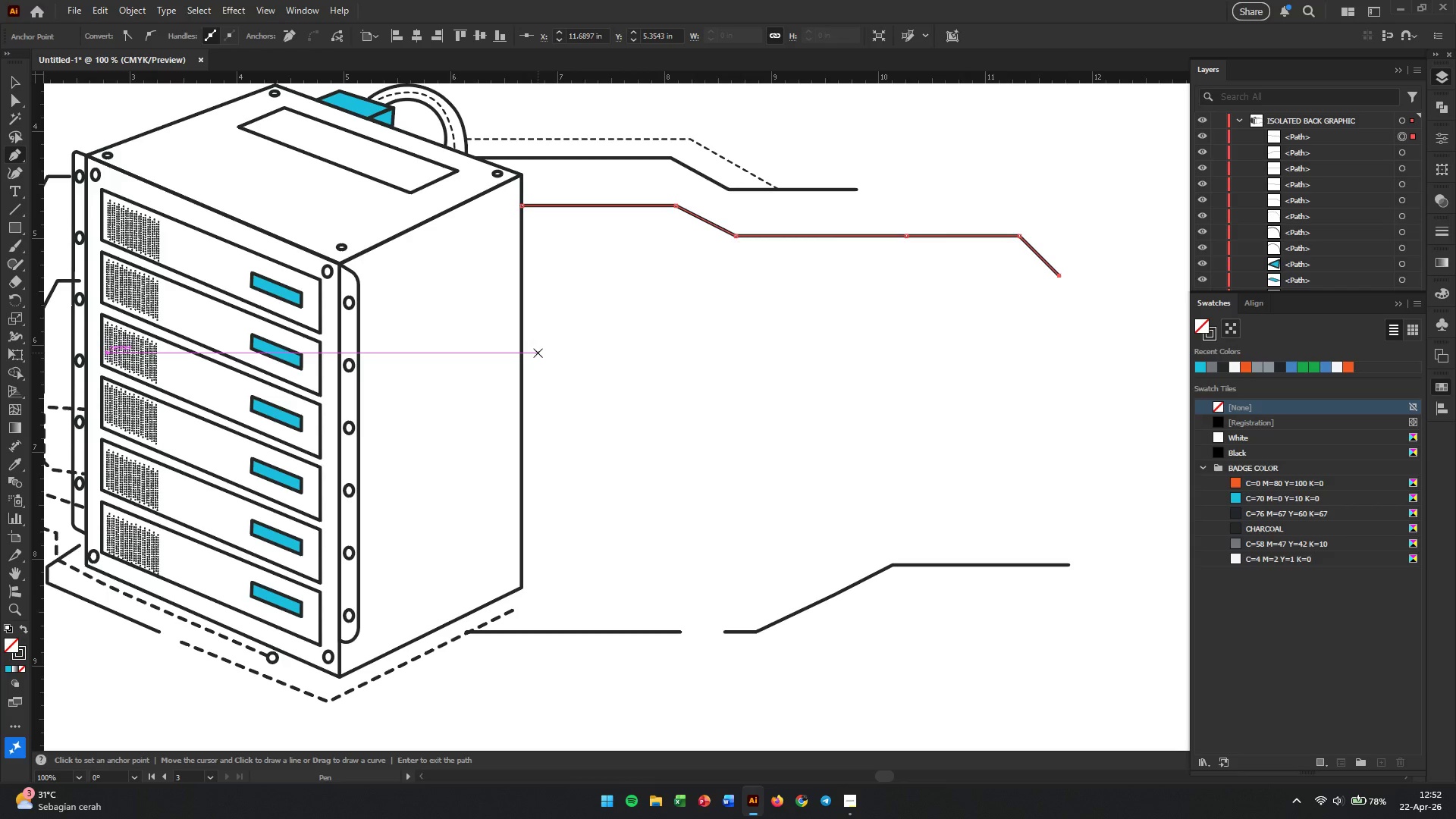 
hold_key(key=AltLeft, duration=1.42)
scroll: coordinate [538, 353], scroll_direction: down, amount: 3.0
 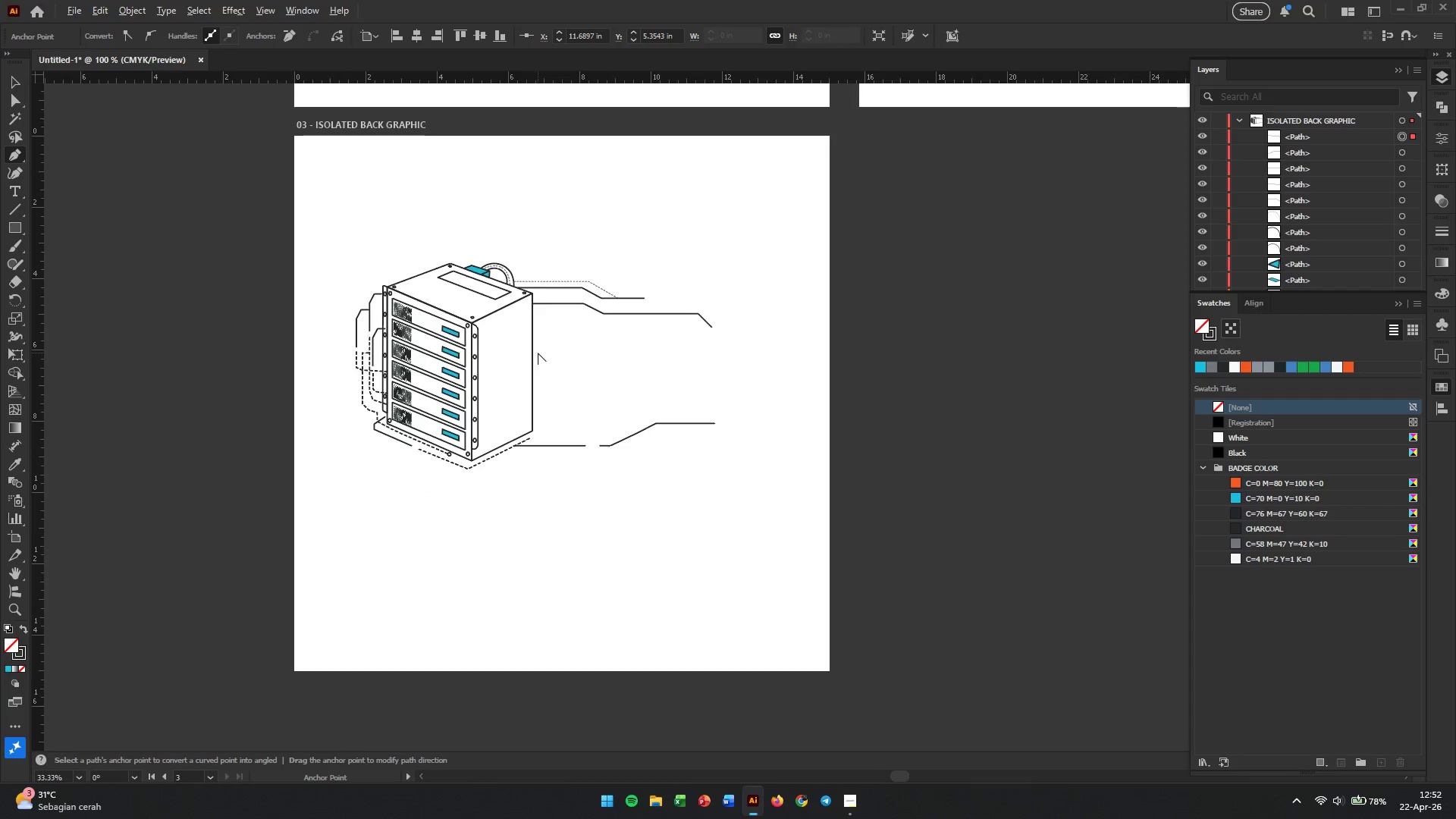 
scroll: coordinate [538, 353], scroll_direction: up, amount: 3.0
 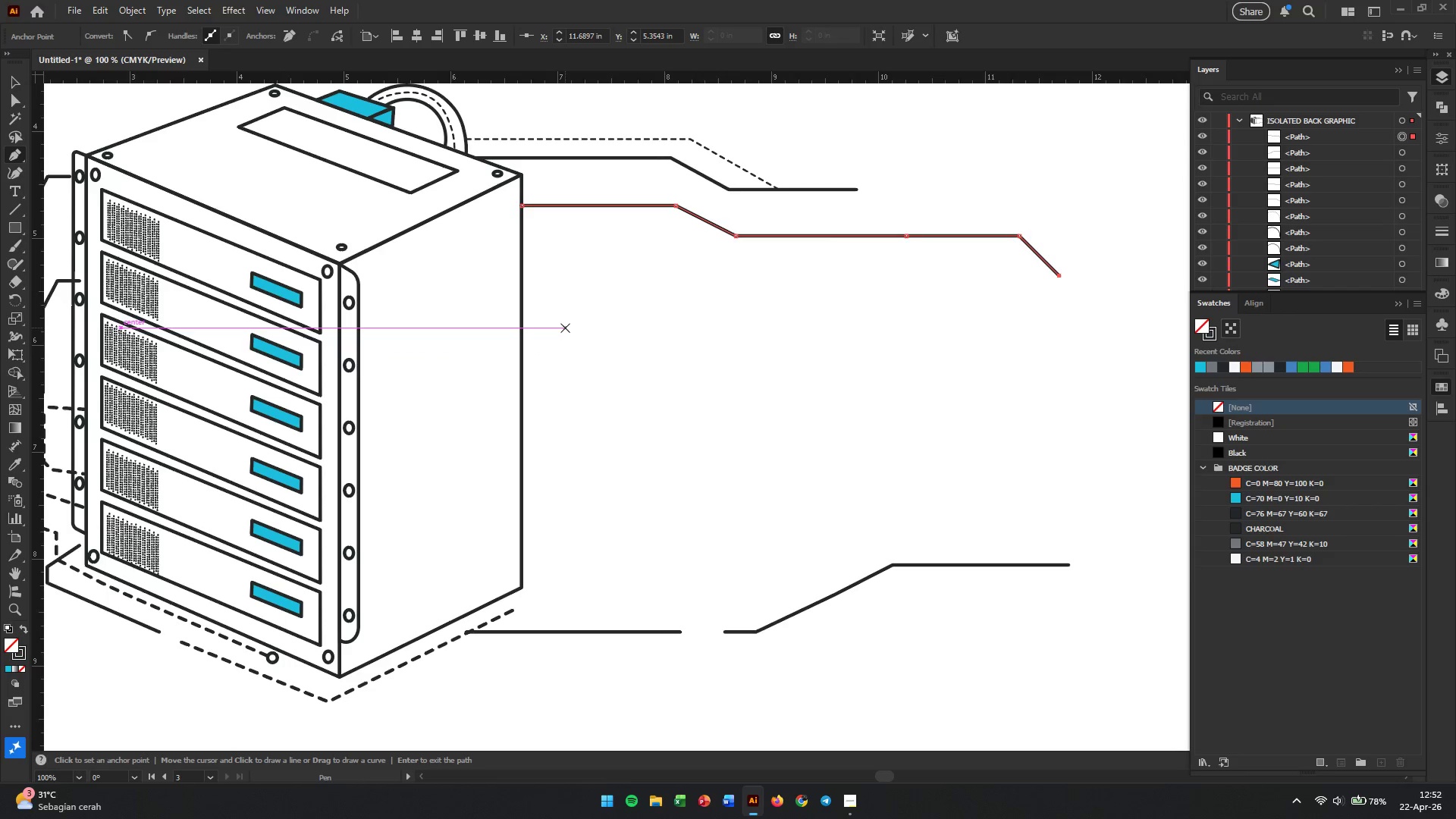 
wait(11.26)
 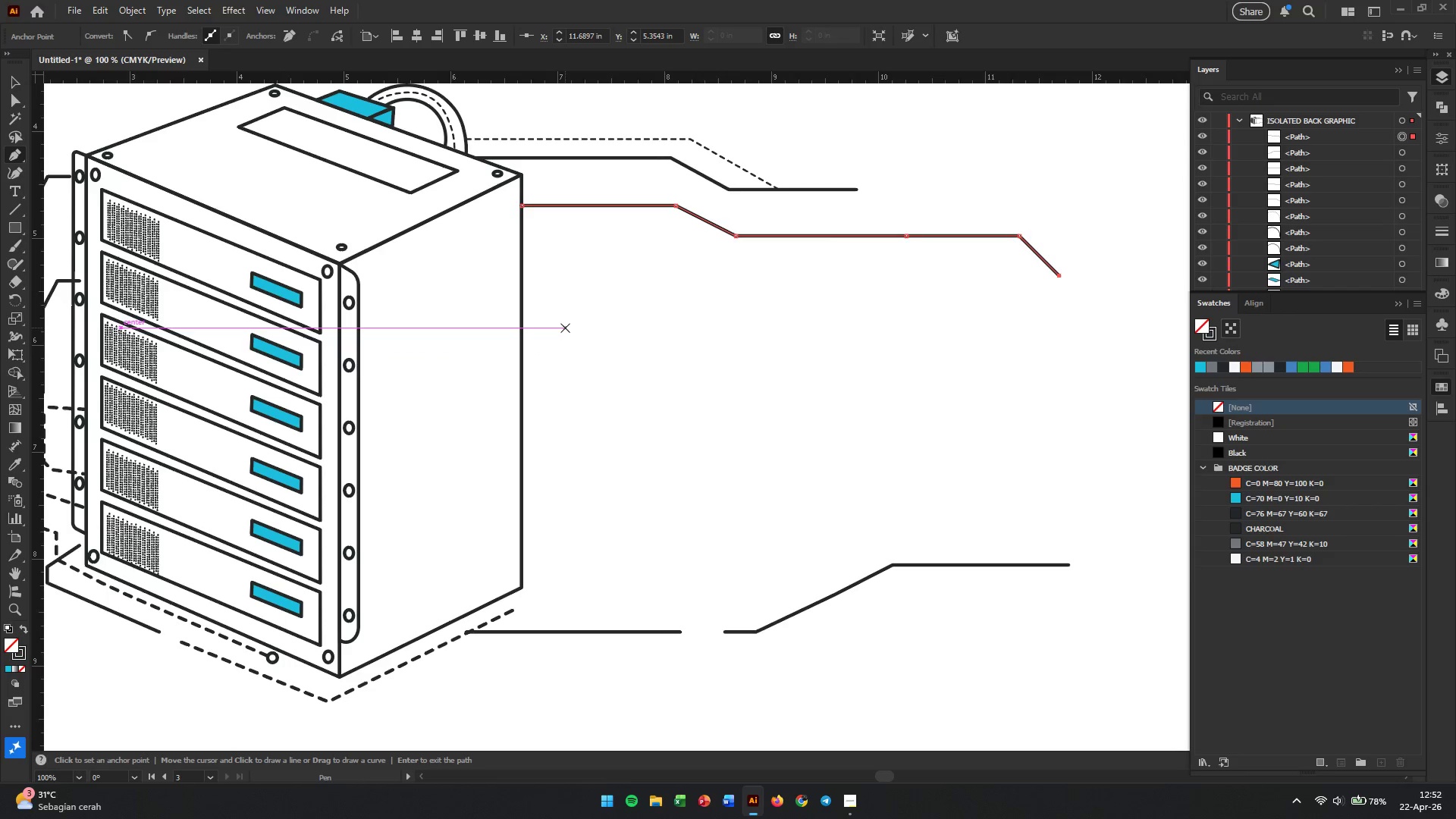 
left_click([16, 229])
 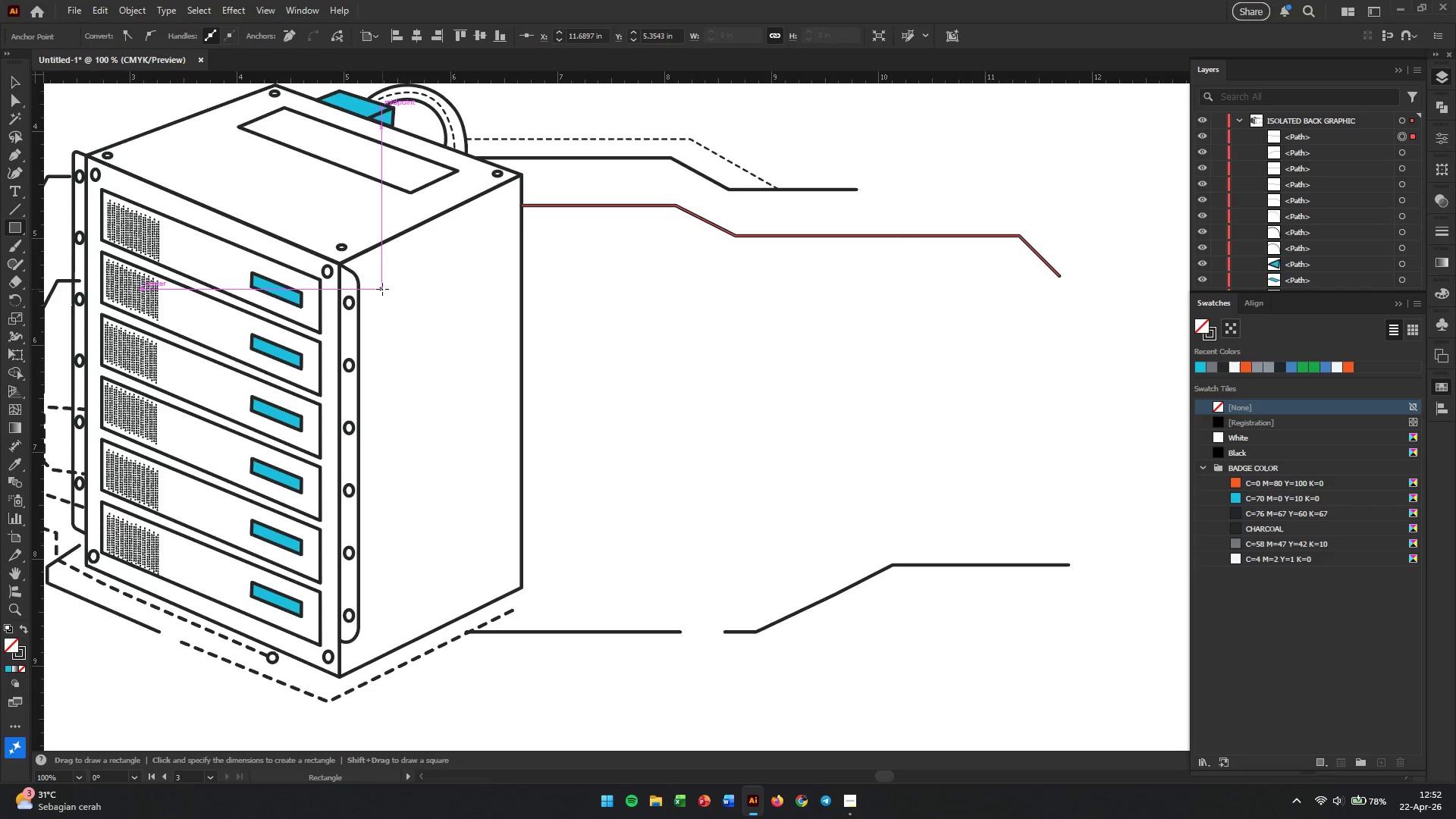 
left_click_drag(start_coordinate=[382, 289], to_coordinate=[498, 256])
 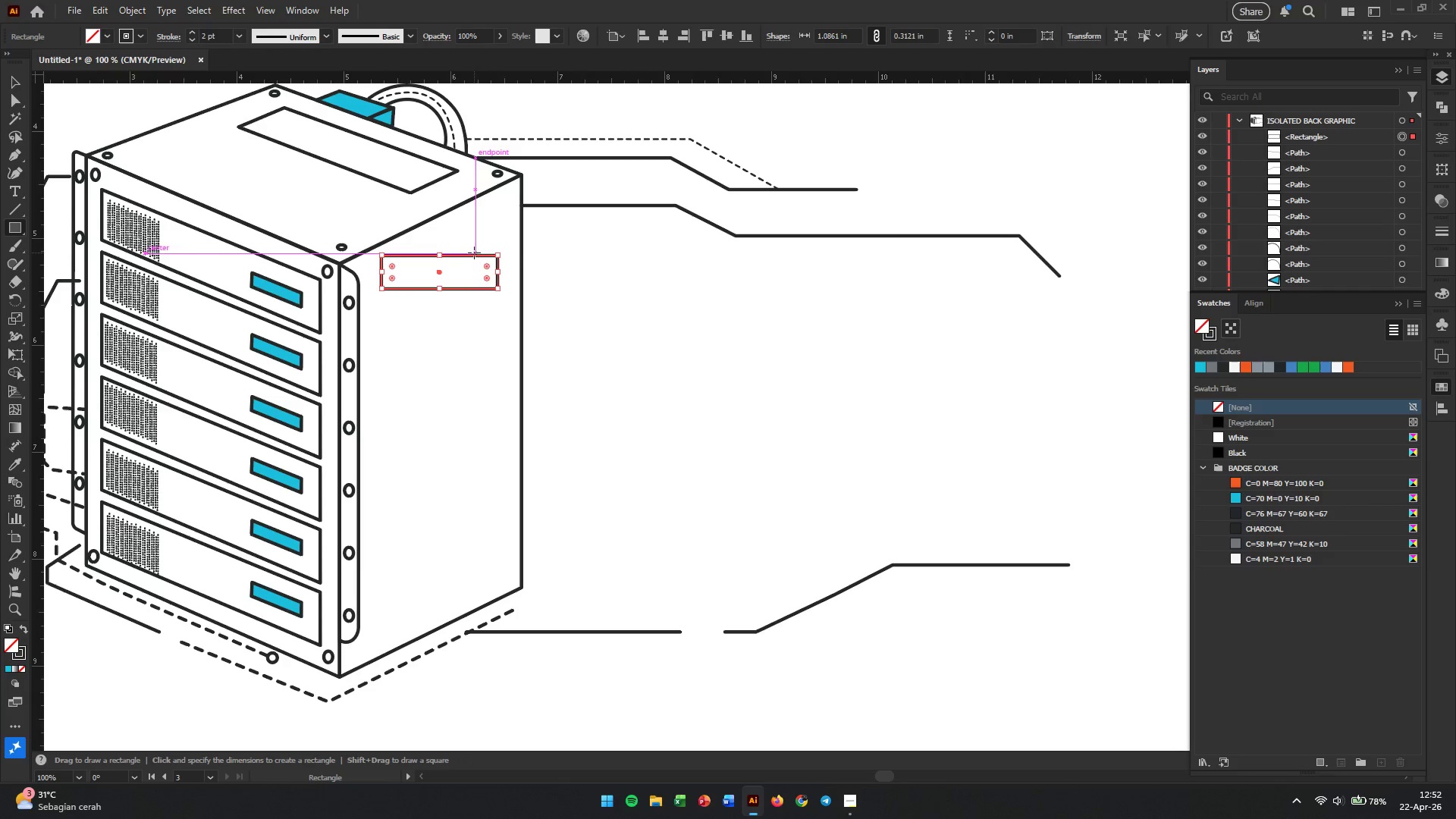 
hold_key(key=AltLeft, duration=0.31)
scroll: coordinate [449, 268], scroll_direction: up, amount: 2.0
 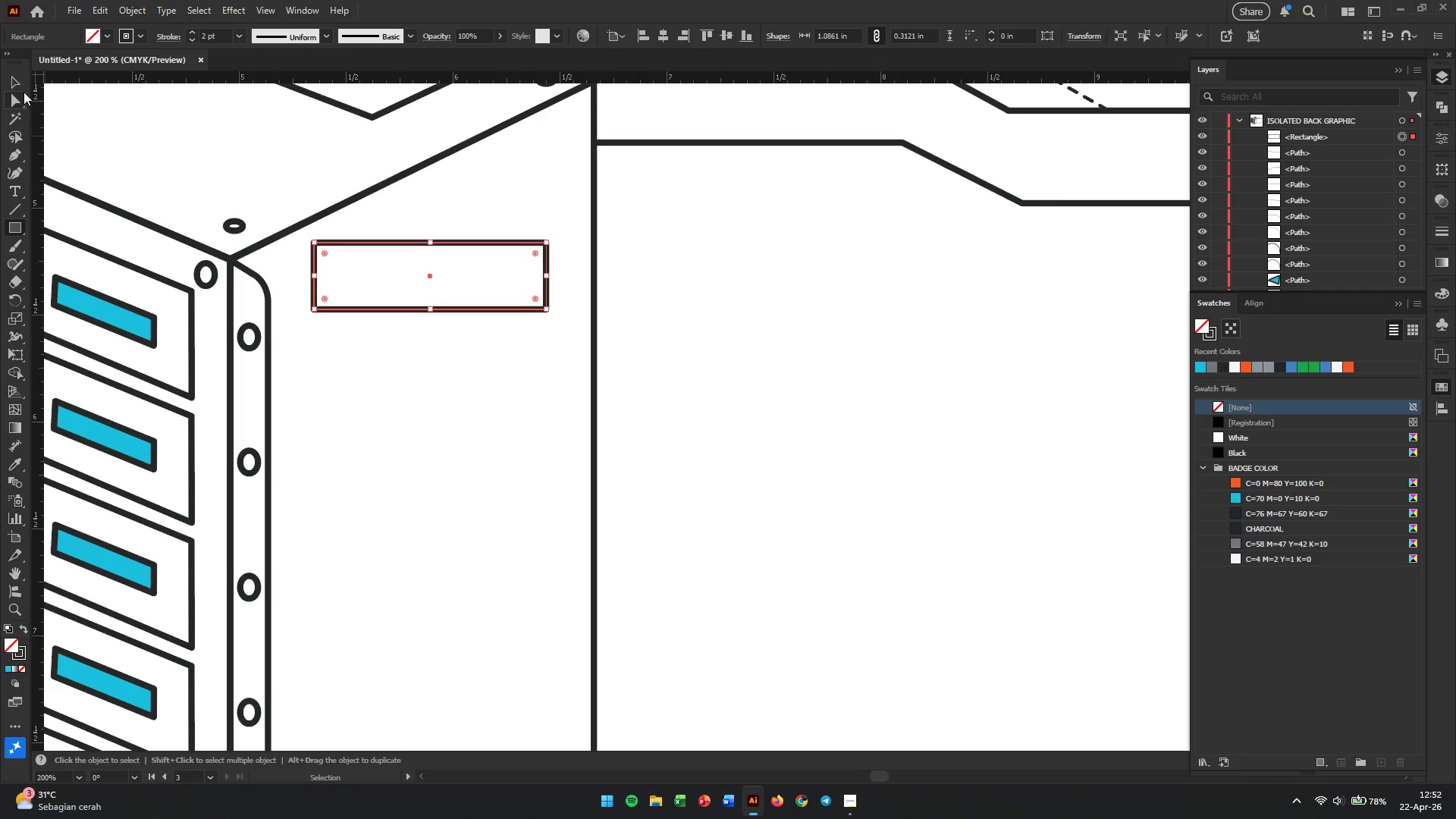 
left_click([20, 102])
 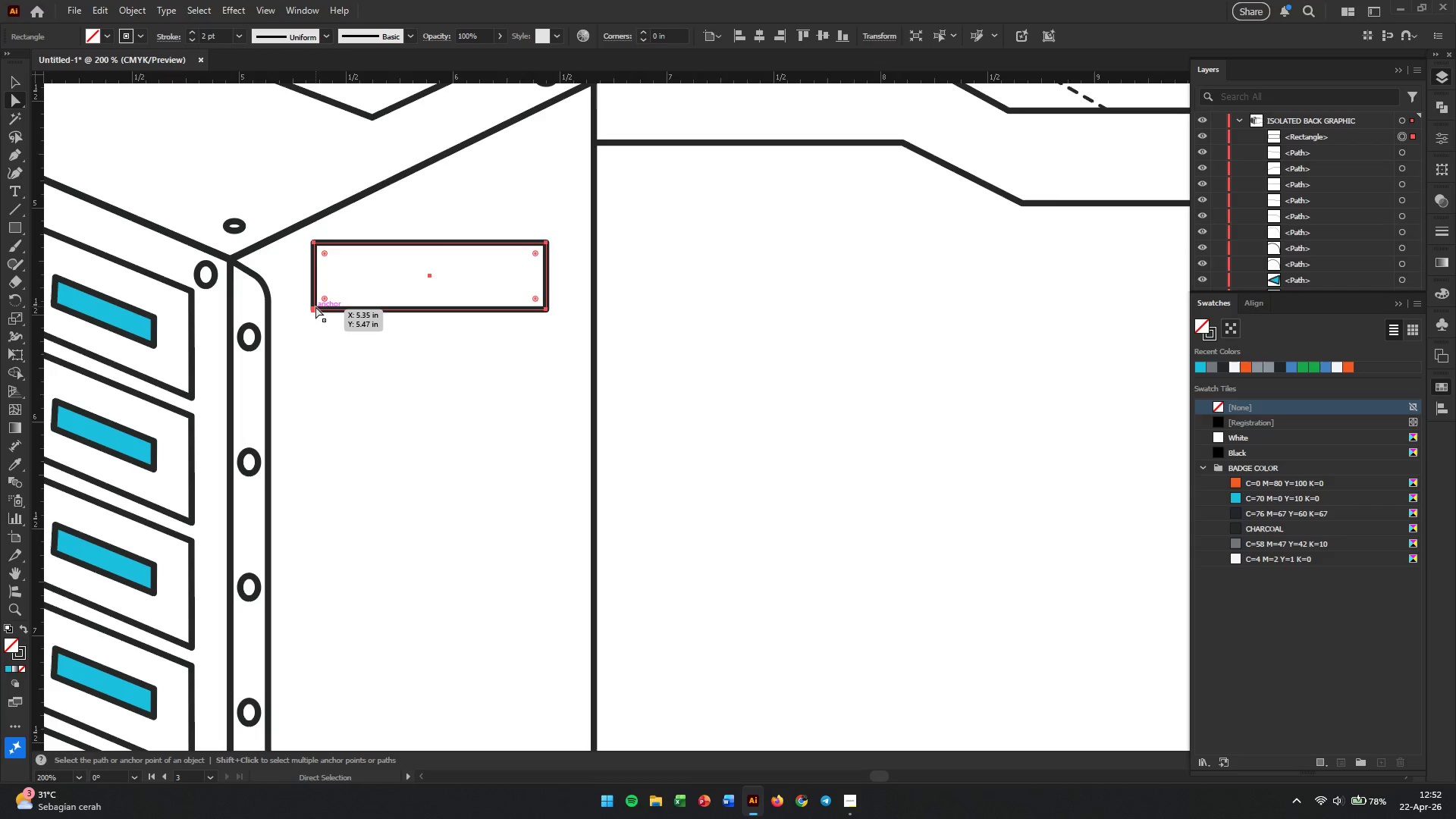 
left_click([312, 308])
 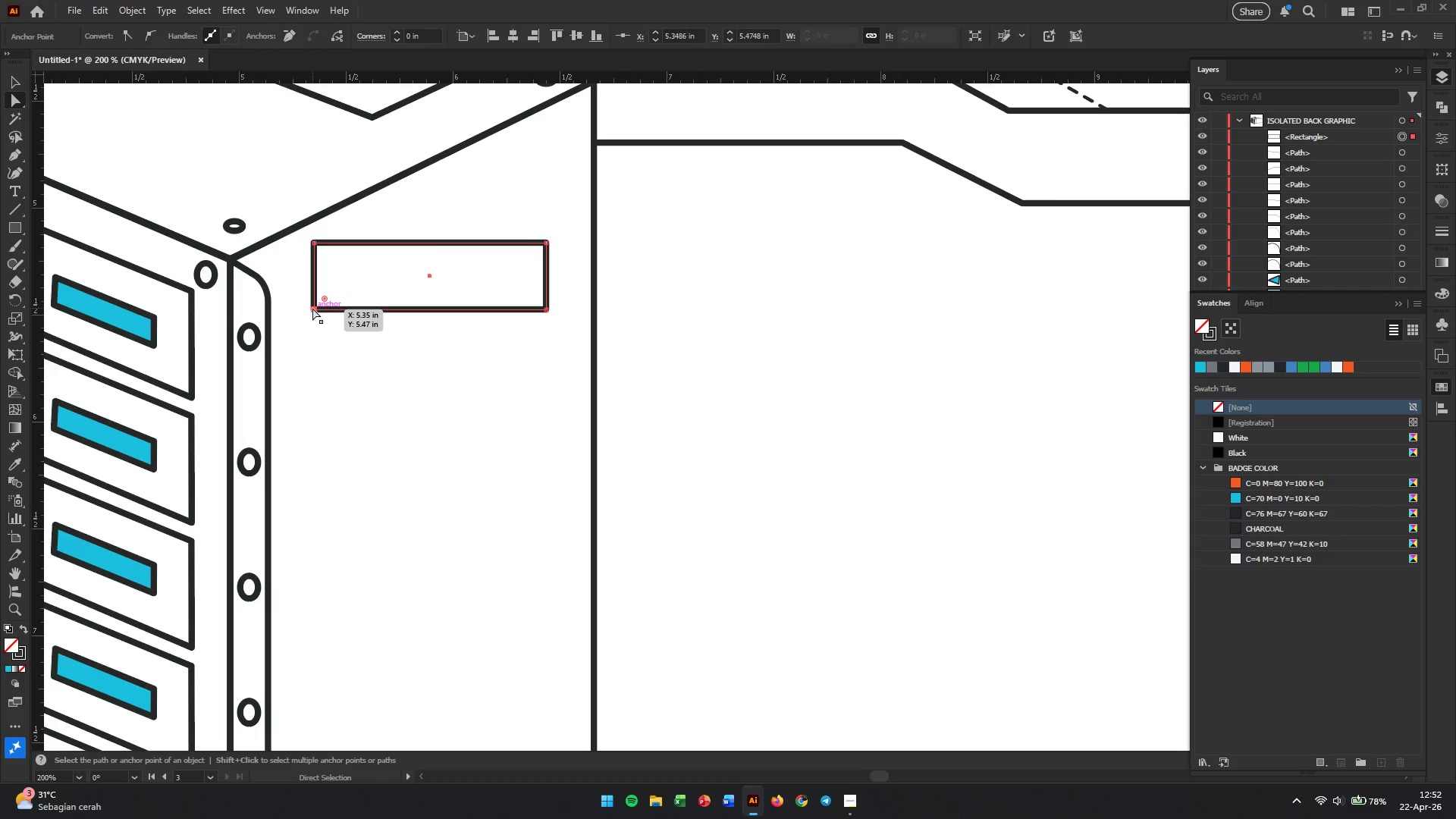 
left_click_drag(start_coordinate=[312, 308], to_coordinate=[316, 386])
 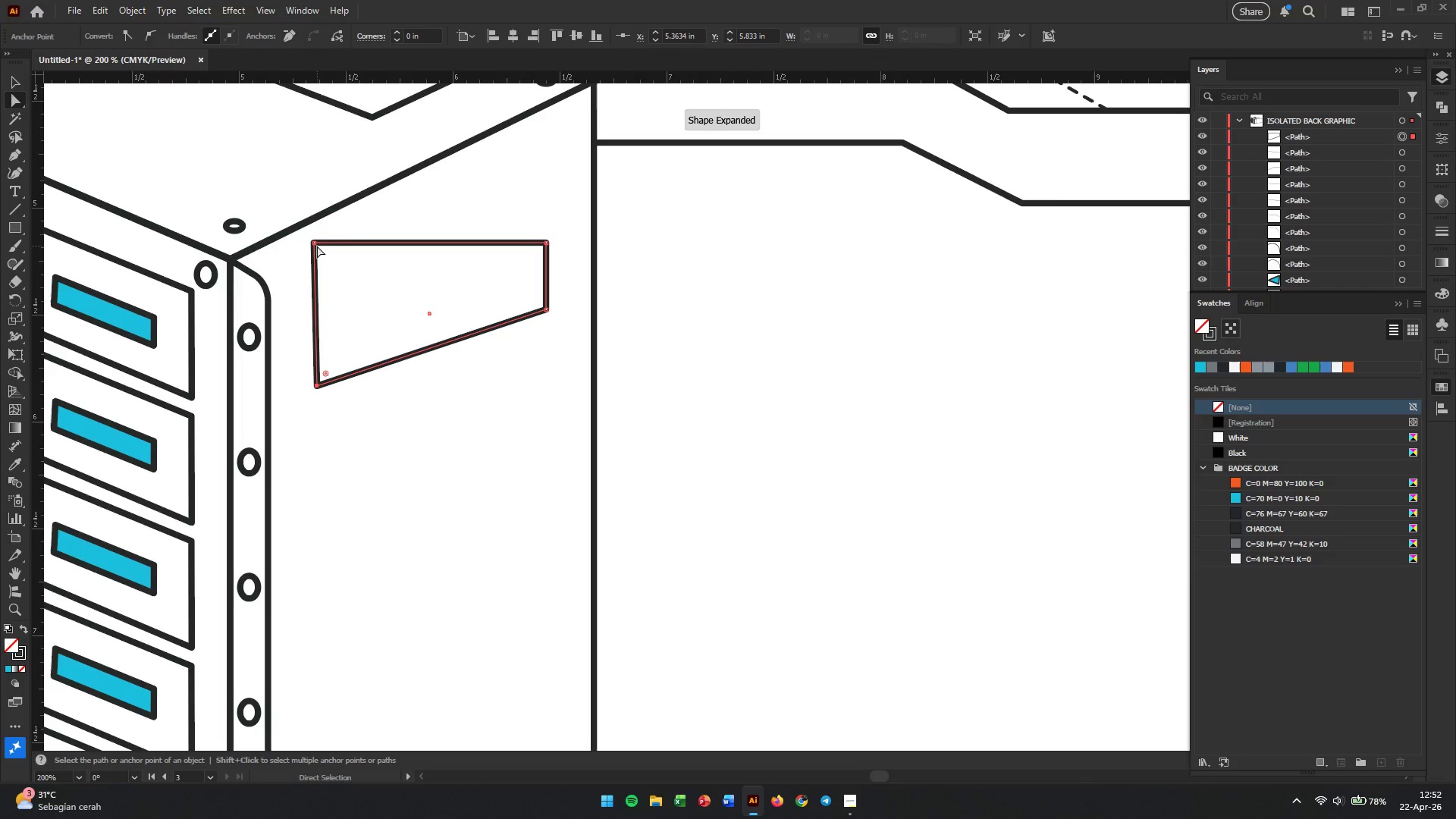 
left_click_drag(start_coordinate=[316, 244], to_coordinate=[322, 328])
 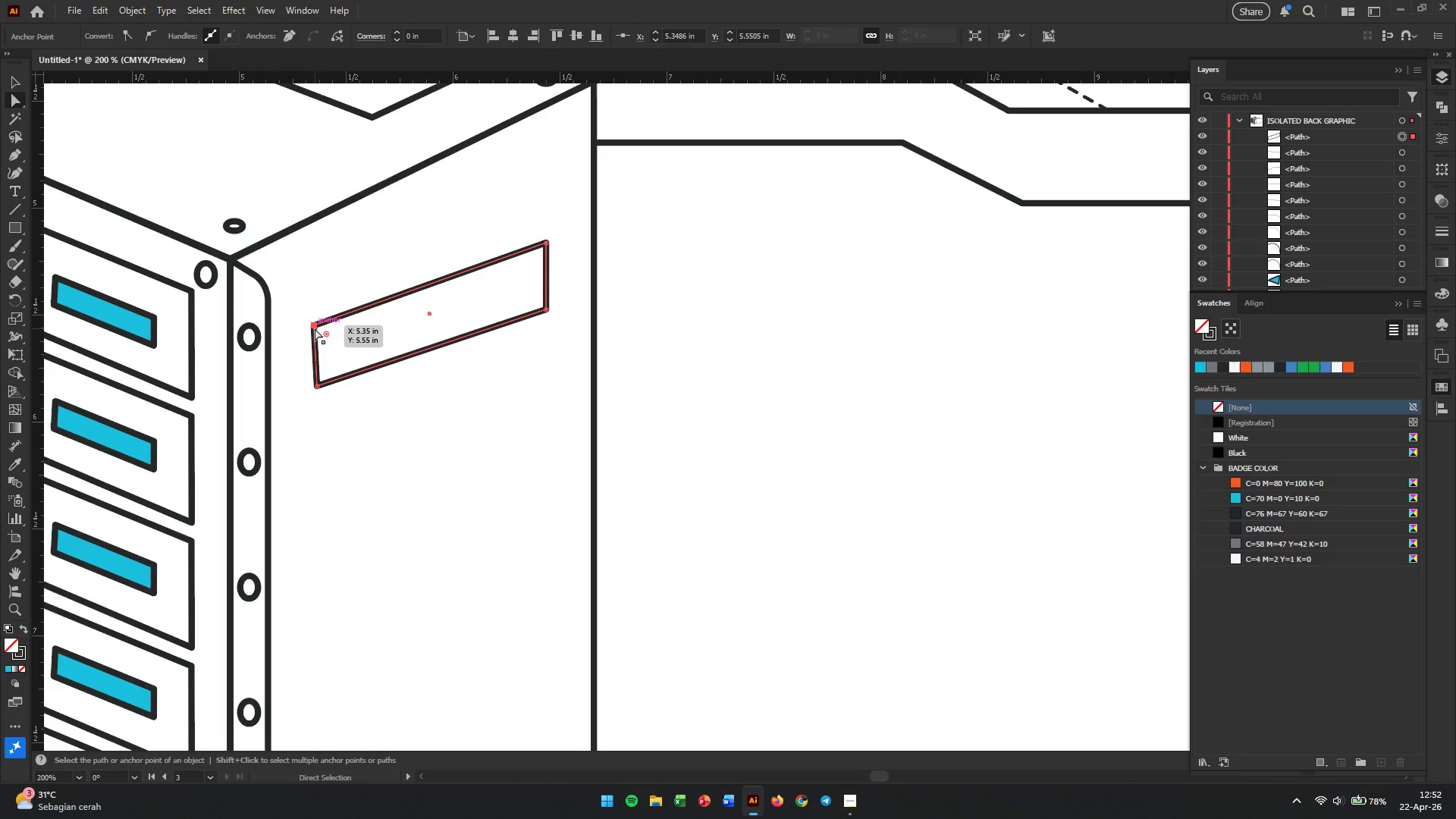 
hold_key(key=ShiftLeft, duration=1.34)
 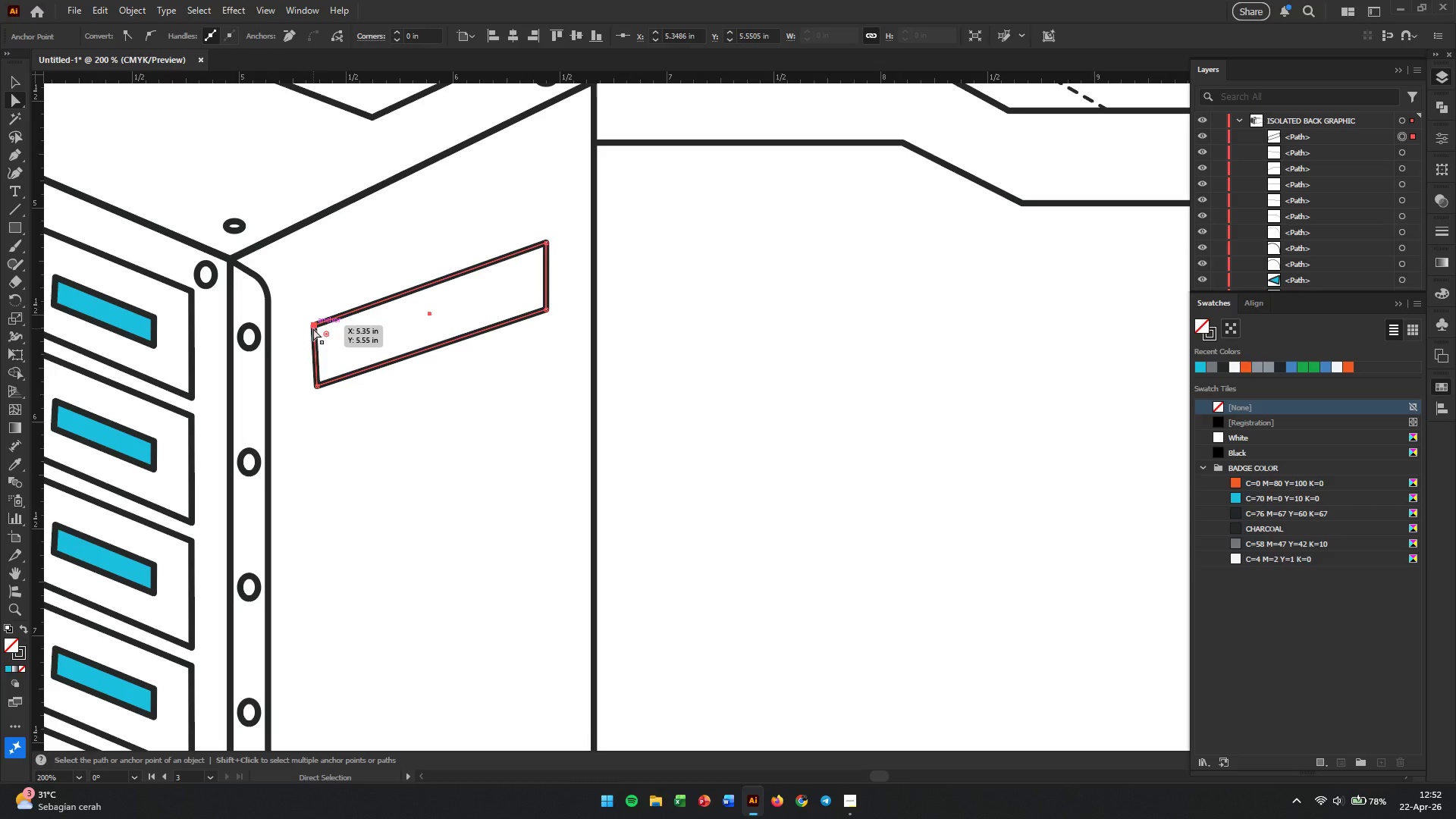 
left_click_drag(start_coordinate=[315, 326], to_coordinate=[317, 334])
 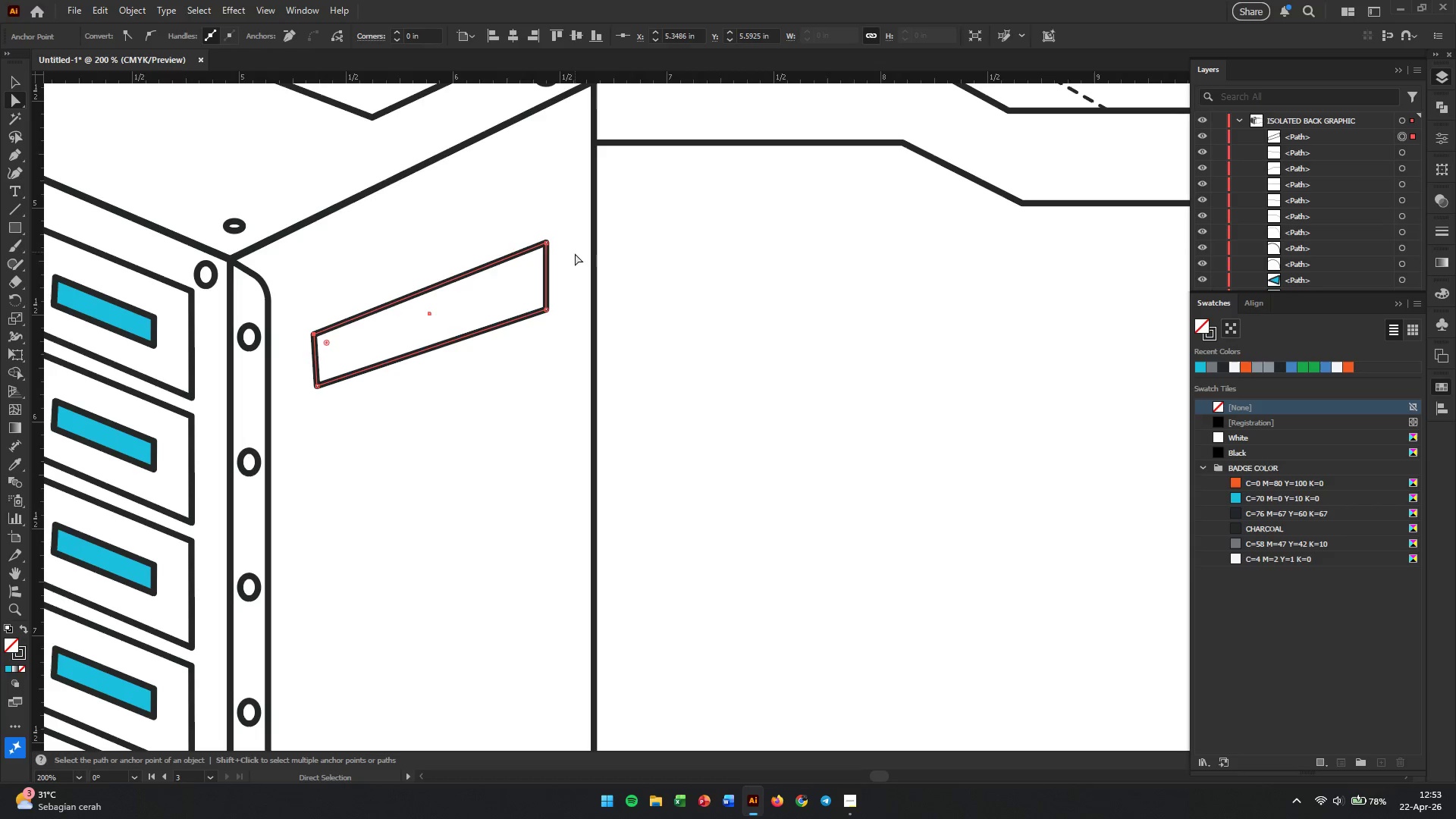 
hold_key(key=ShiftLeft, duration=1.24)
 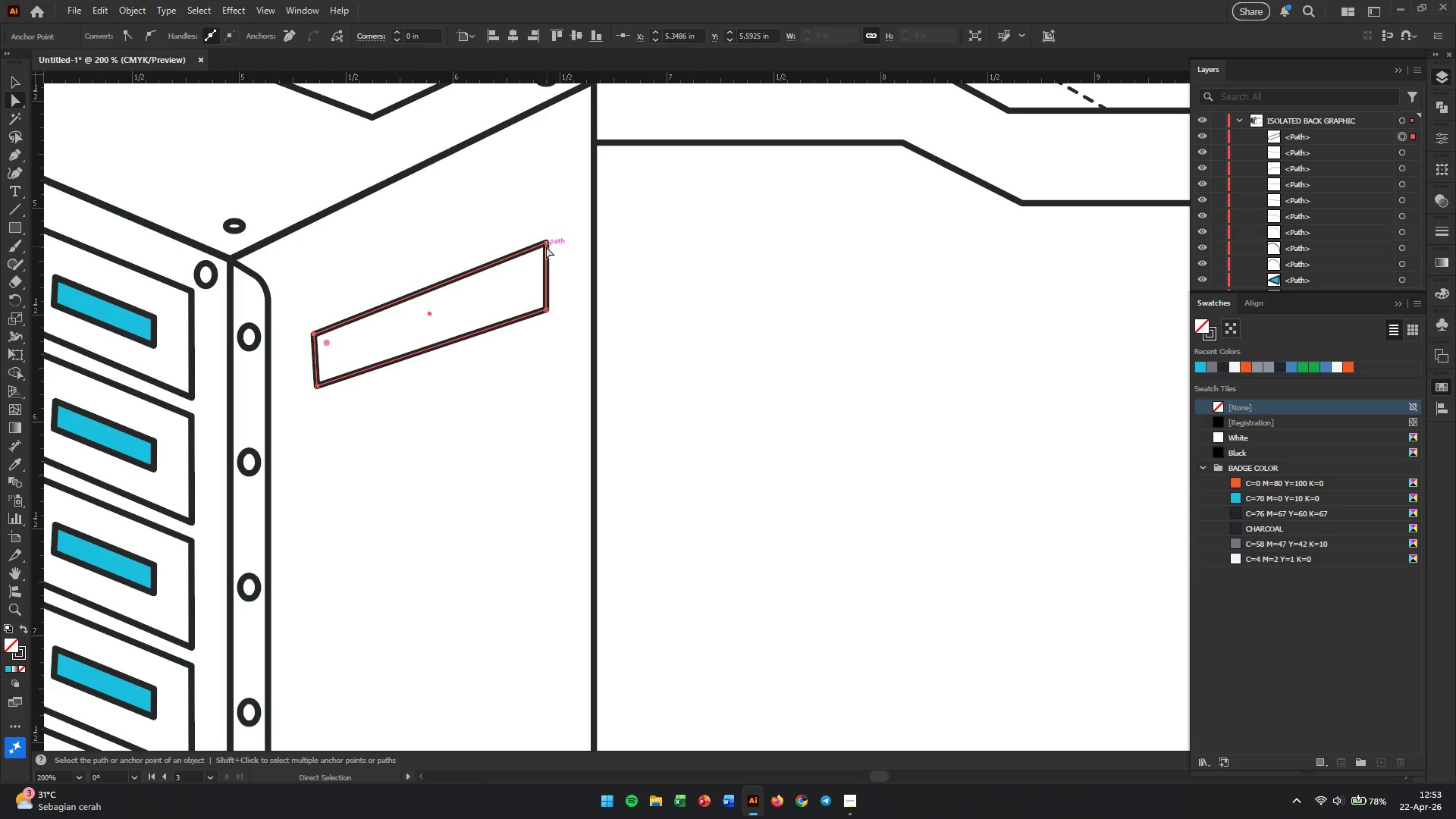 
left_click_drag(start_coordinate=[544, 243], to_coordinate=[538, 224])
 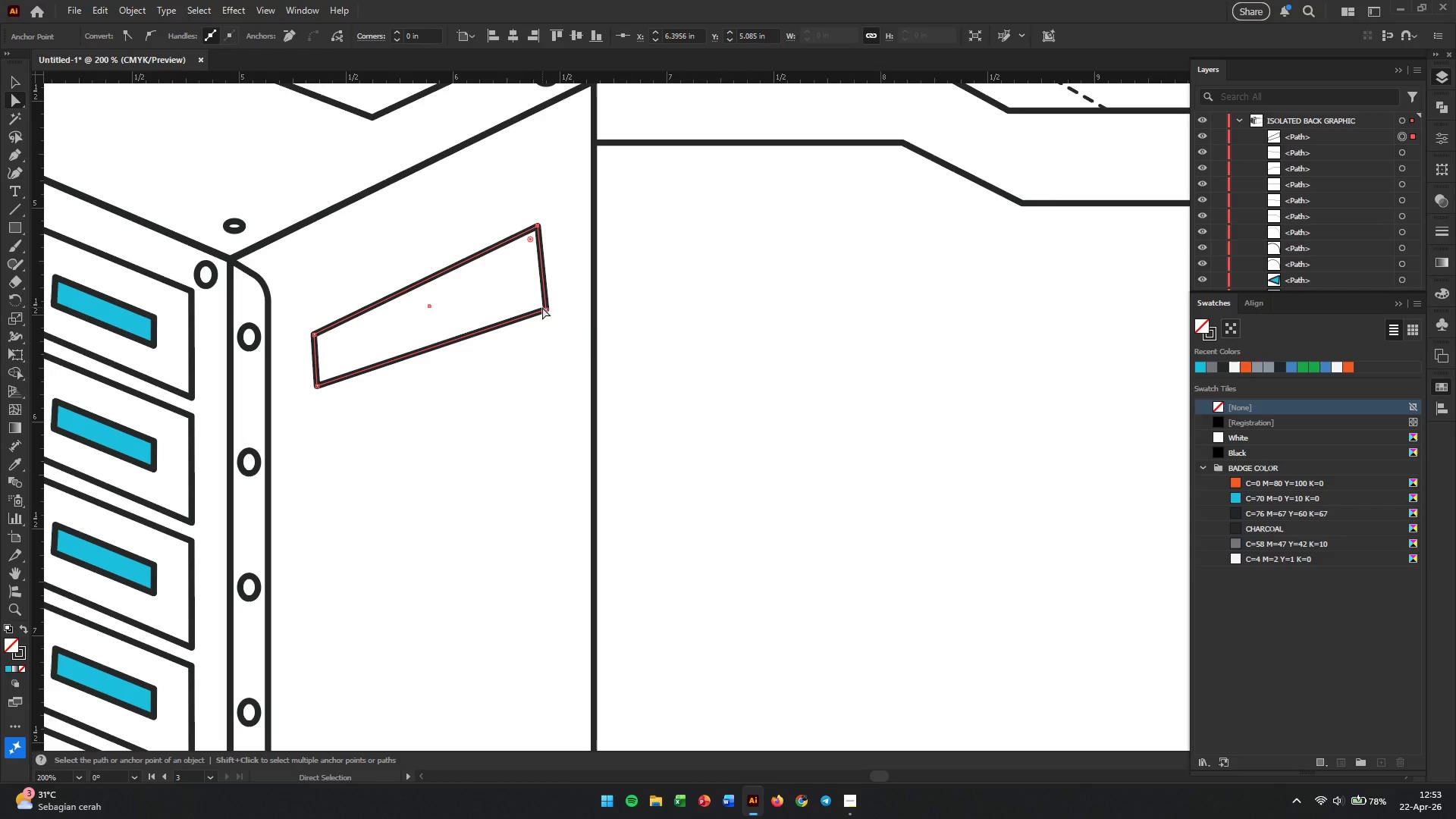 
left_click_drag(start_coordinate=[545, 308], to_coordinate=[539, 278])
 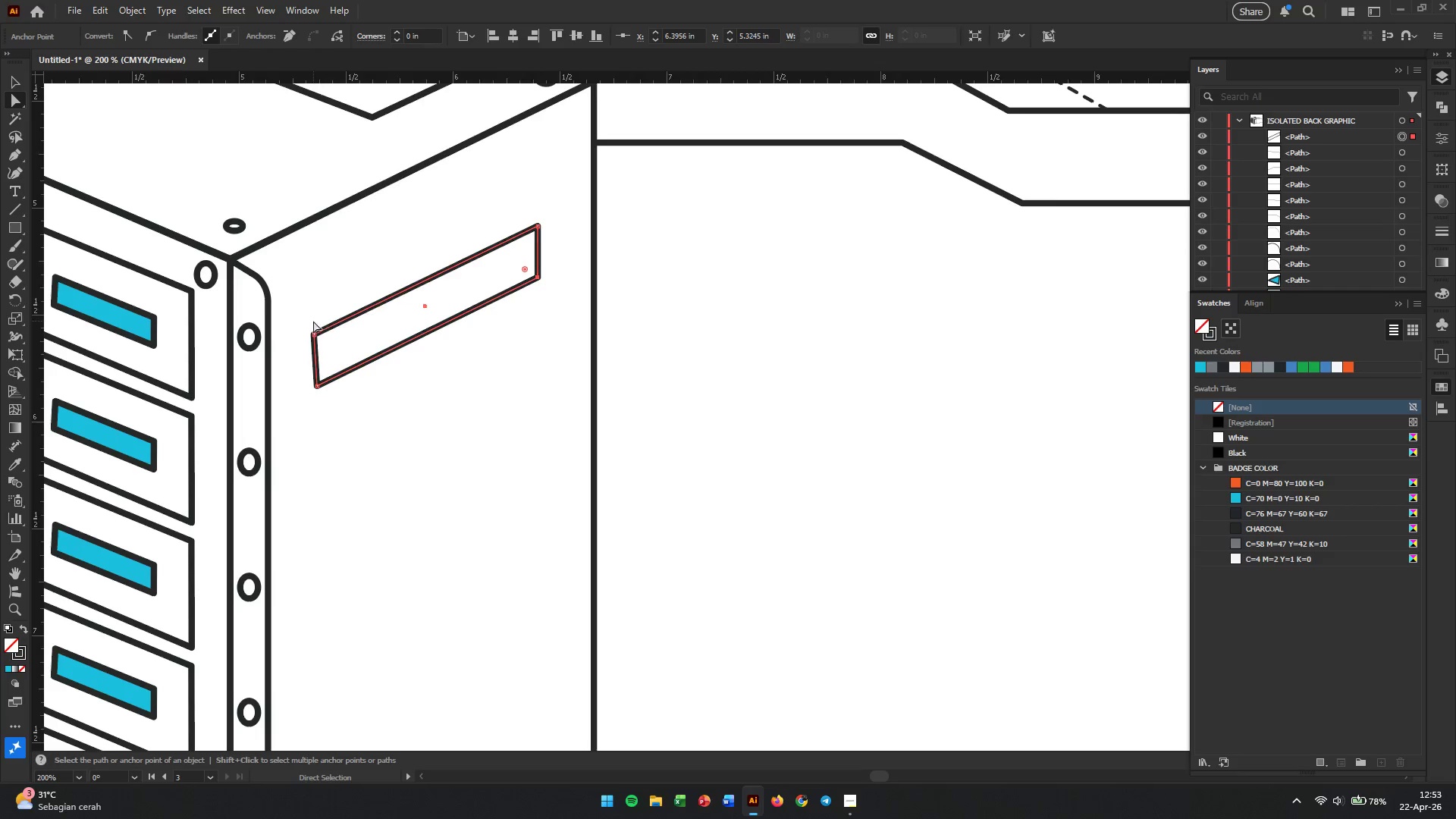 
hold_key(key=AltLeft, duration=0.77)
scroll: coordinate [335, 349], scroll_direction: up, amount: 1.0
 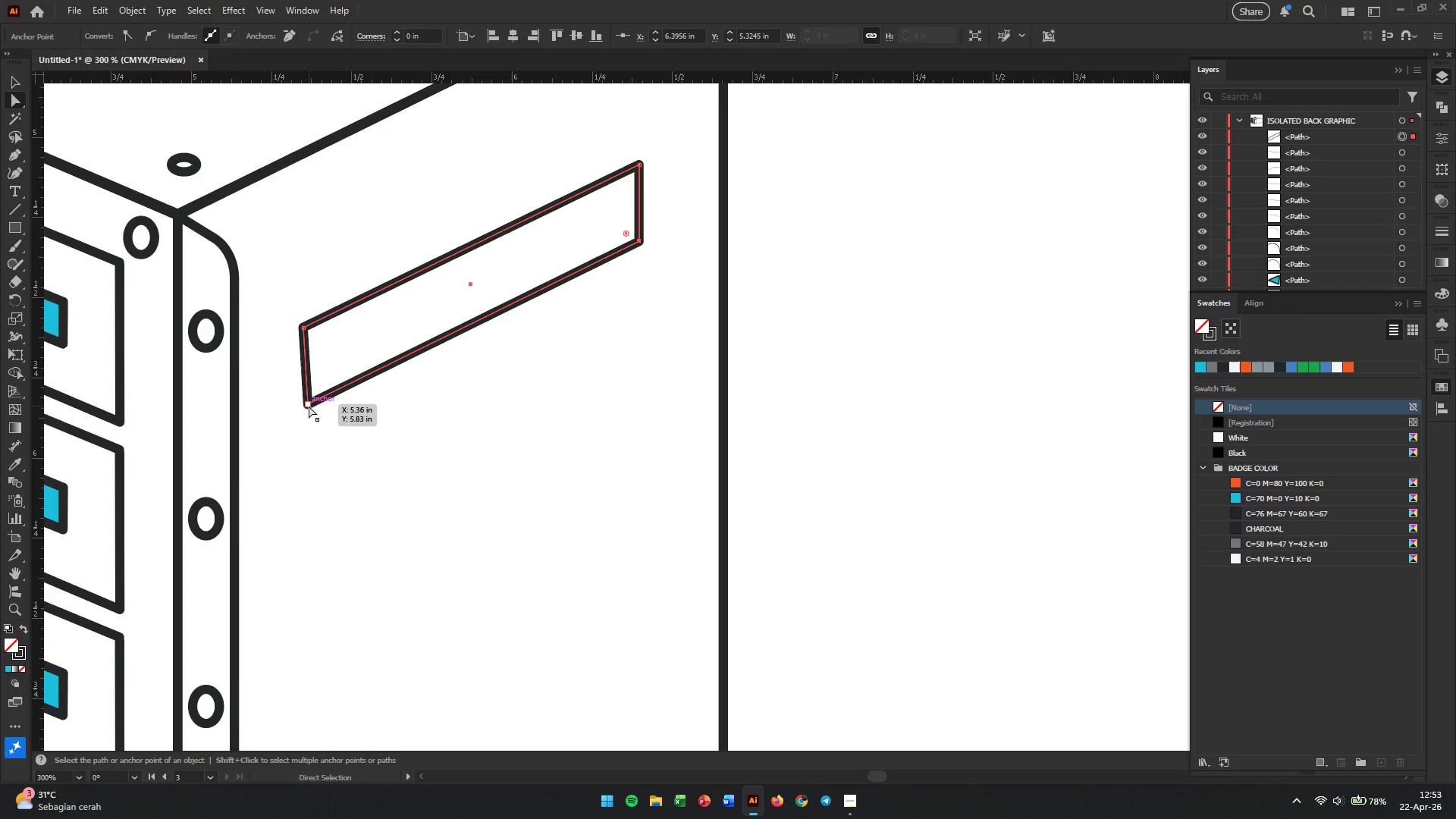 
left_click_drag(start_coordinate=[309, 406], to_coordinate=[301, 406])
 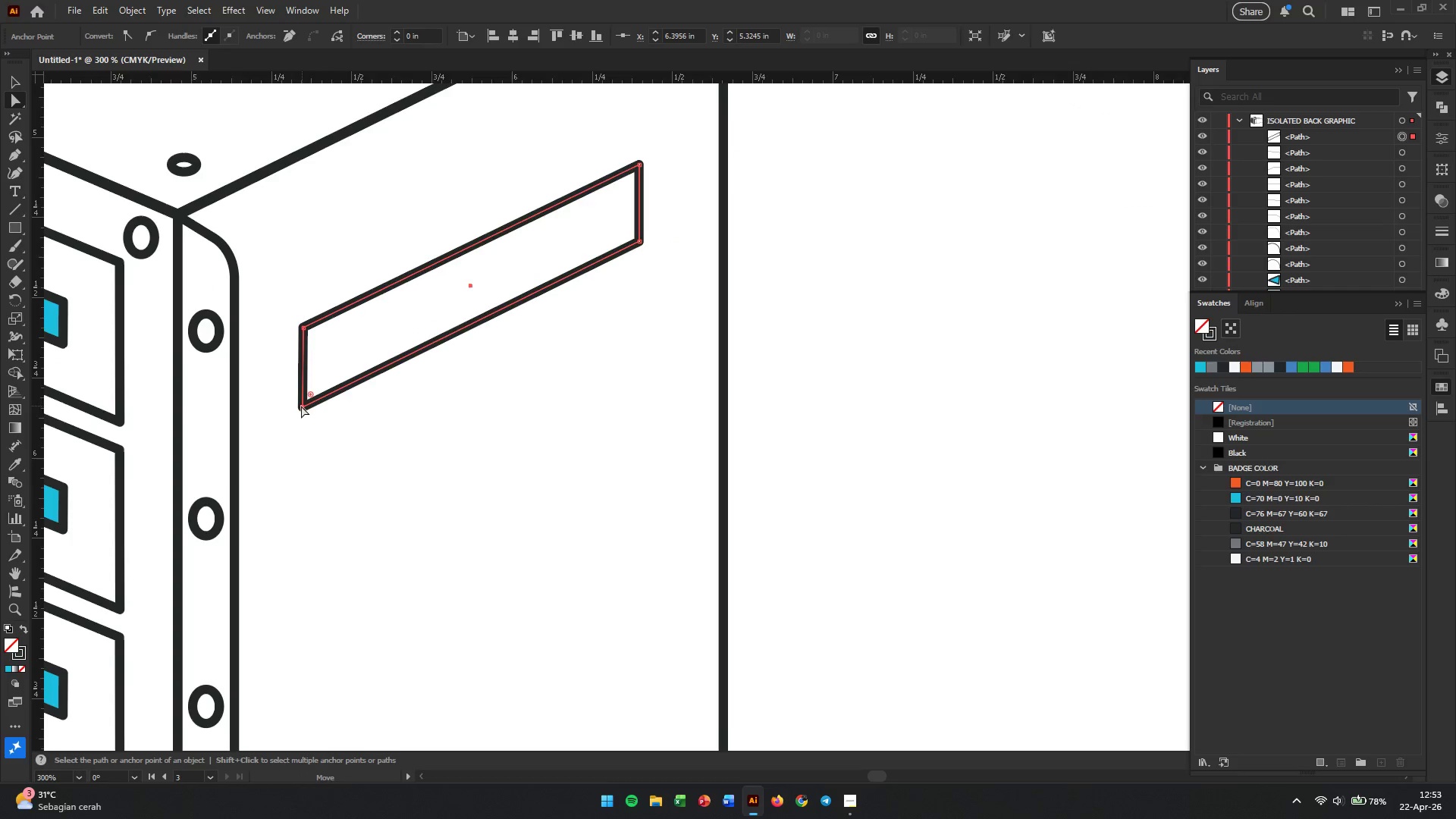 
hold_key(key=AltLeft, duration=0.52)
scroll: coordinate [466, 358], scroll_direction: down, amount: 2.0
 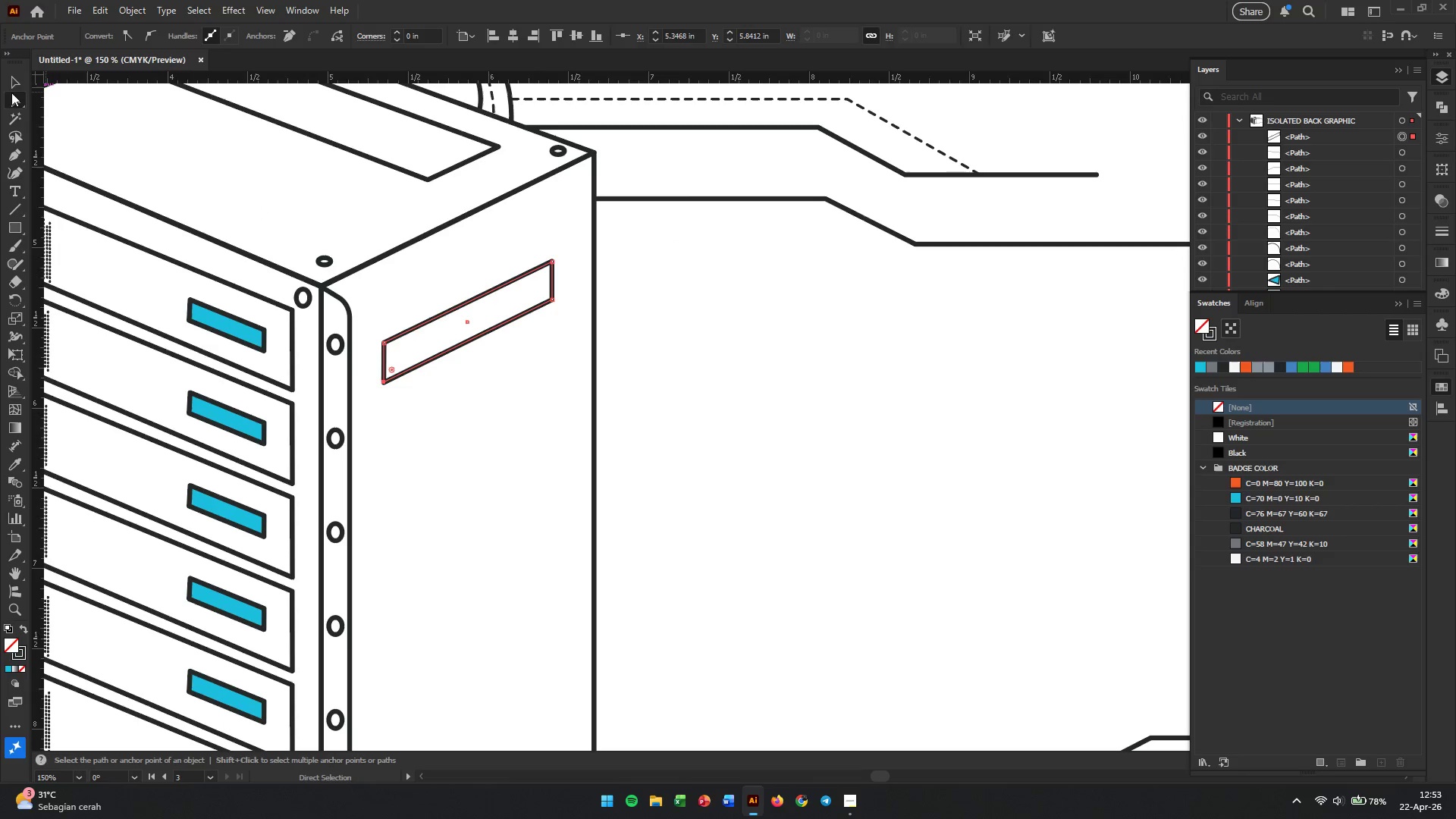 
left_click([14, 74])
 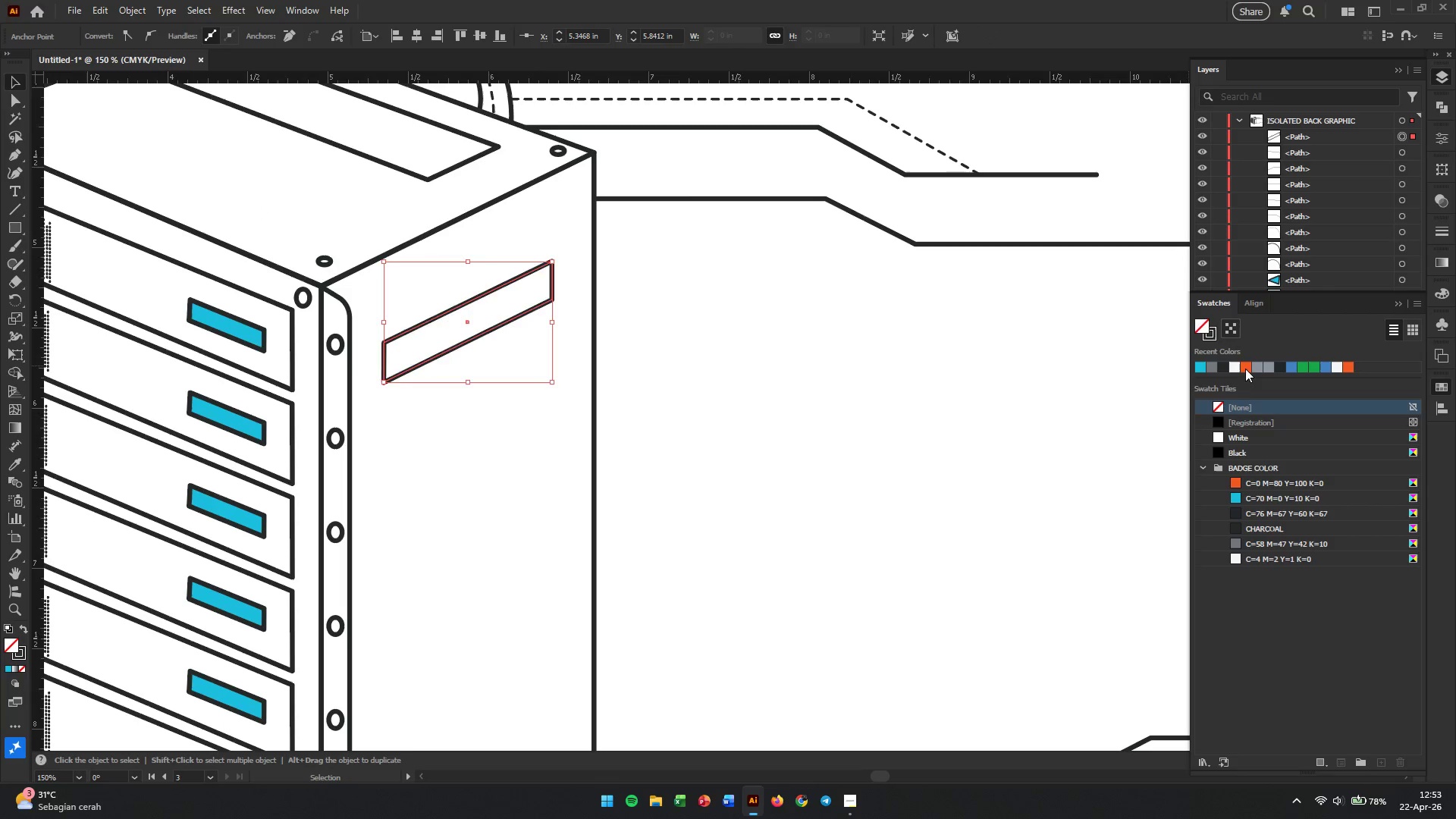 
left_click([772, 358])
 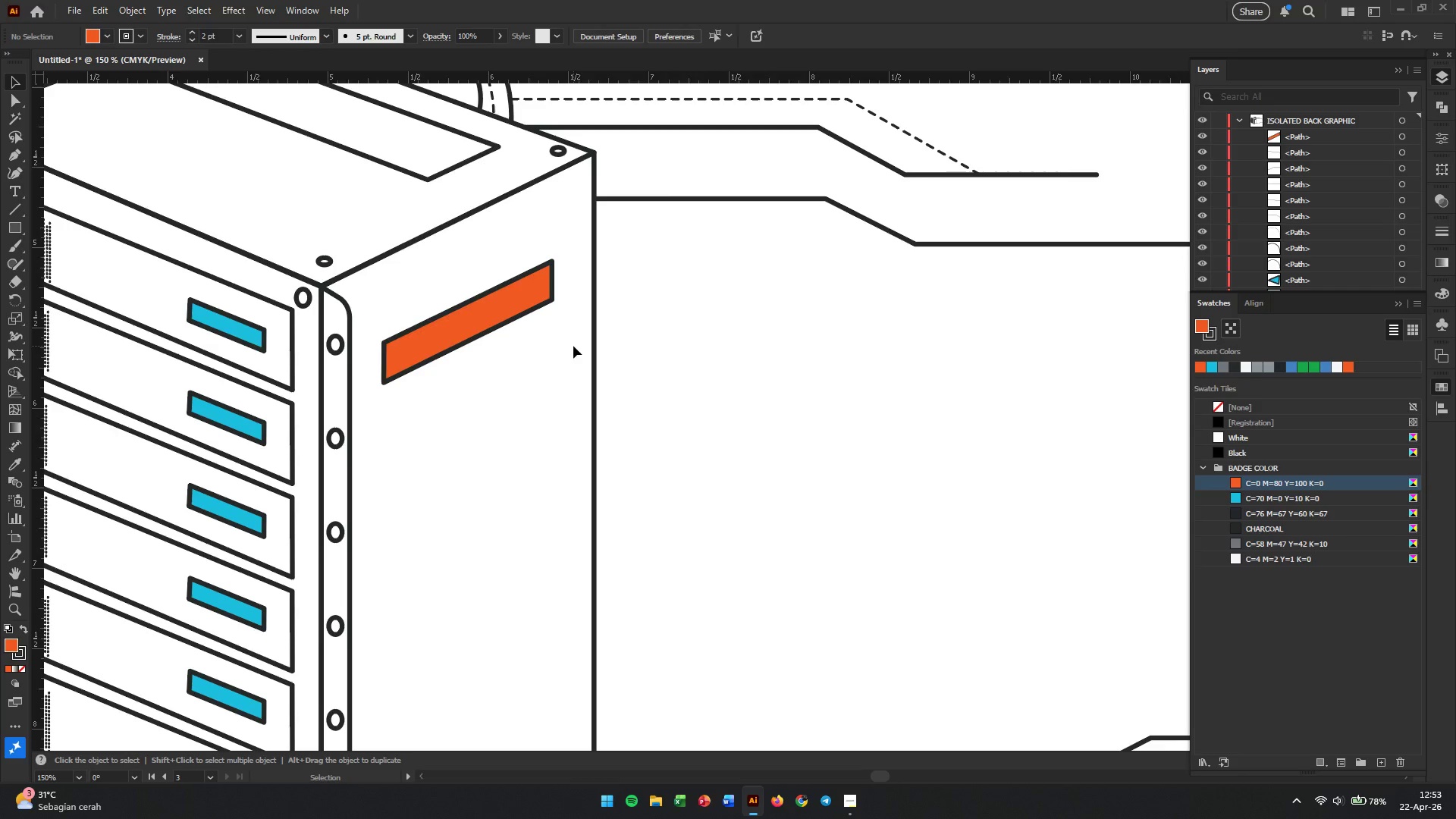 
hold_key(key=AltLeft, duration=0.36)
scroll: coordinate [563, 334], scroll_direction: down, amount: 6.0
 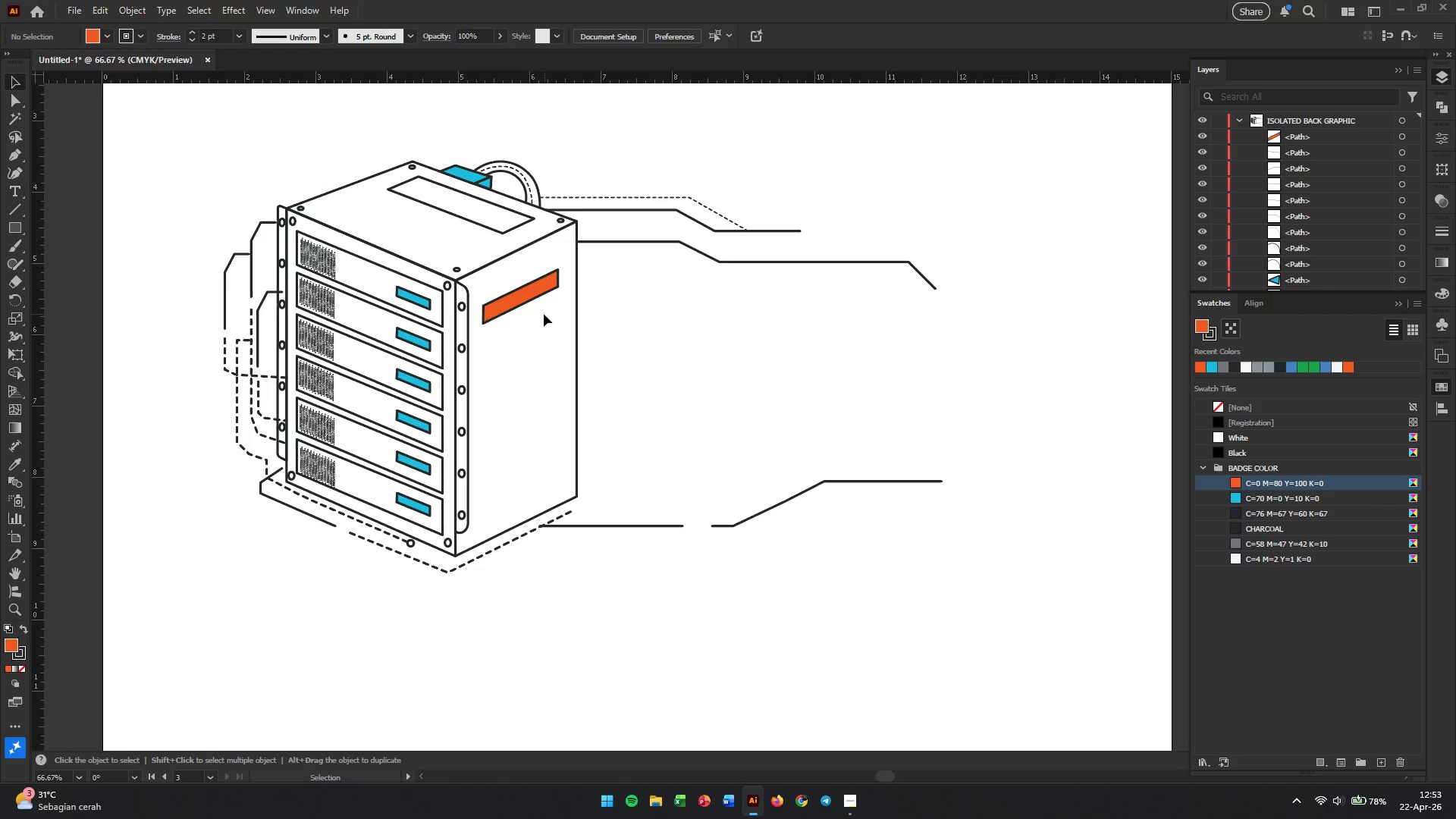 
left_click_drag(start_coordinate=[529, 293], to_coordinate=[532, 350])
 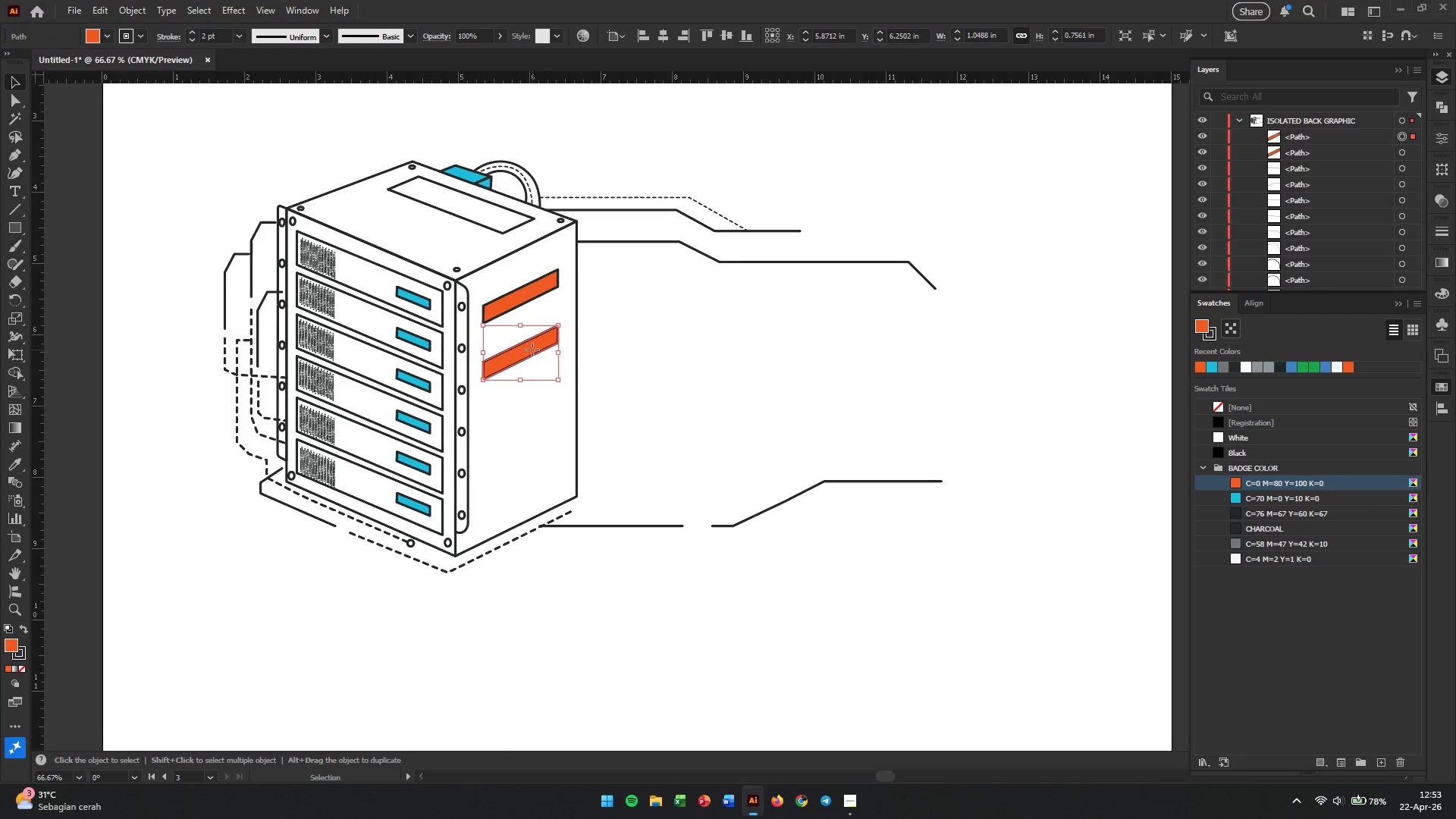 
hold_key(key=AltLeft, duration=1.25)
 